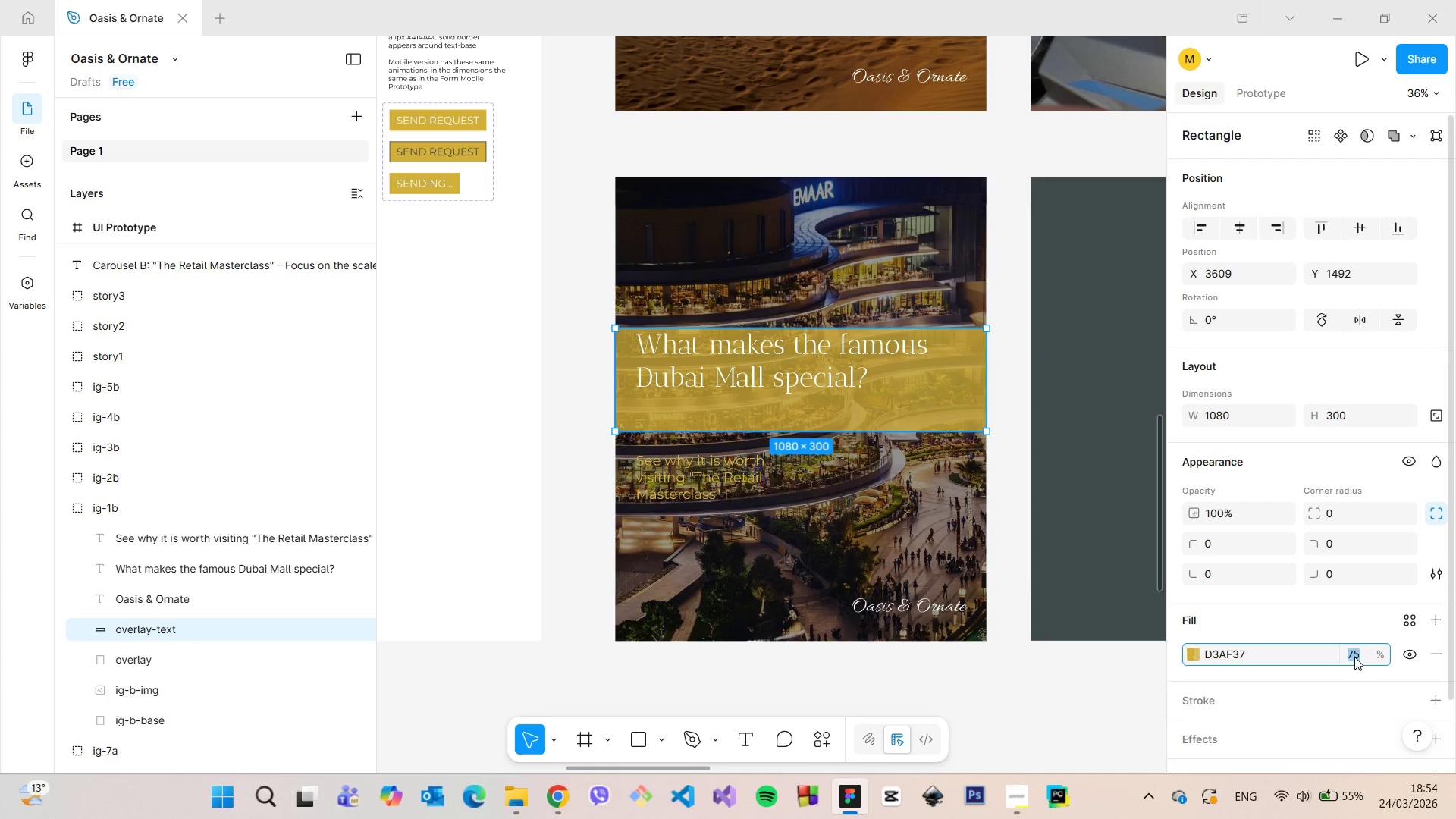 
key(ArrowUp)
 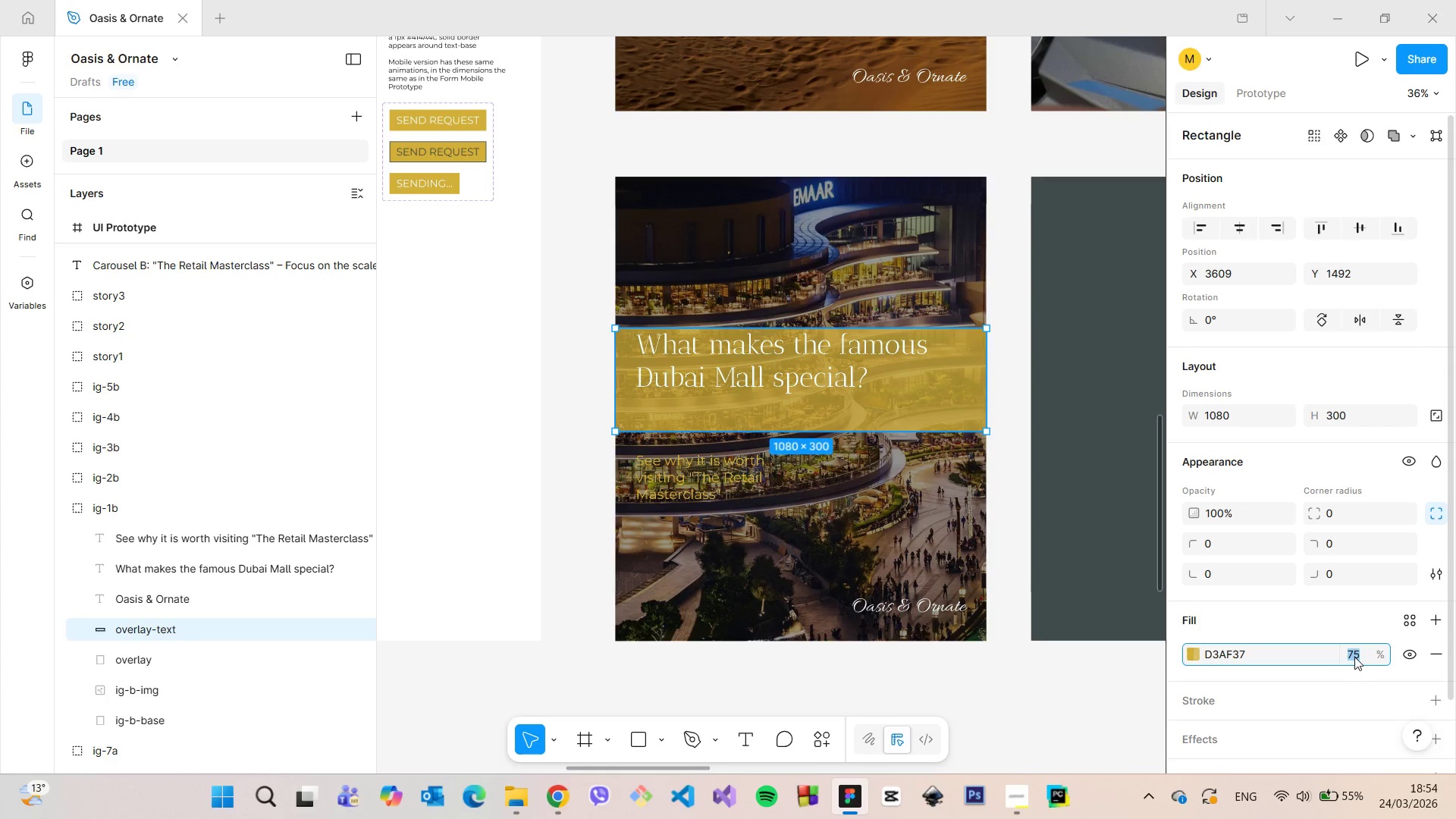 
key(ArrowUp)
 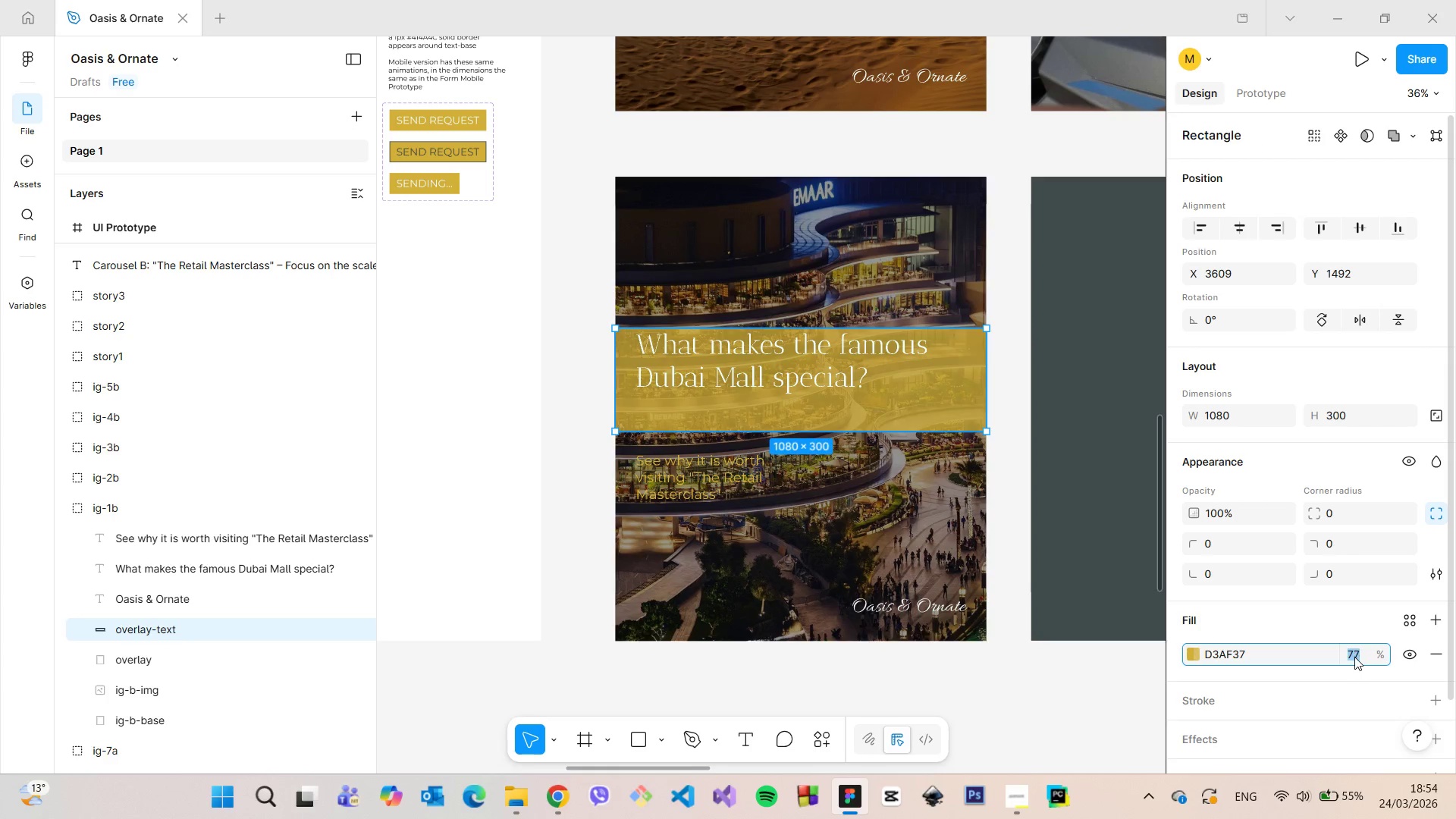 
key(ArrowUp)
 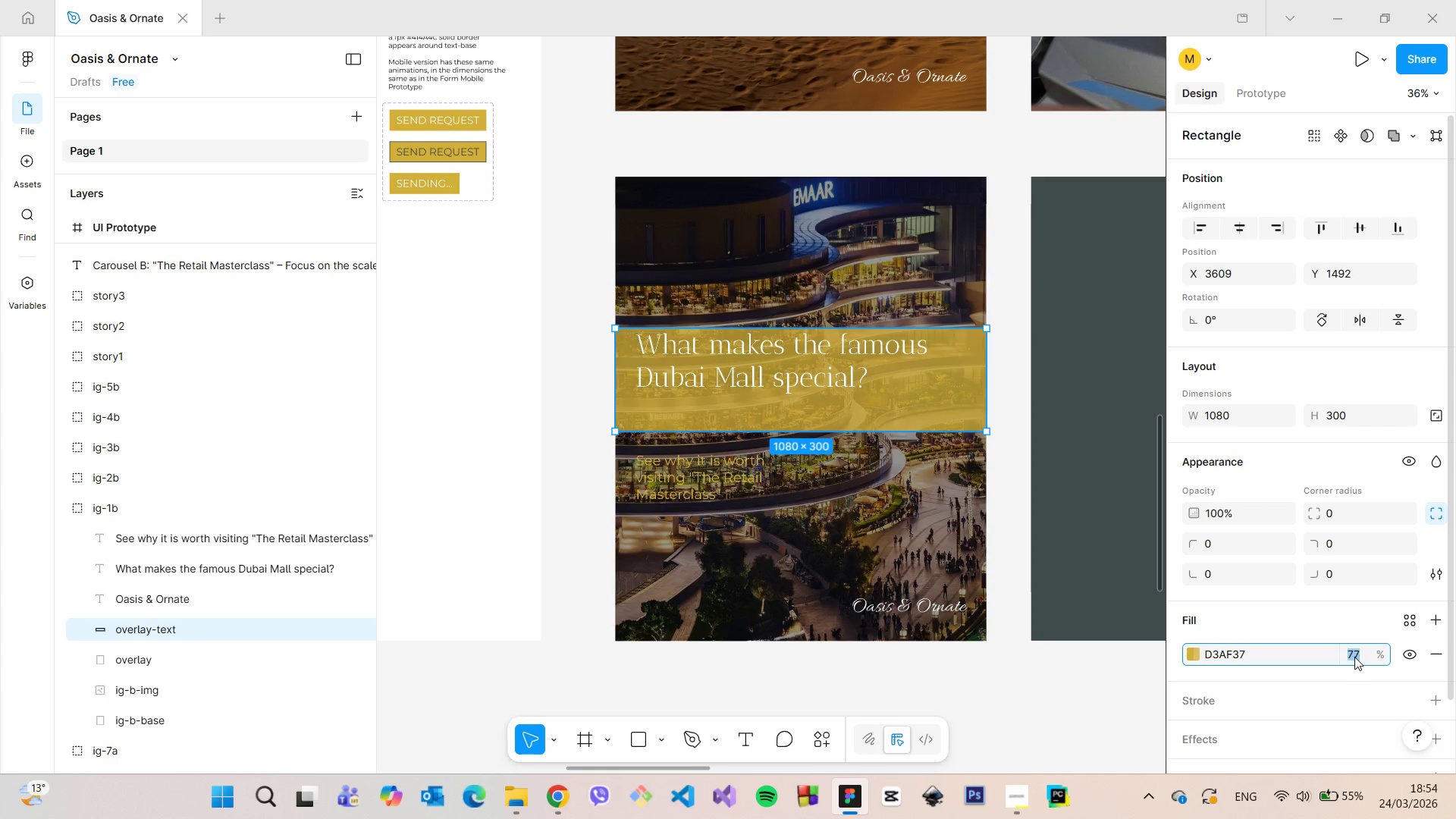 
key(ArrowUp)
 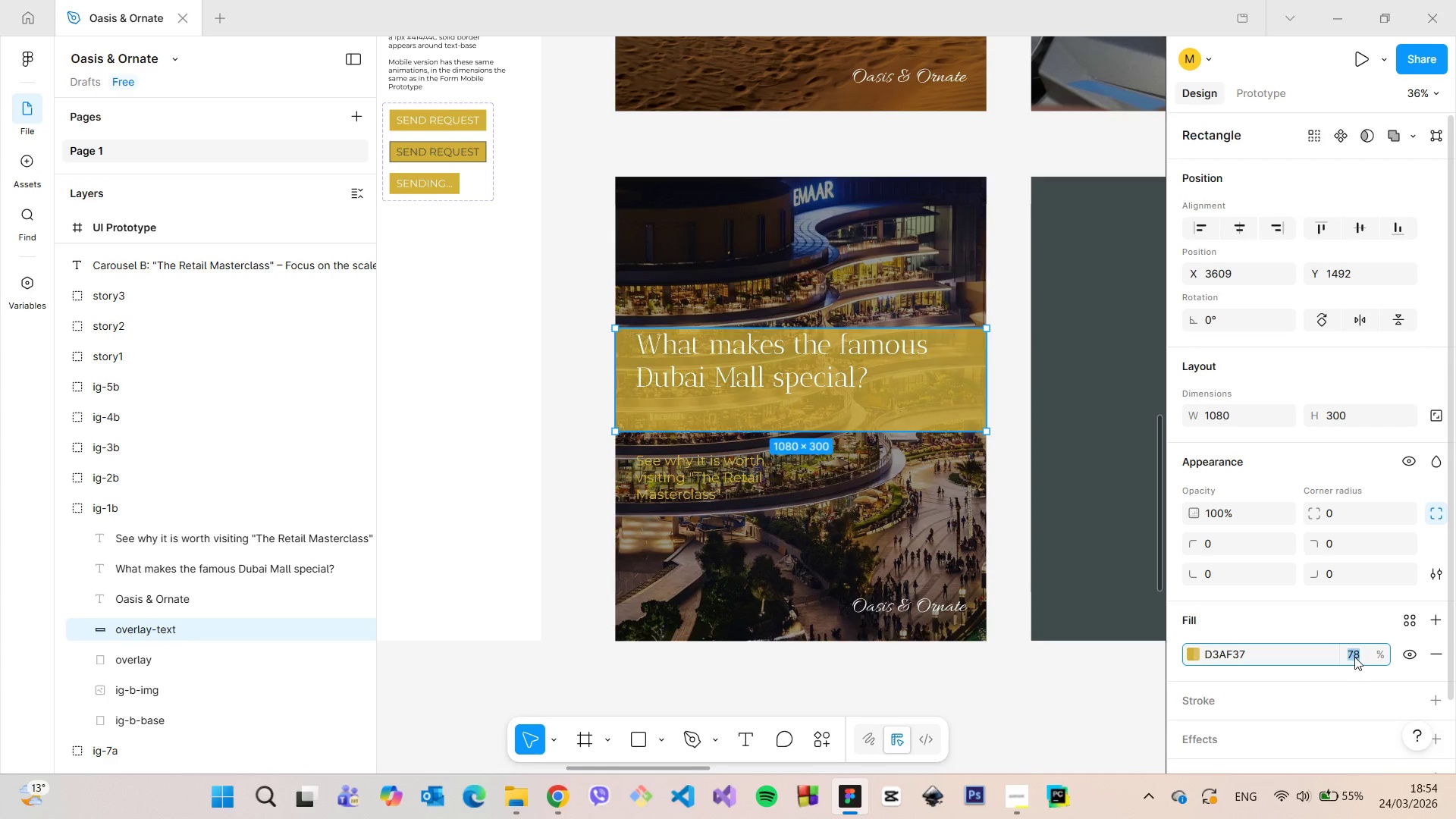 
key(ArrowUp)
 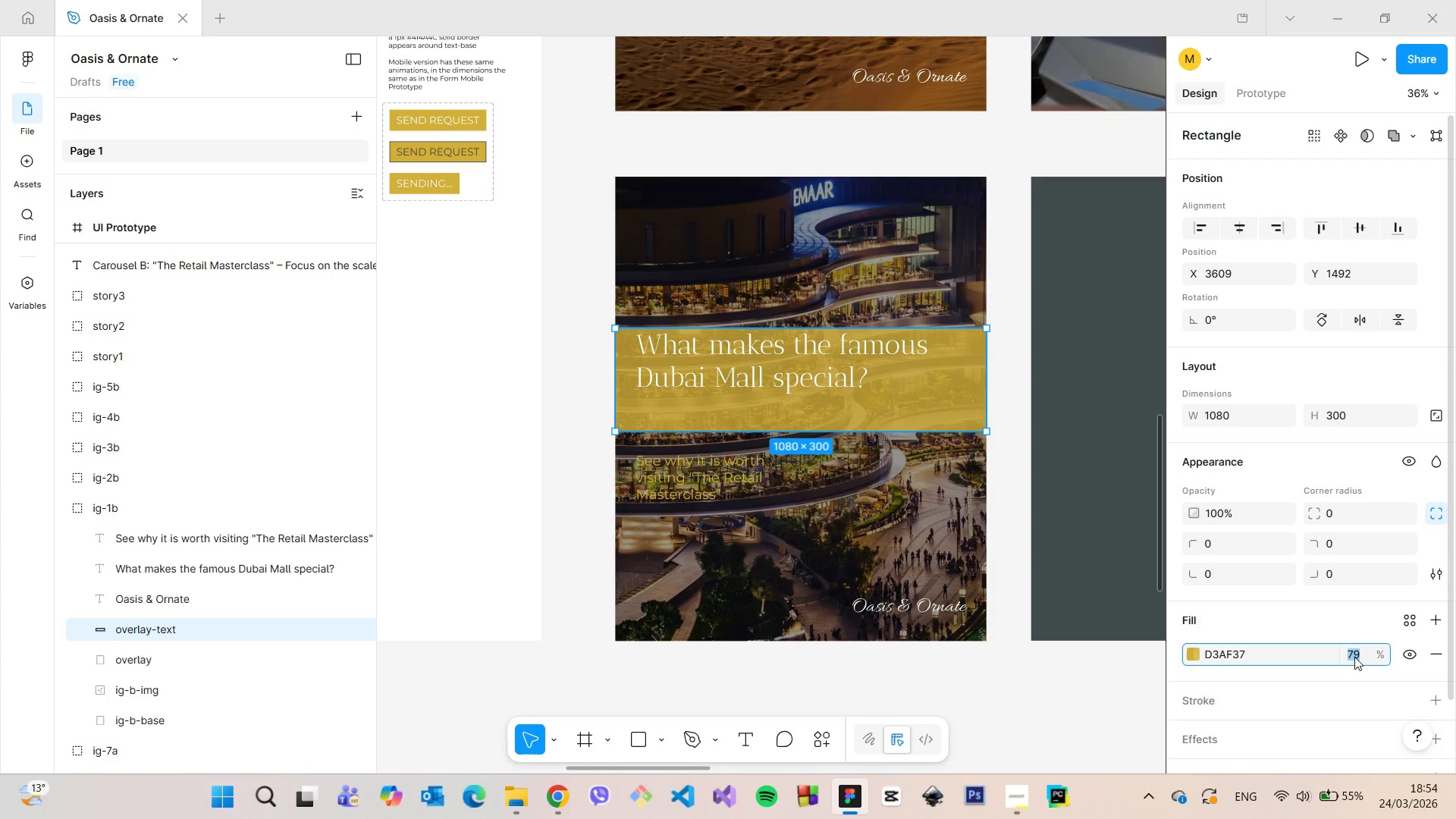 
key(ArrowUp)
 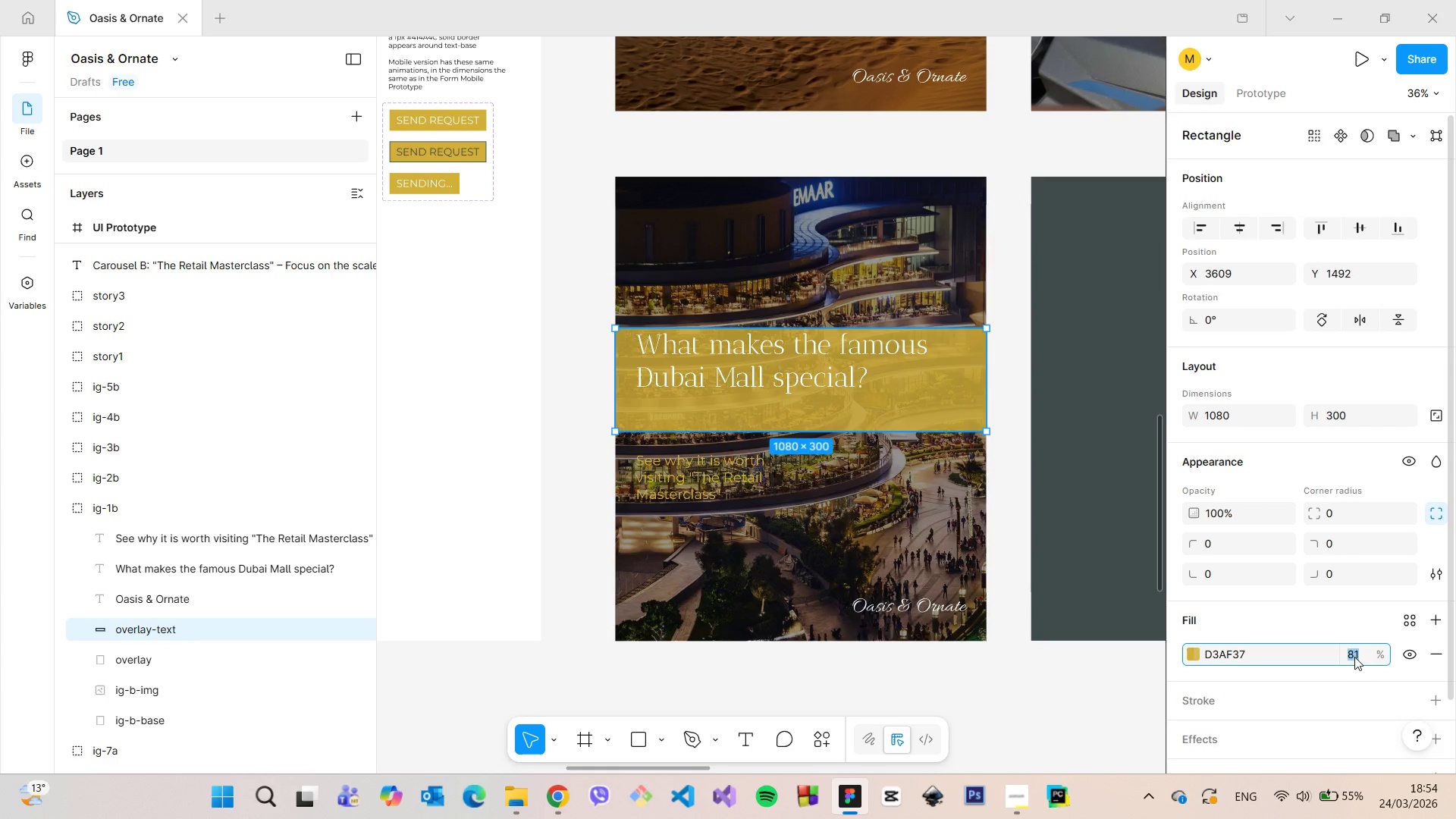 
key(ArrowUp)
 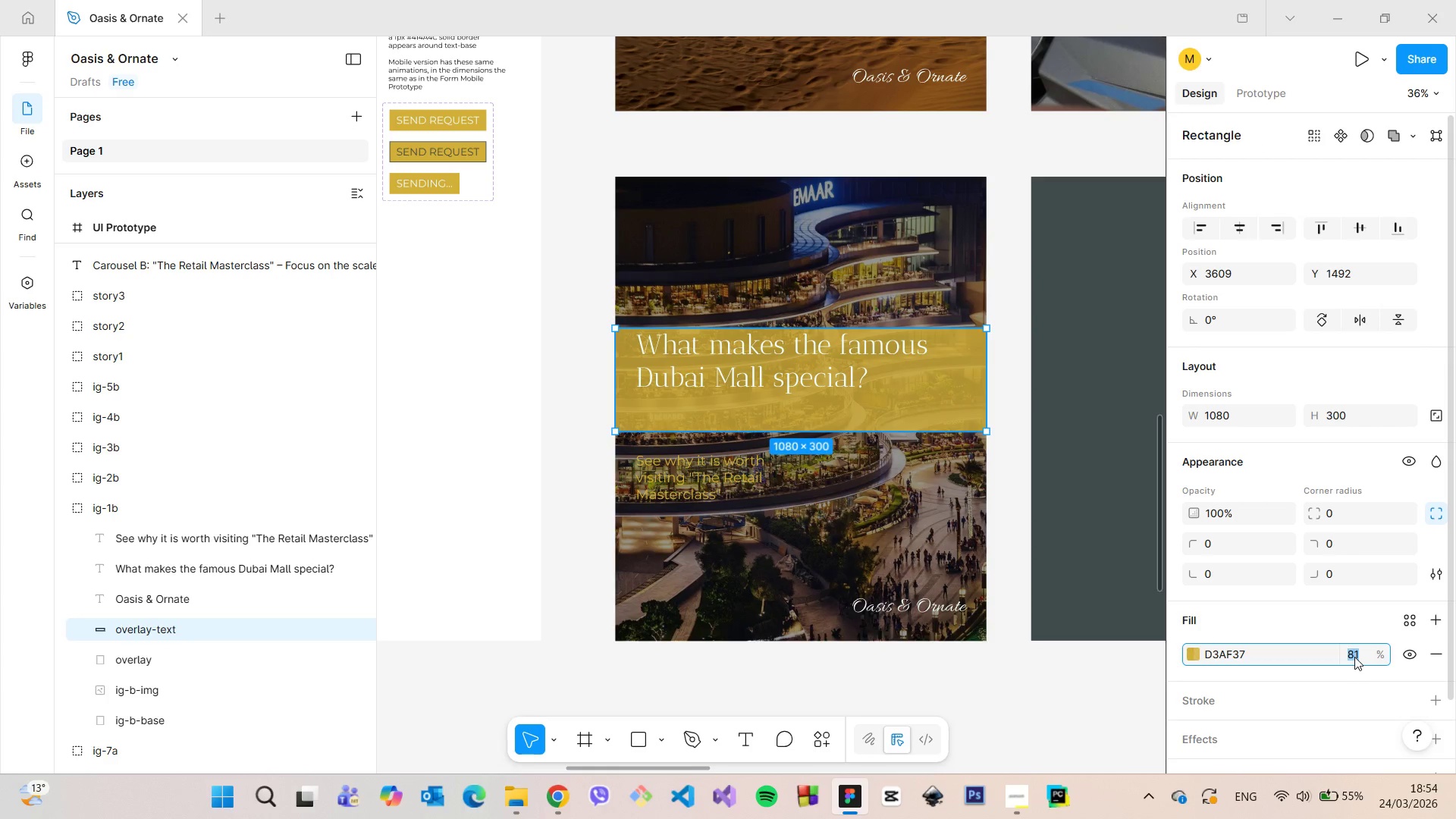 
key(ArrowUp)
 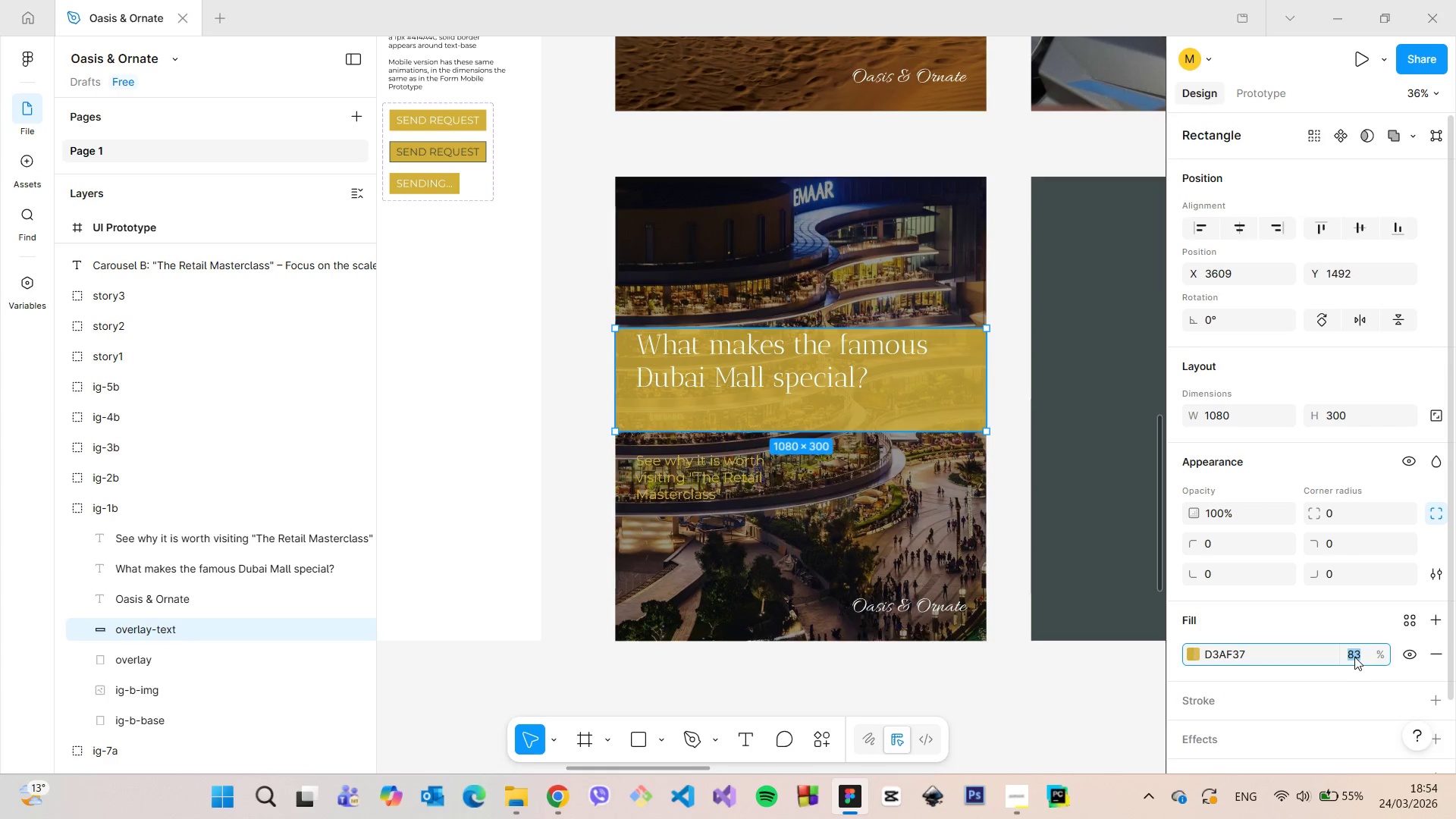 
key(ArrowUp)
 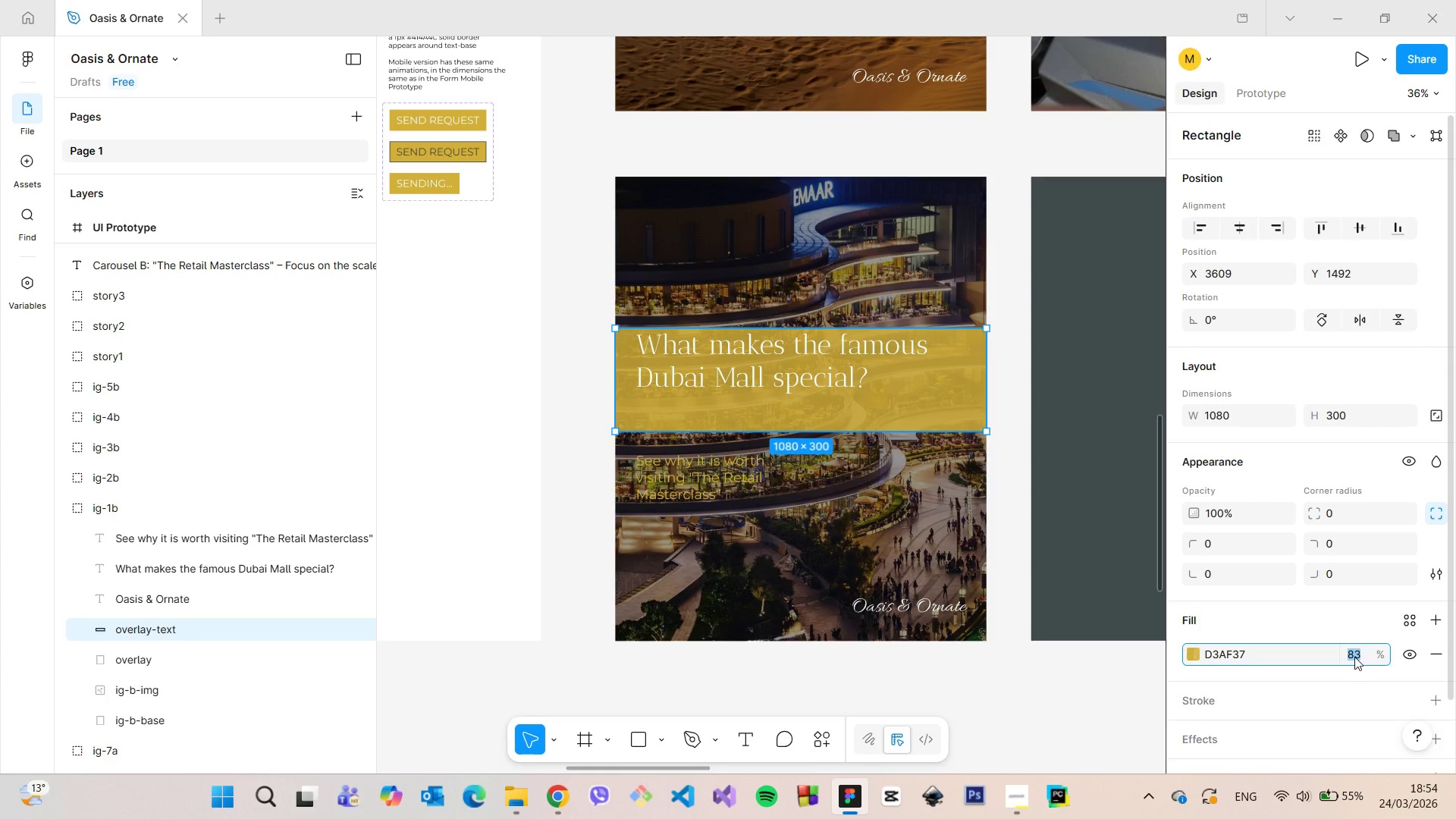 
key(ArrowUp)
 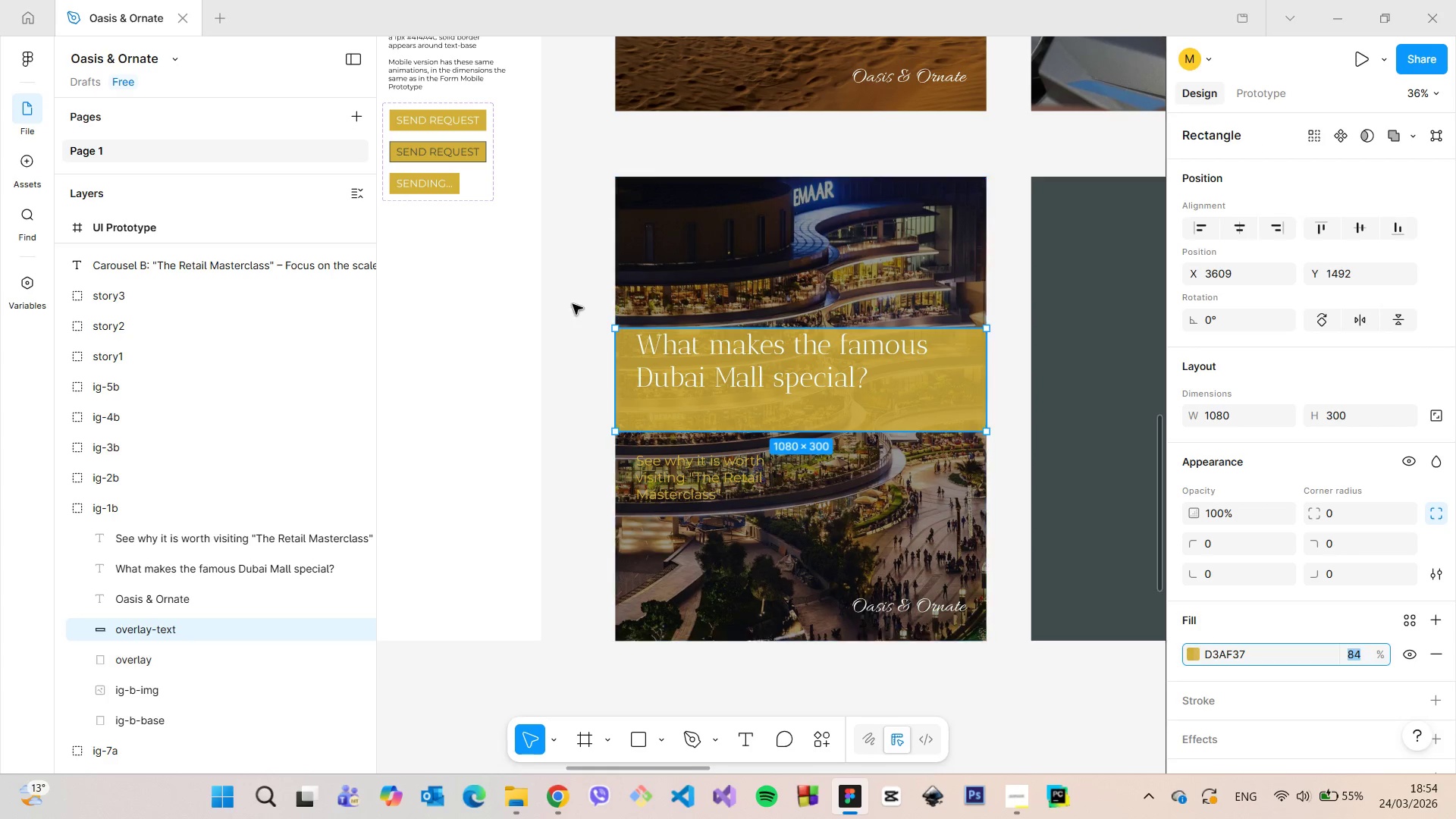 
double_click([682, 372])
 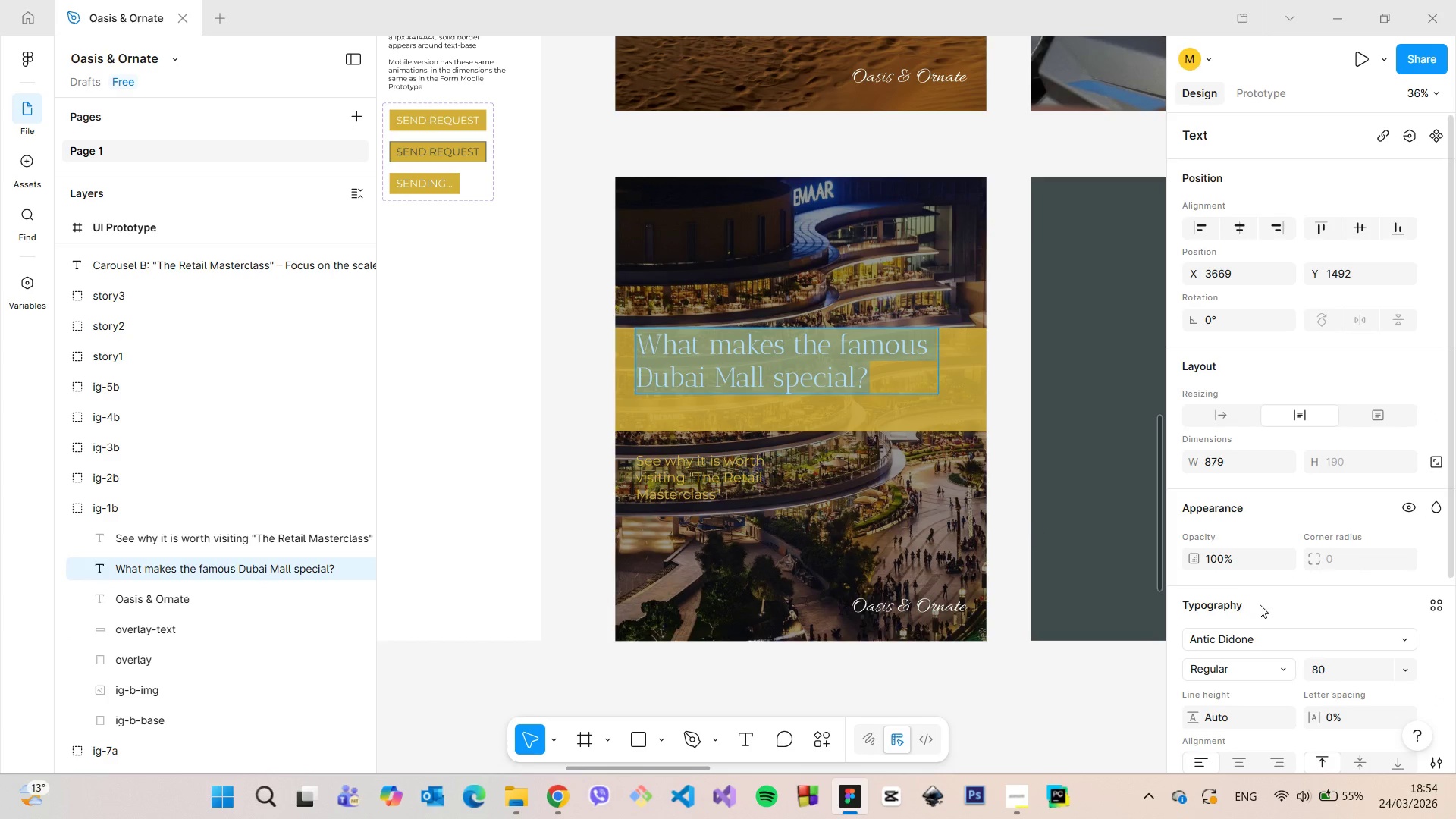 
scroll: coordinate [1260, 604], scroll_direction: down, amount: 2.0
 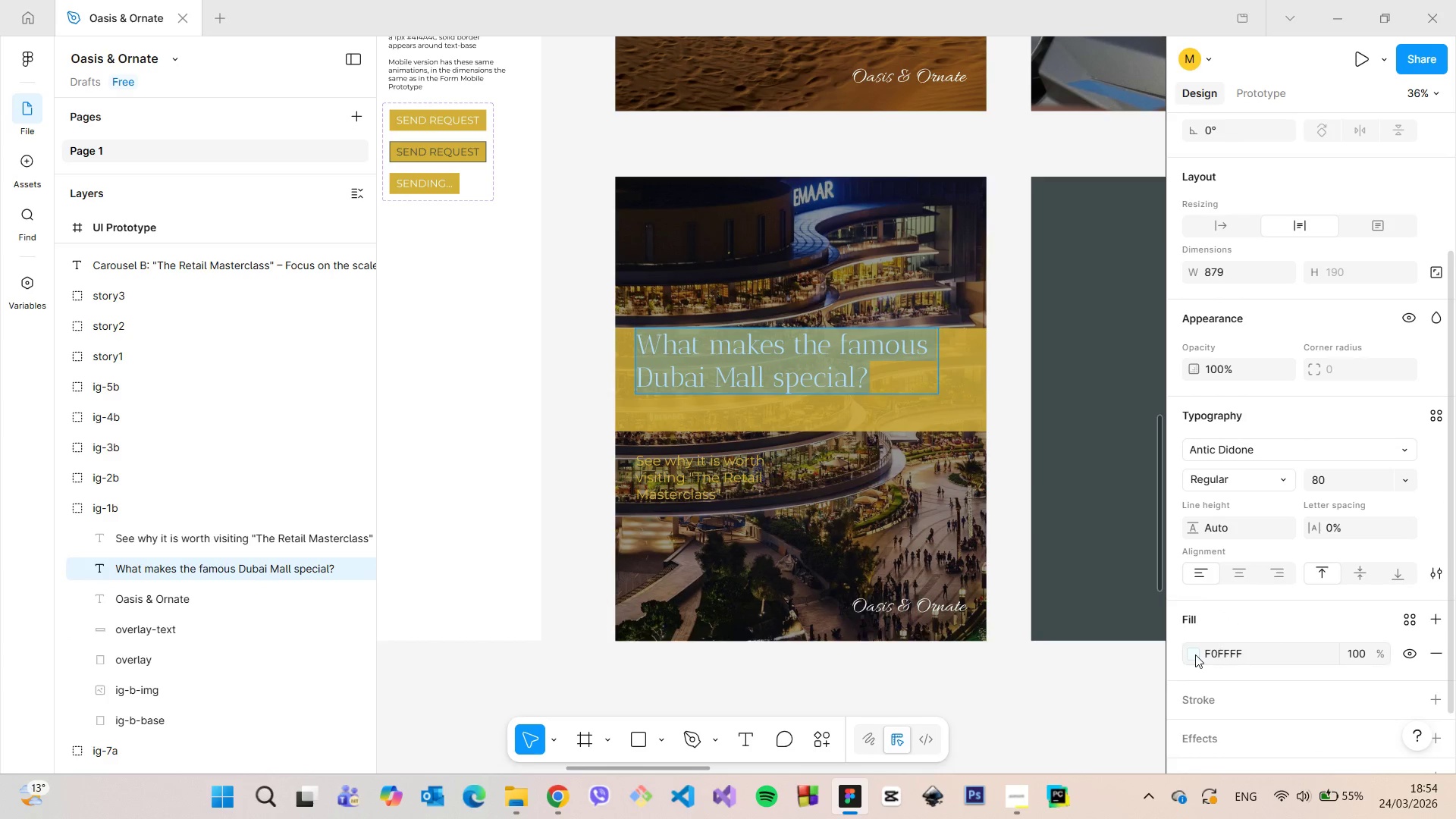 
left_click([1191, 654])
 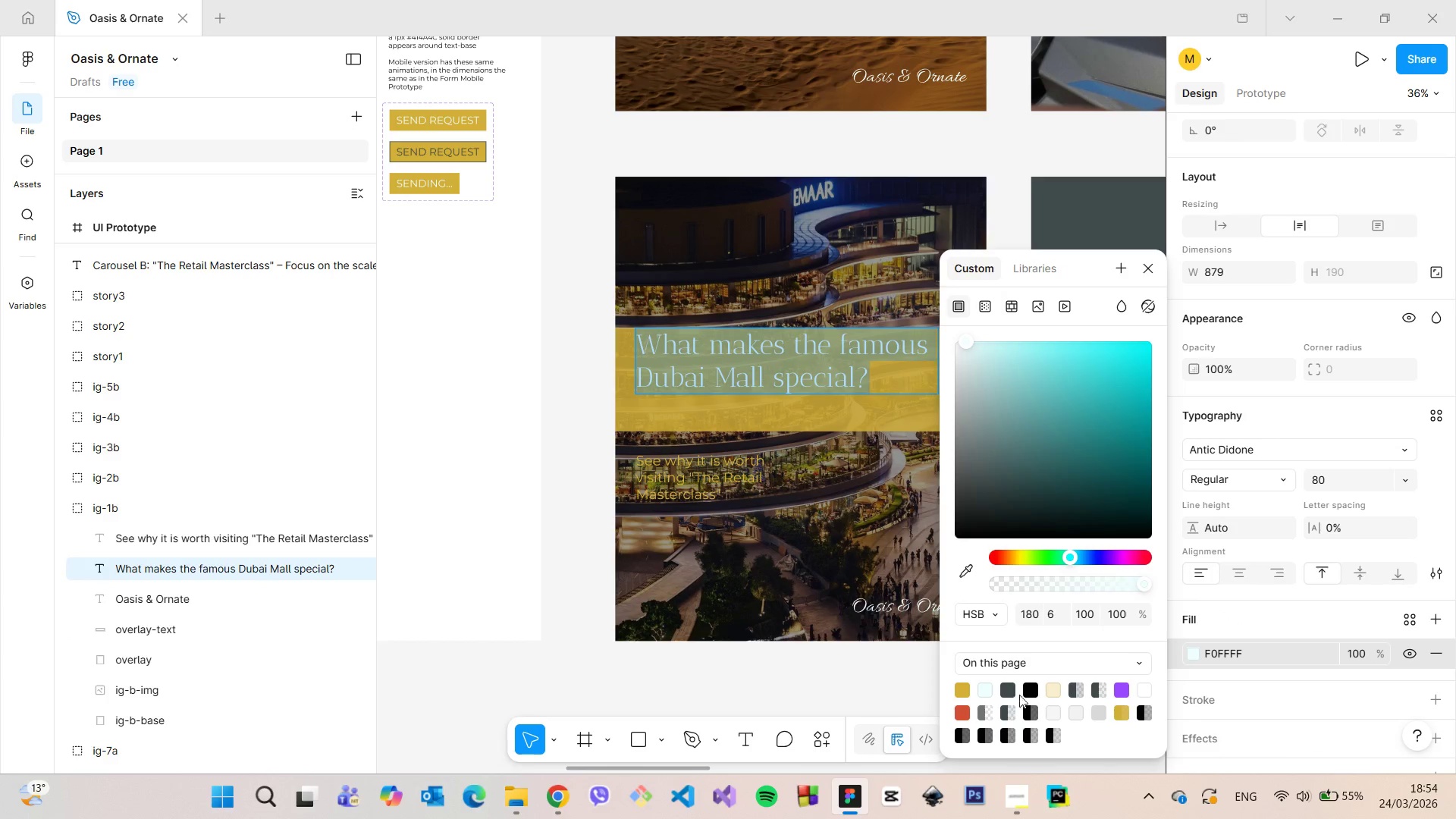 
left_click([1027, 693])
 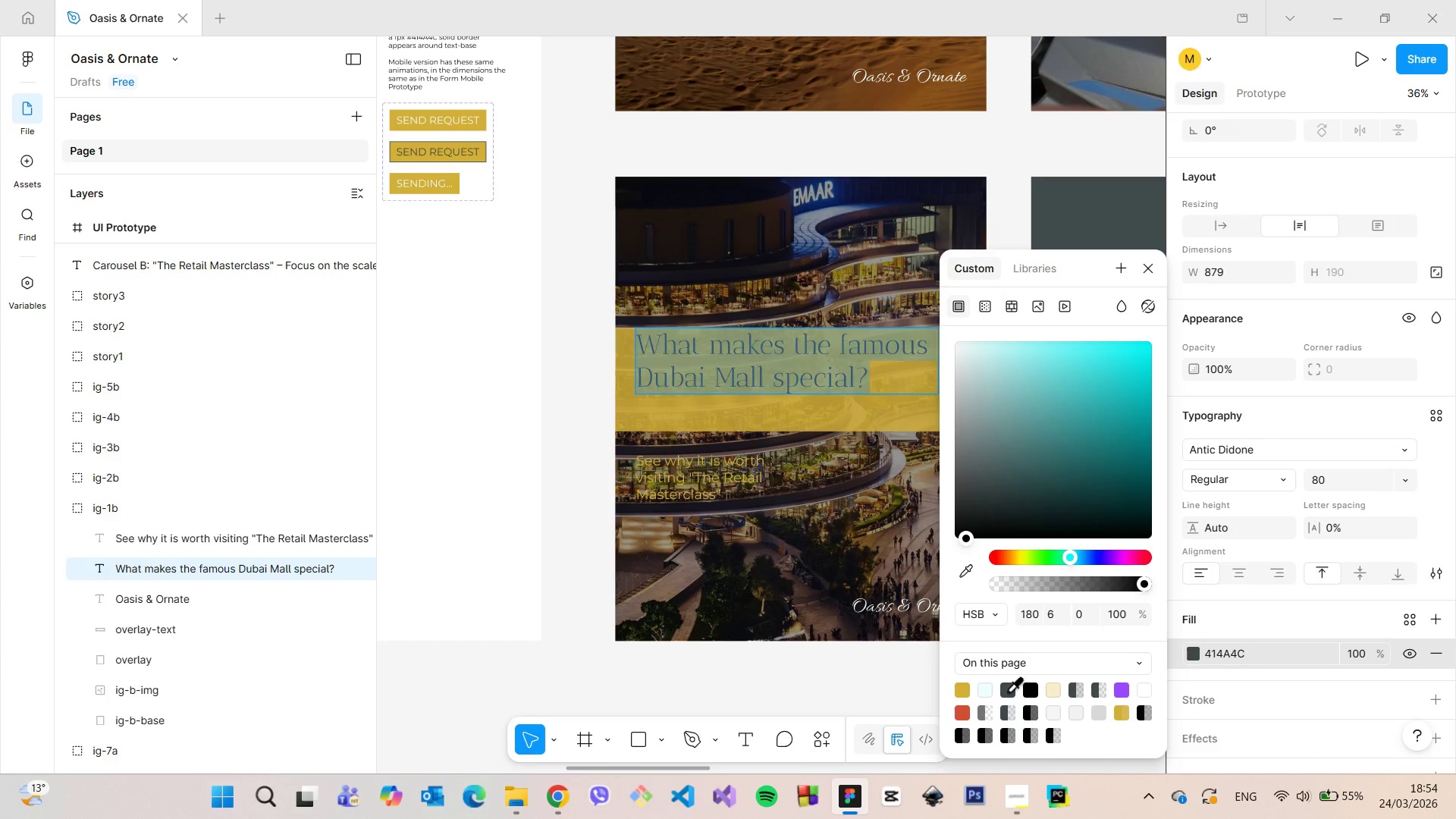 
left_click([1007, 691])
 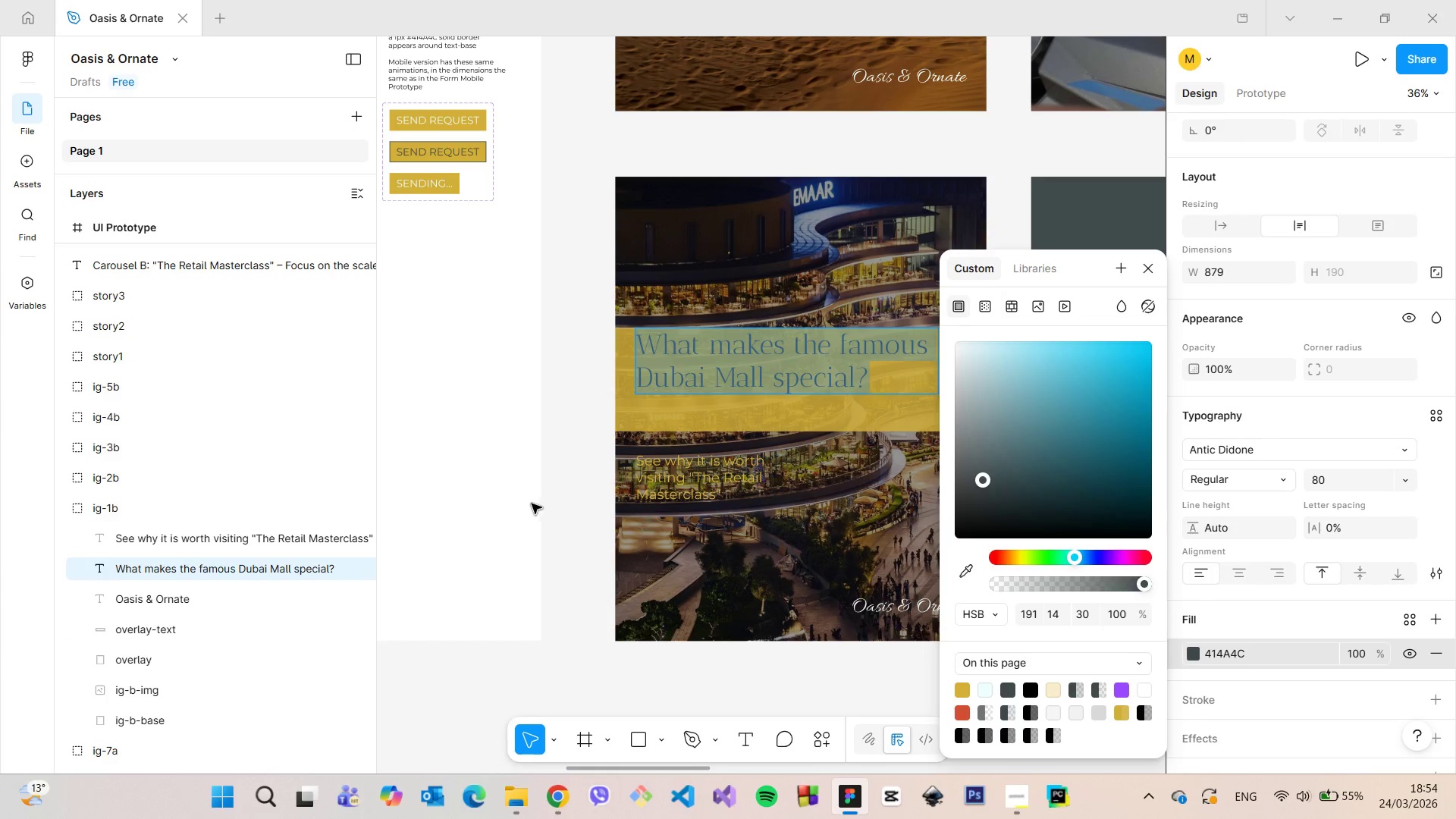 
double_click([531, 504])
 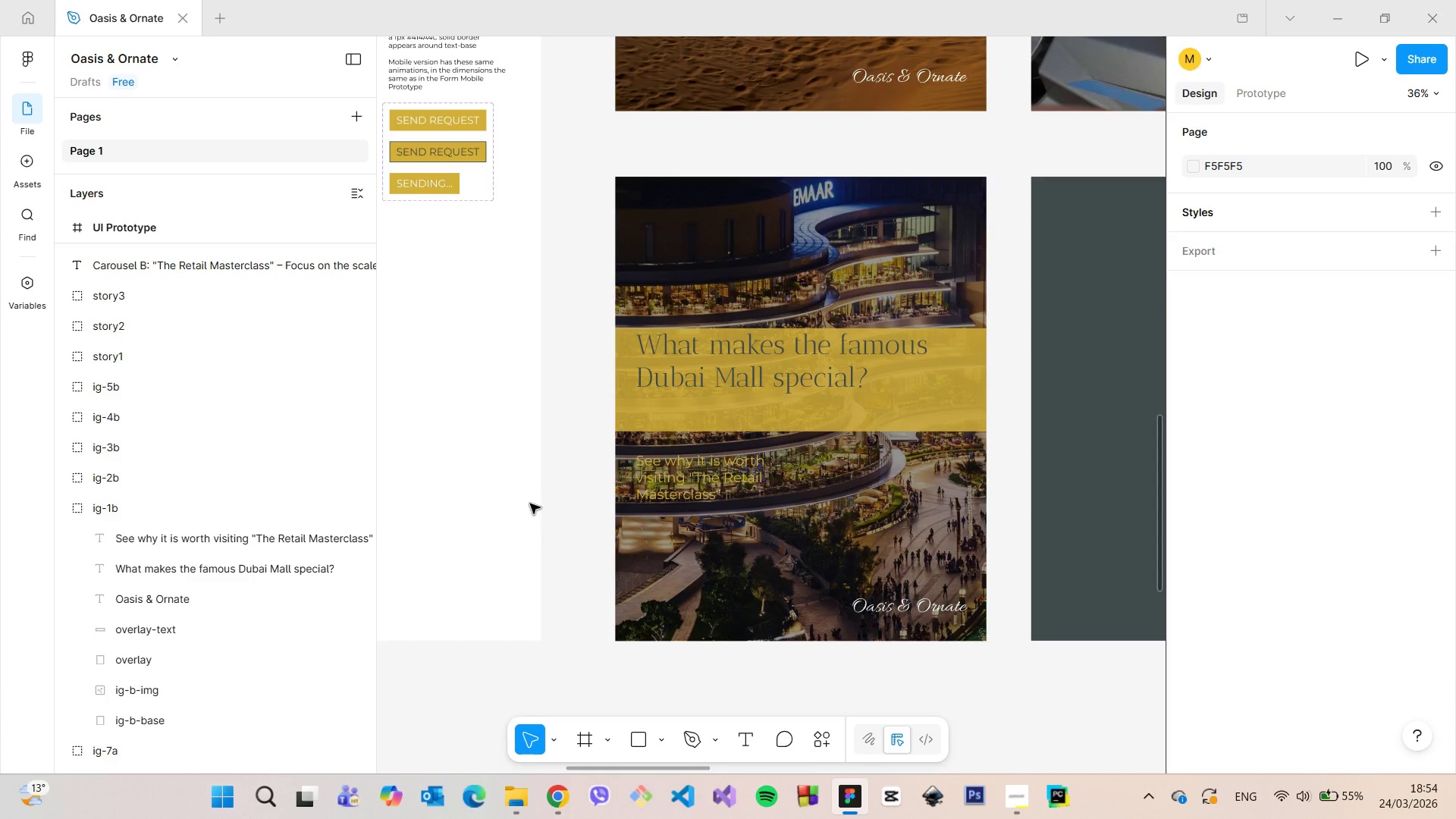 
scroll: coordinate [530, 505], scroll_direction: down, amount: 4.0
 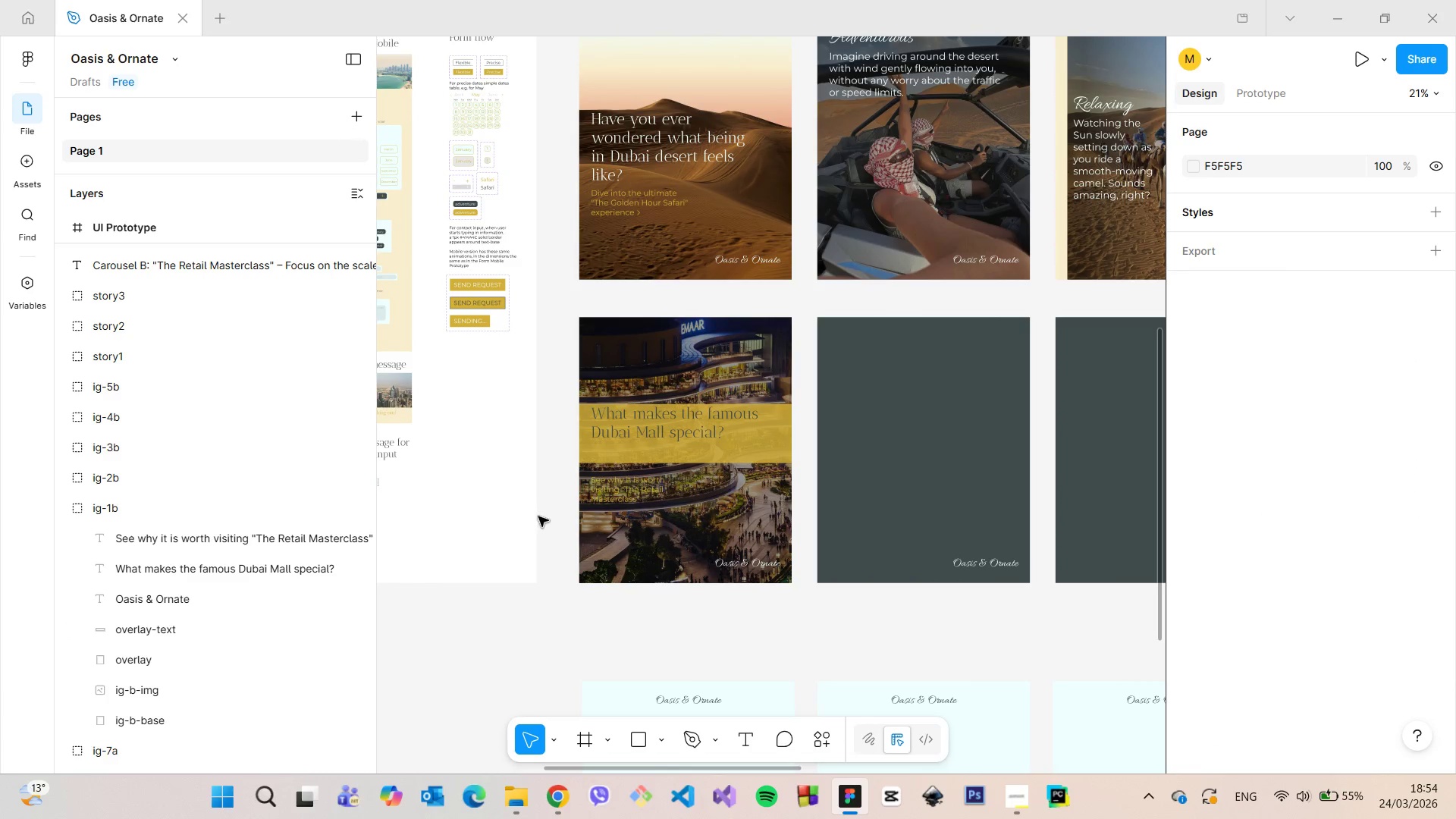 
scroll: coordinate [541, 519], scroll_direction: up, amount: 6.0
 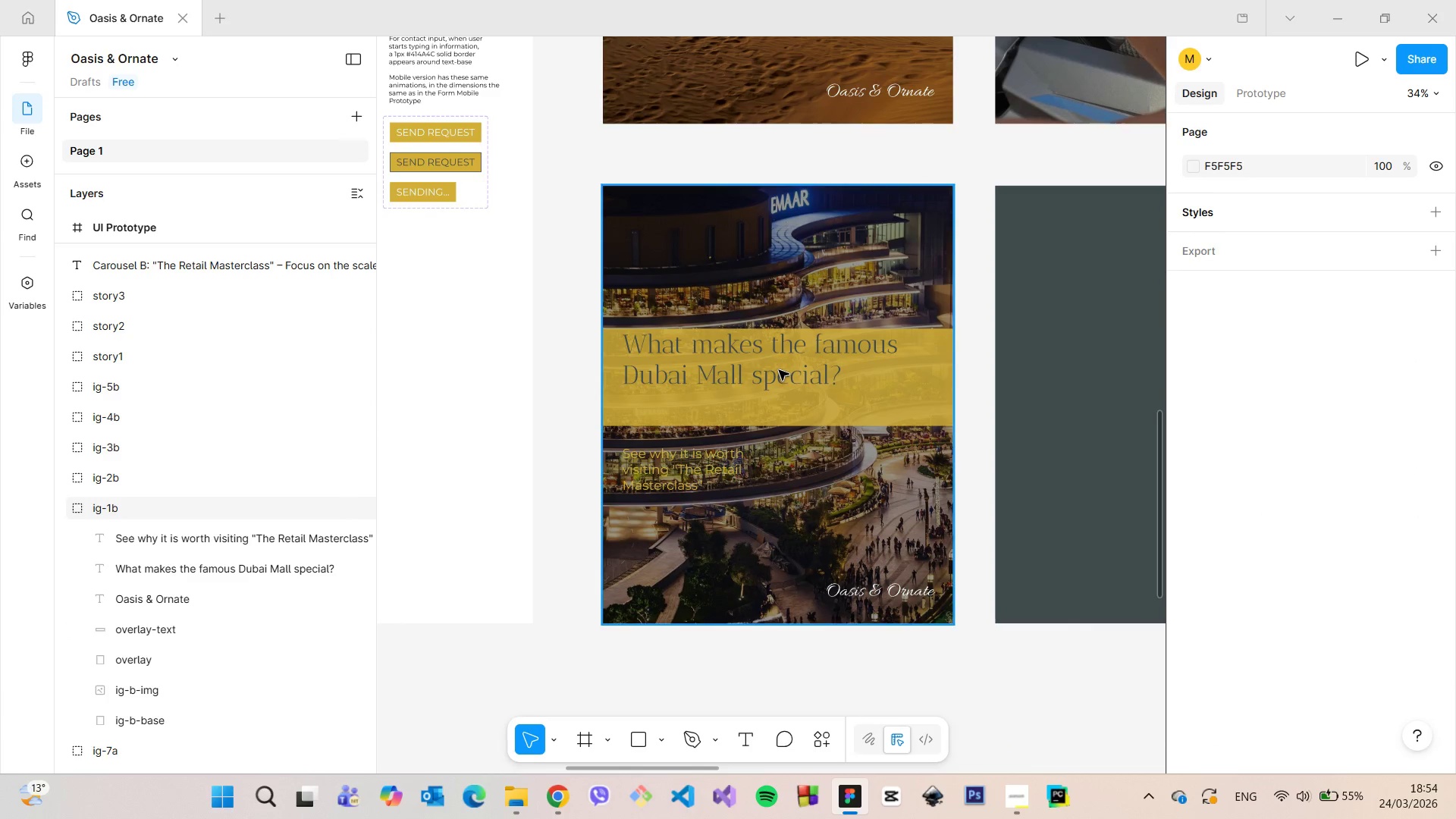 
double_click([779, 370])
 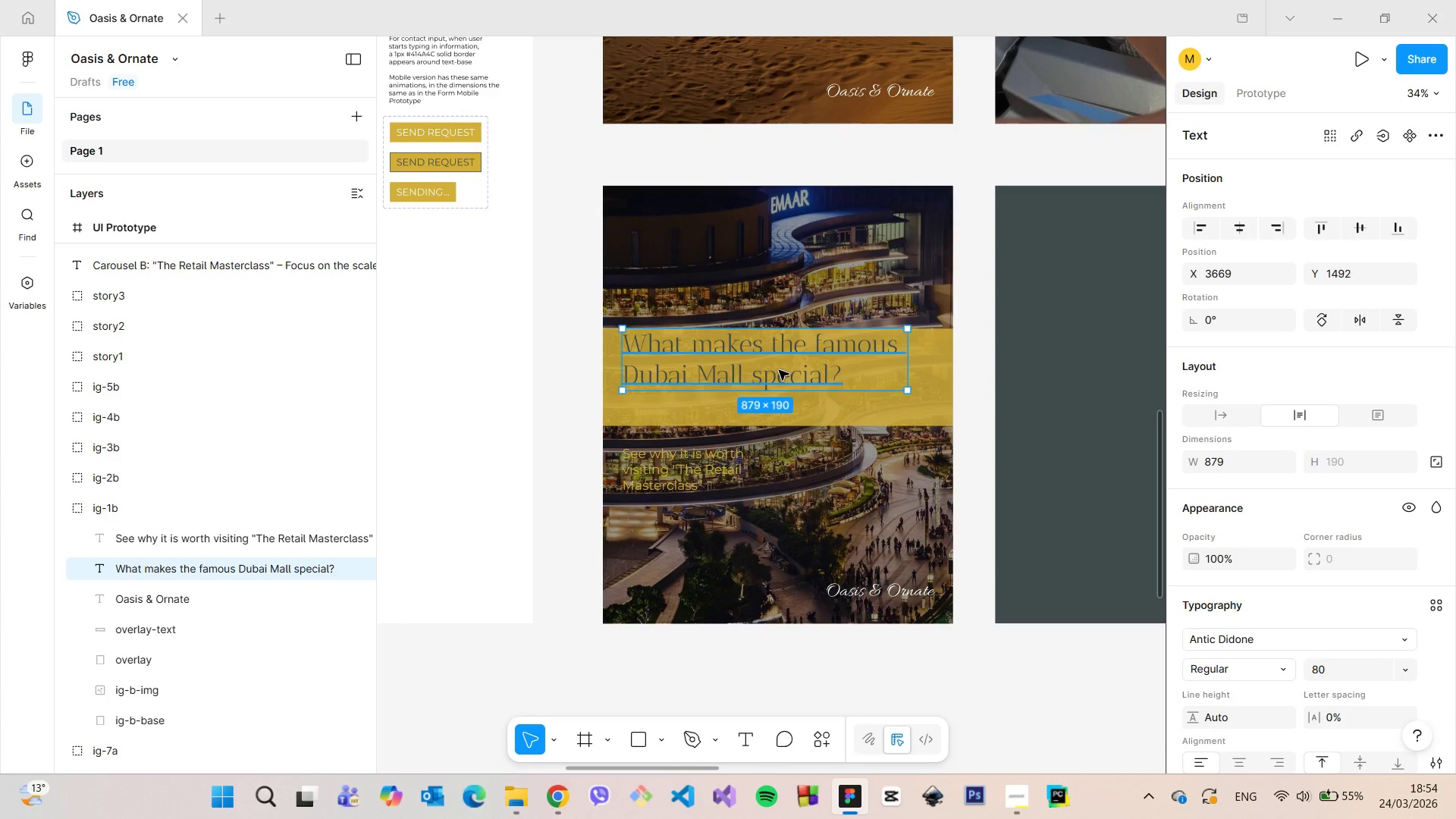 
double_click([779, 370])
 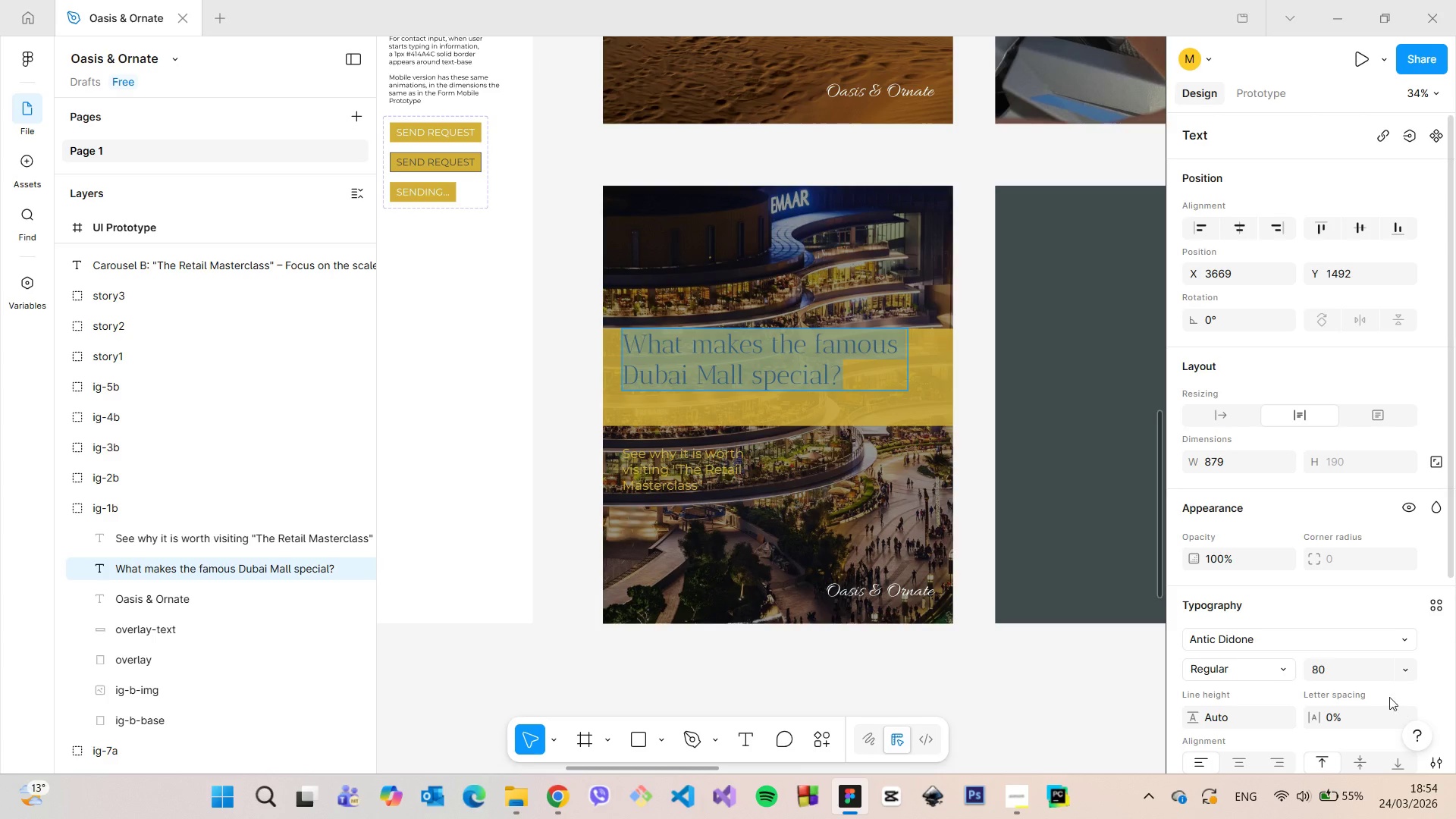 
scroll: coordinate [1378, 691], scroll_direction: down, amount: 2.0
 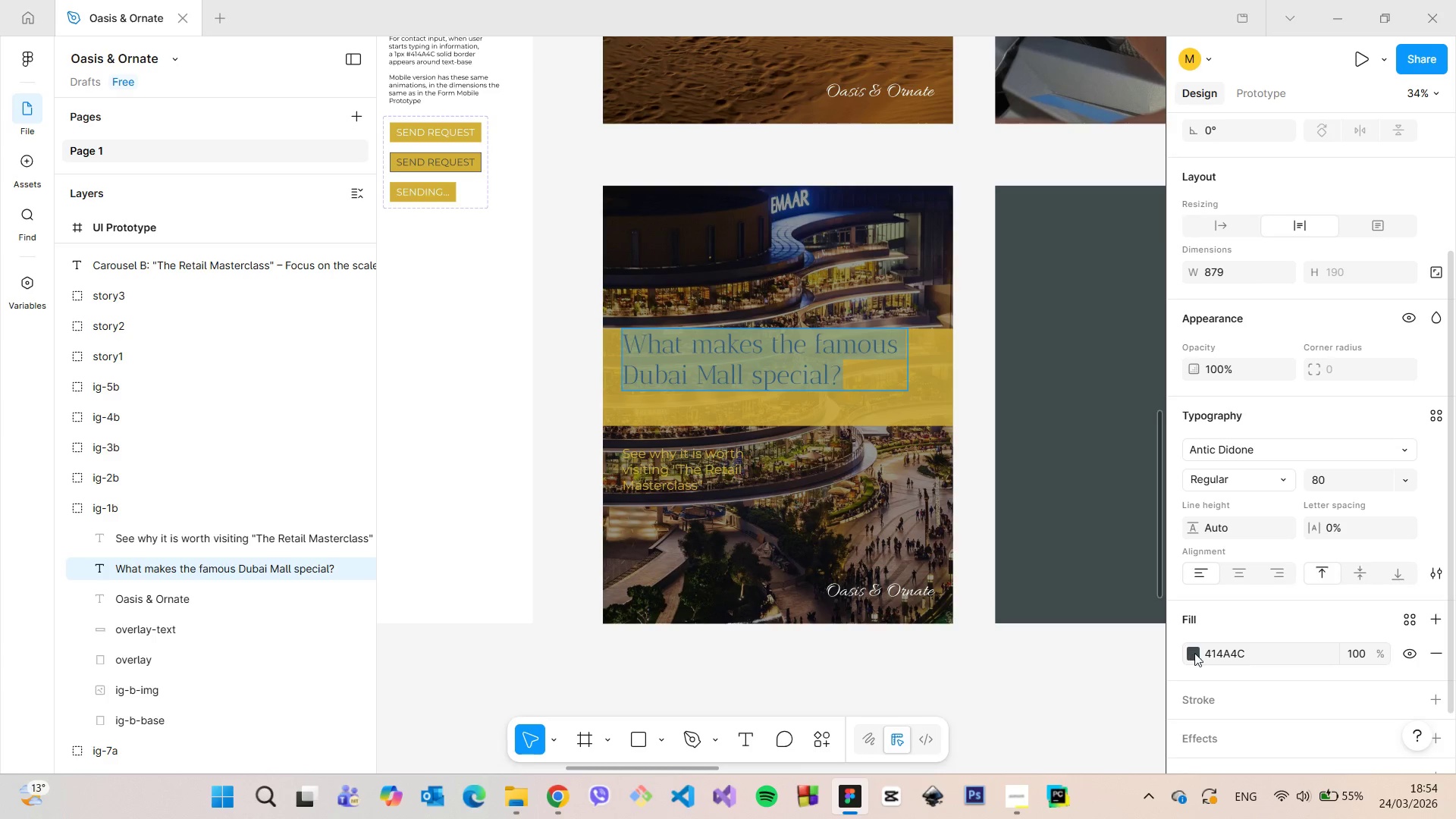 
left_click([1198, 654])
 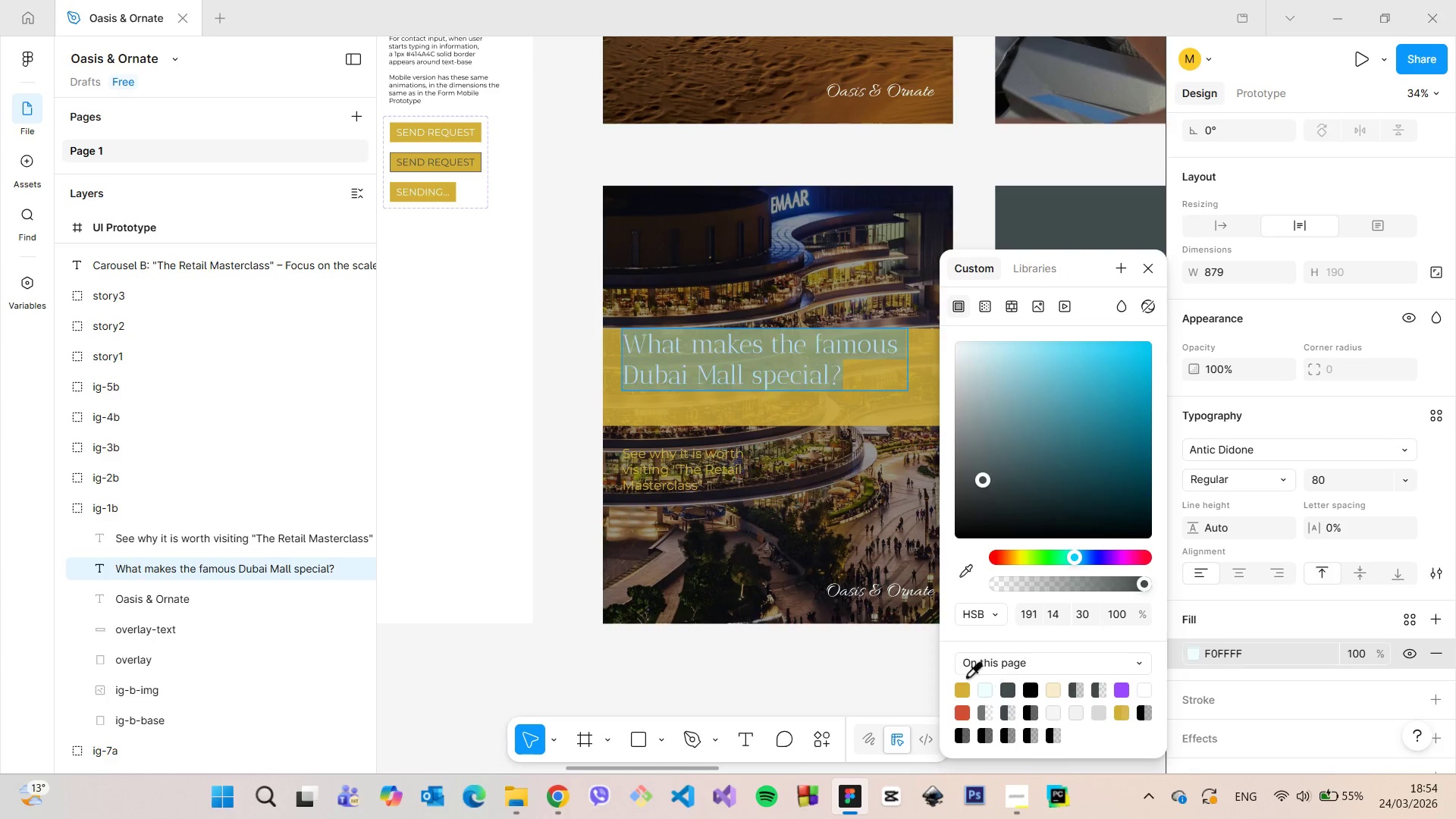 
double_click([499, 541])
 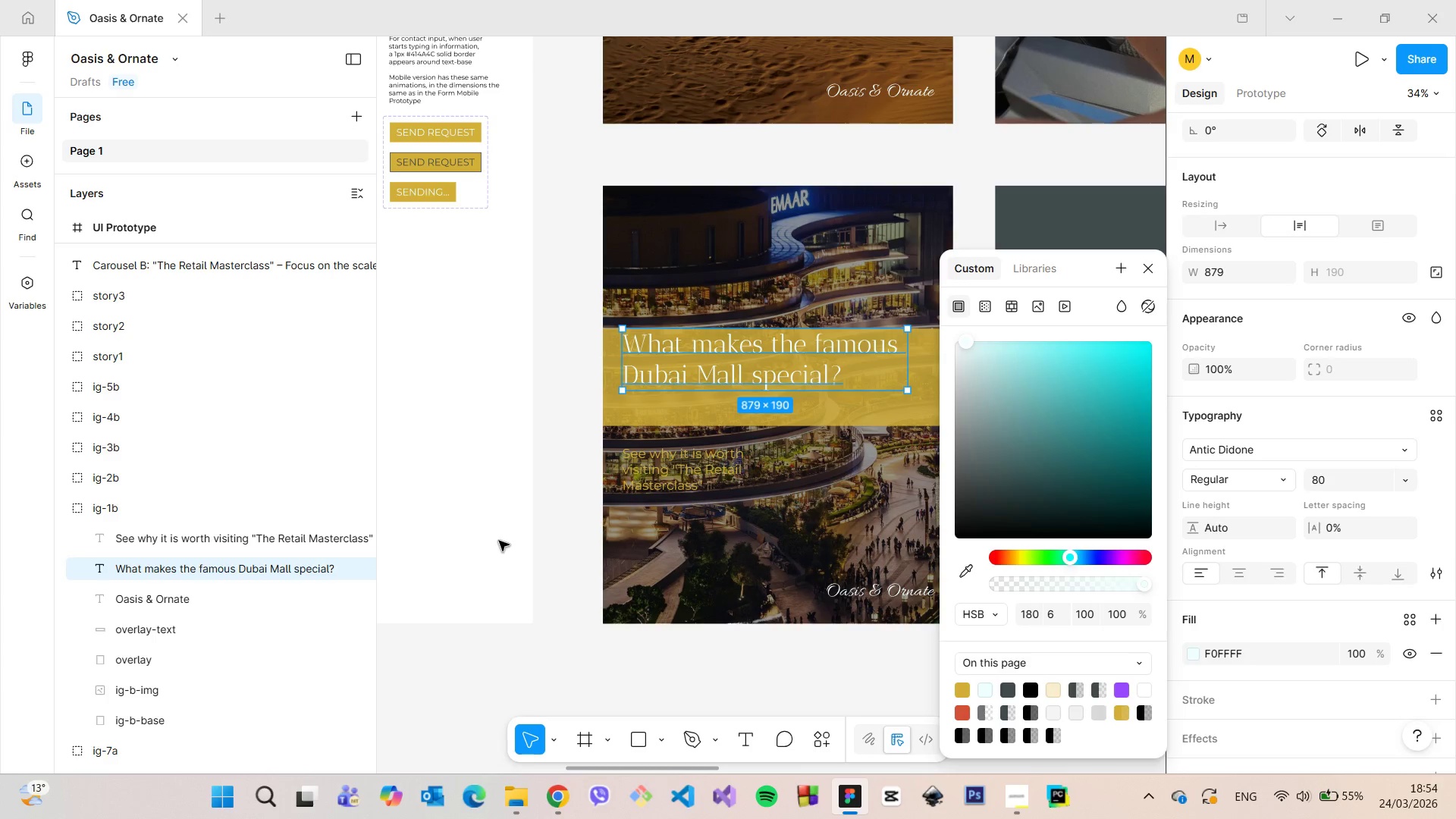 
triple_click([499, 541])
 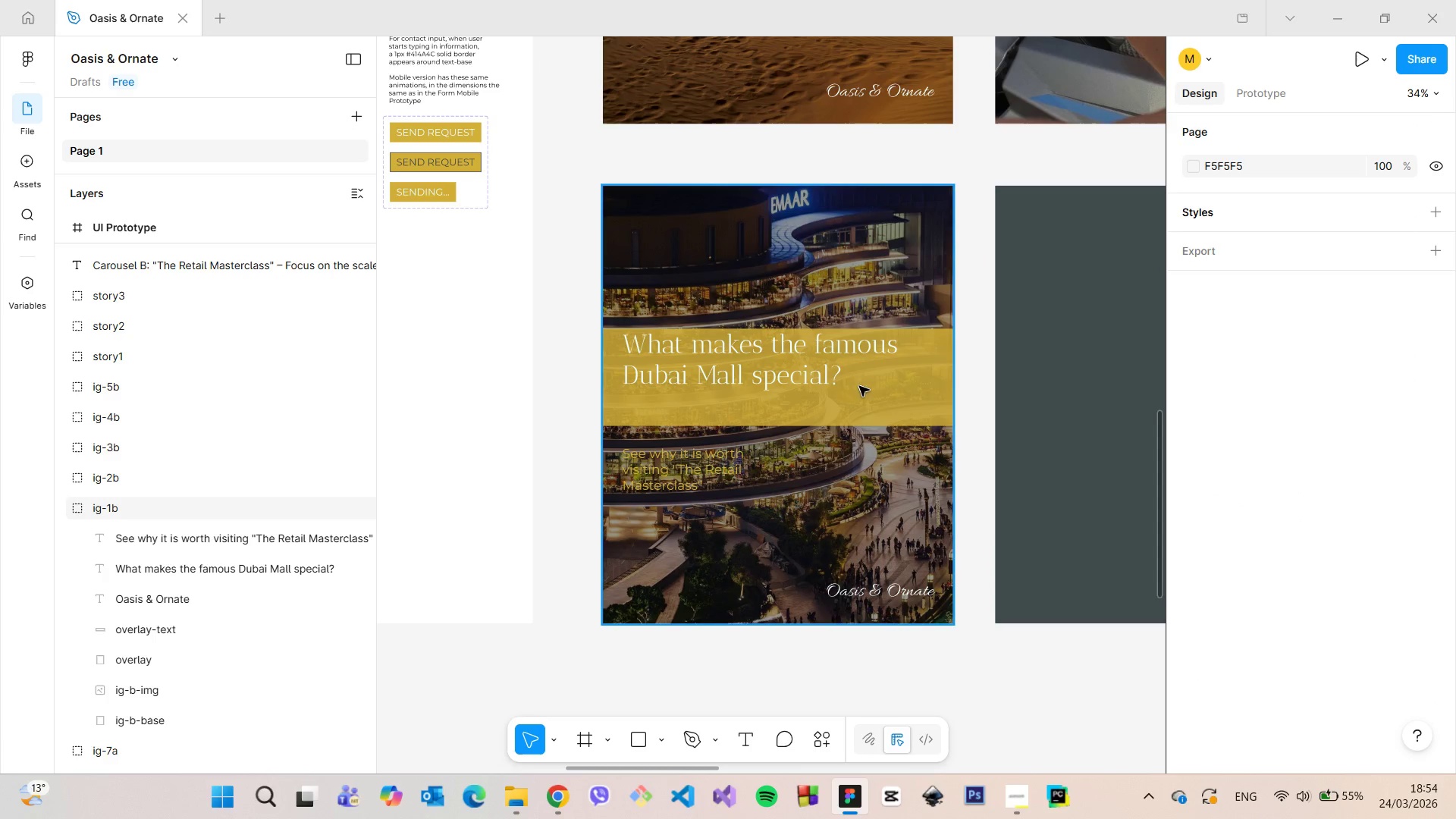 
left_click([890, 394])
 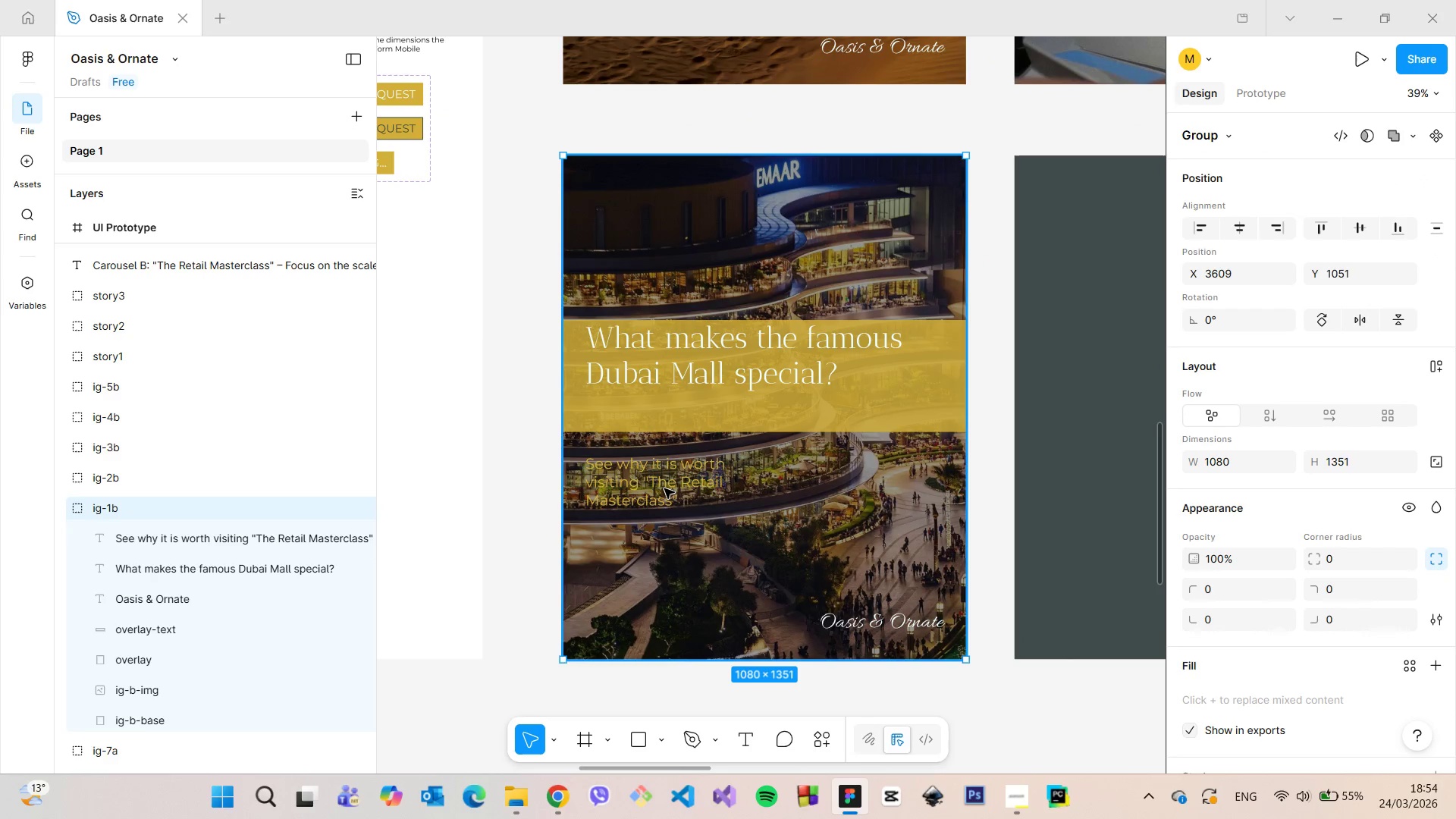 
scroll: coordinate [871, 388], scroll_direction: up, amount: 2.0
 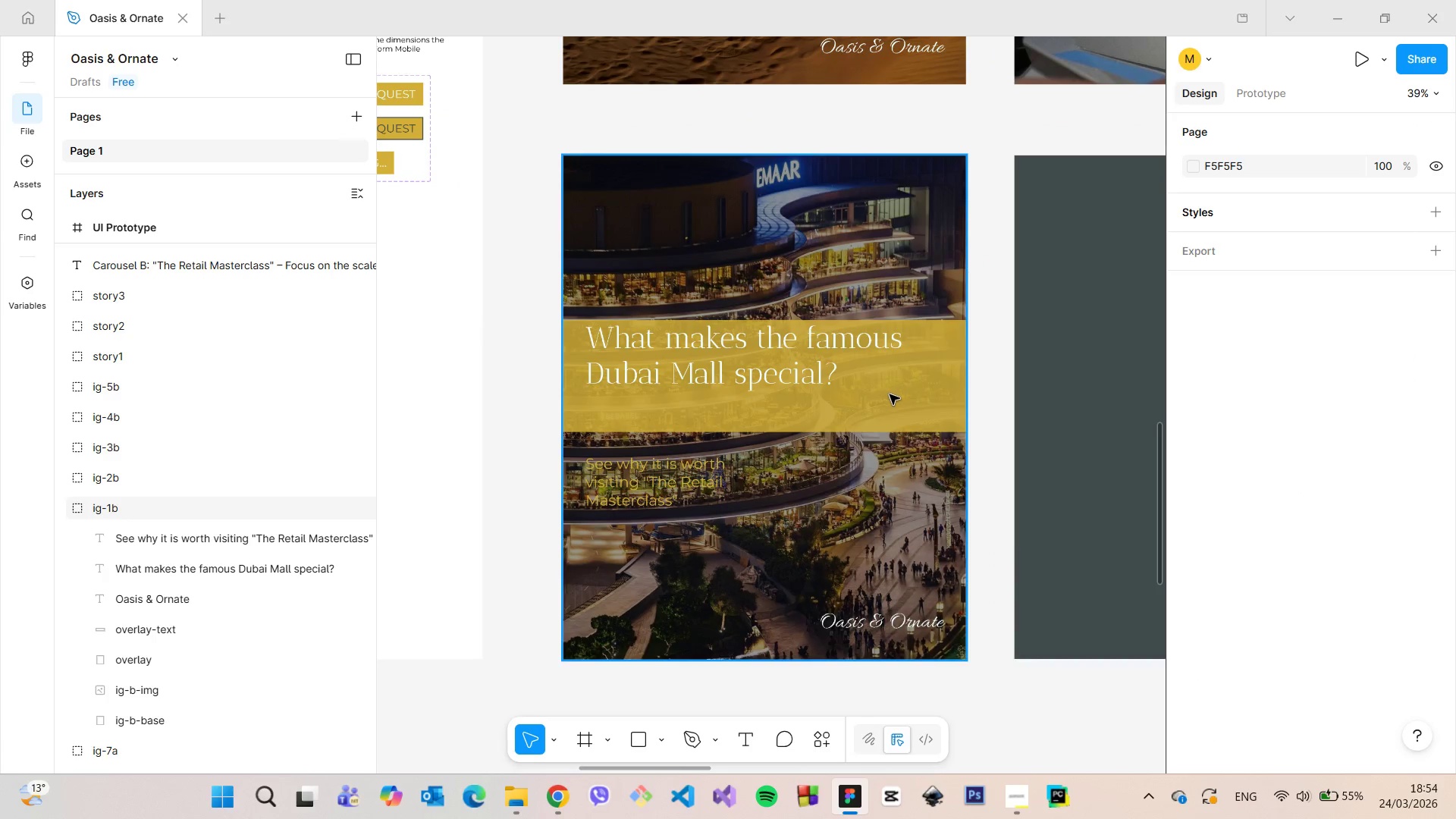 
double_click([664, 488])
 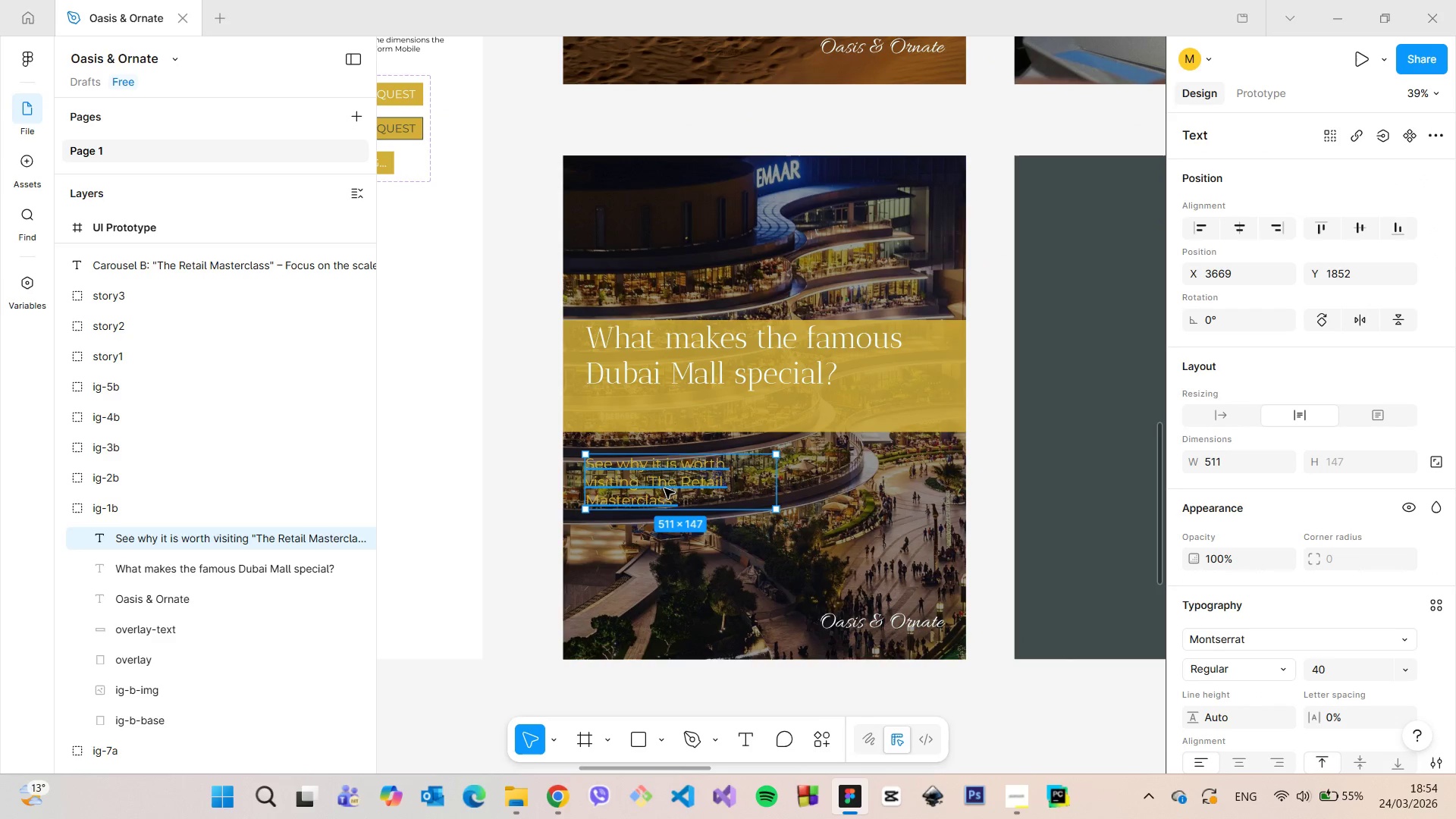 
double_click([664, 488])
 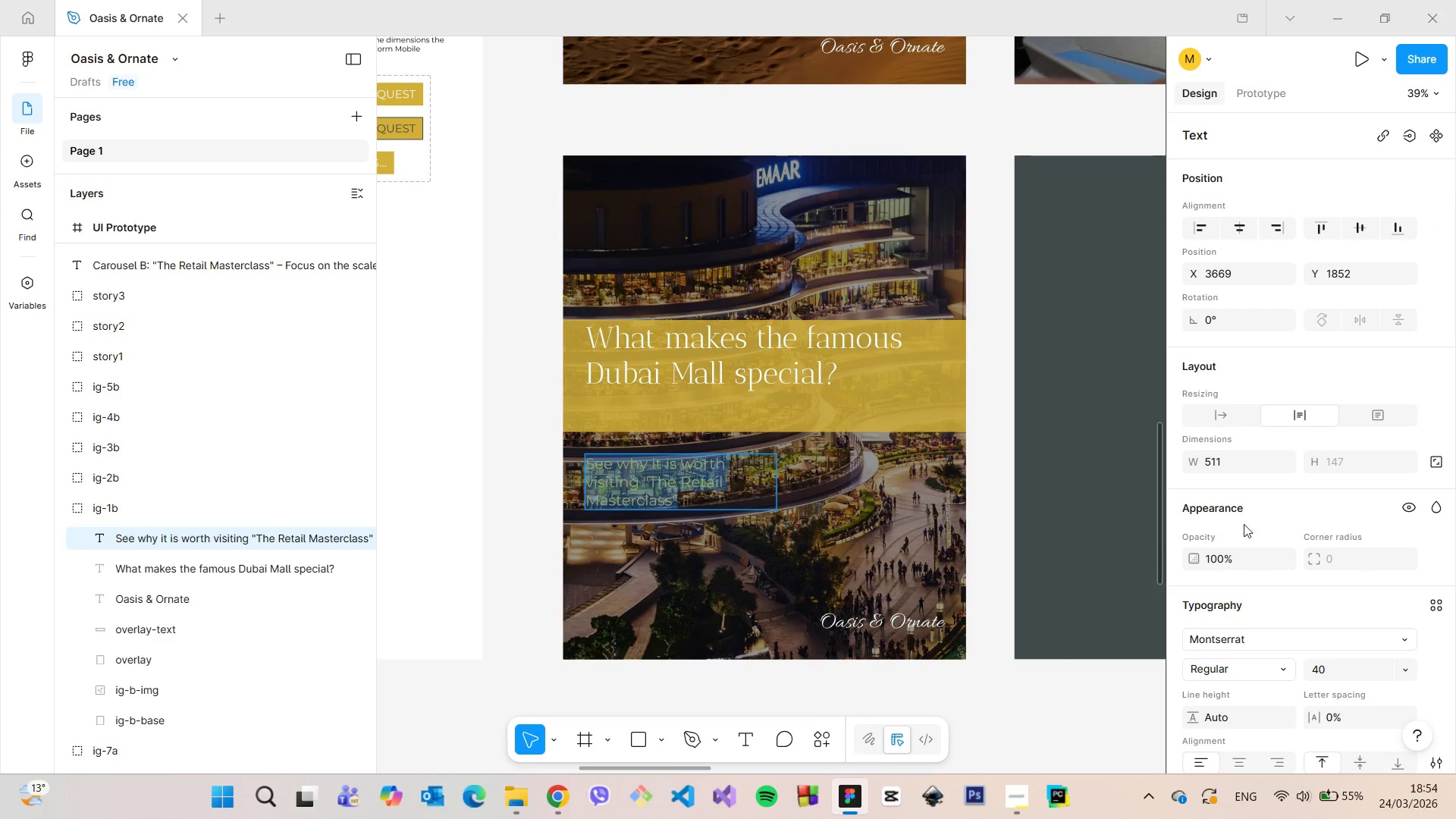 
scroll: coordinate [1257, 518], scroll_direction: down, amount: 3.0
 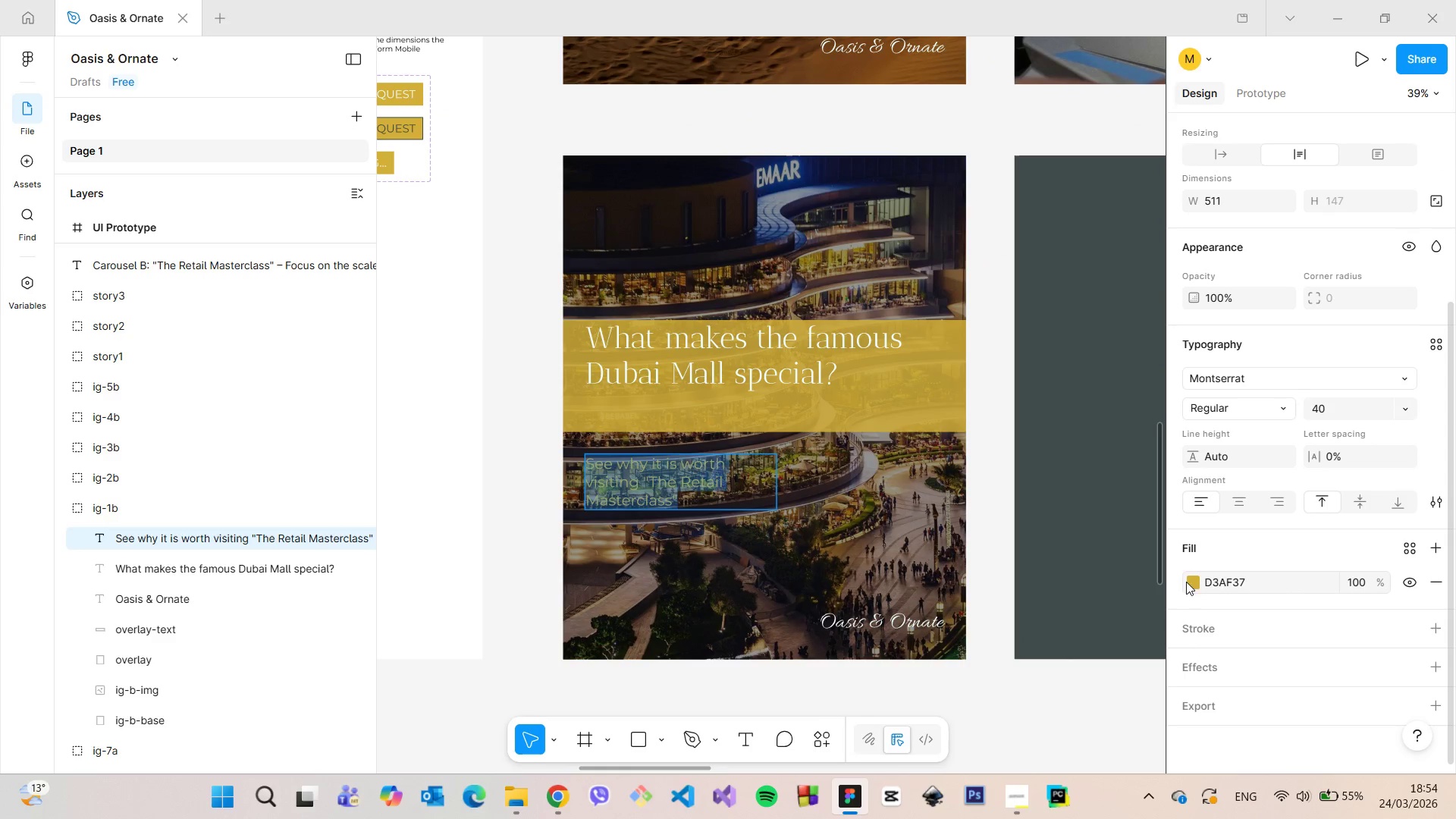 
left_click([1196, 582])
 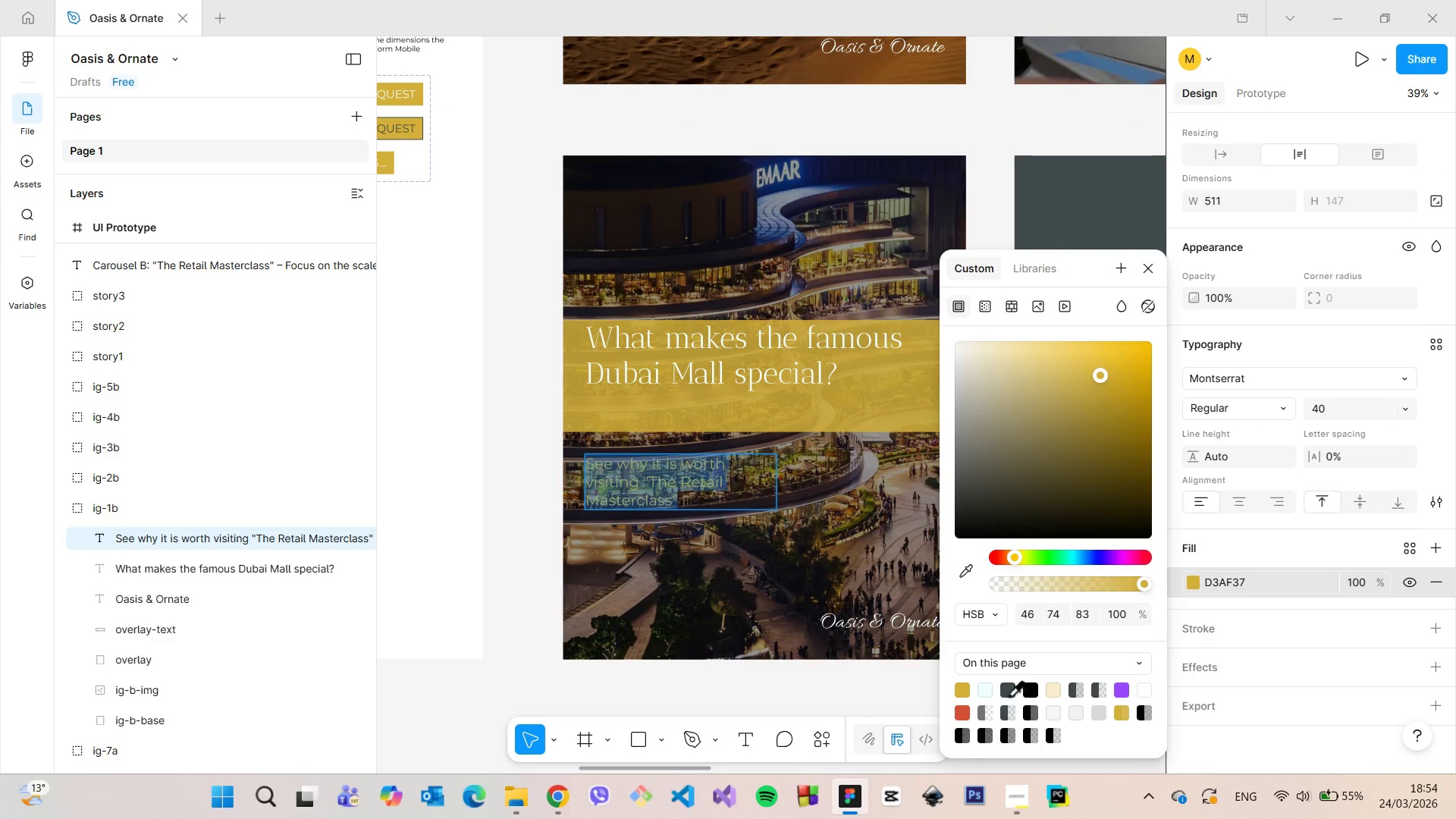 
left_click([1003, 696])
 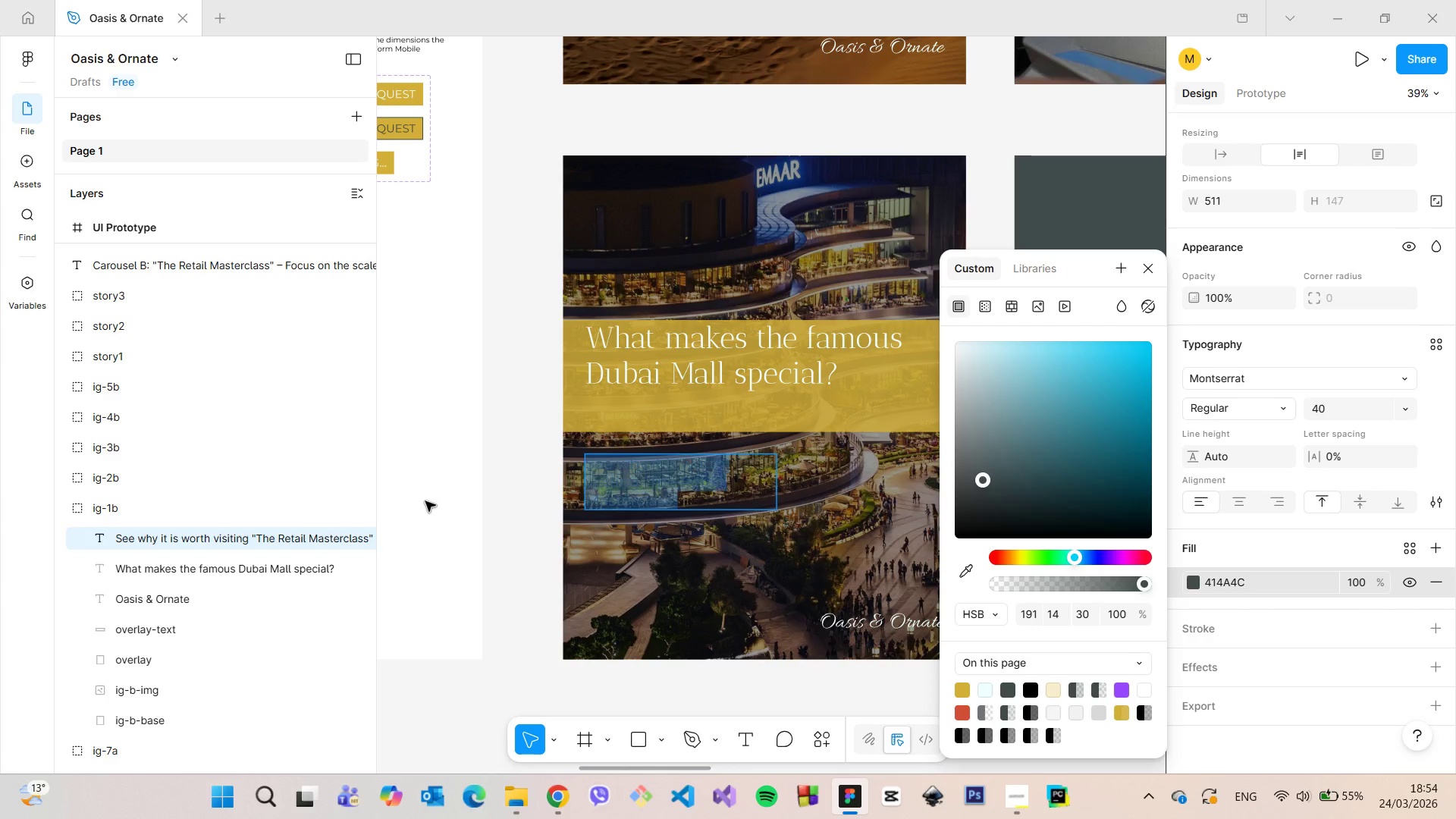 
left_click([425, 500])
 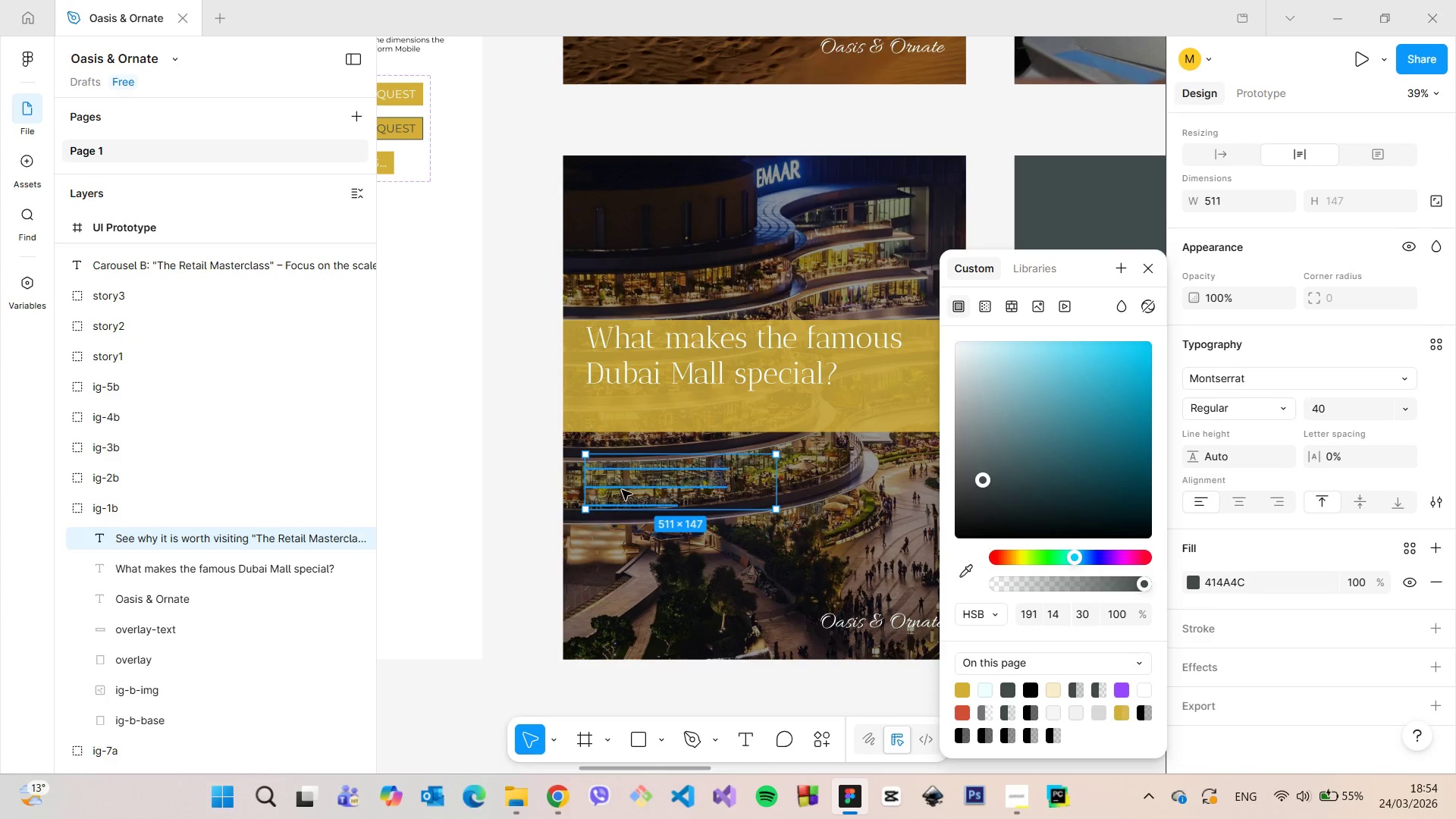 
left_click_drag(start_coordinate=[628, 491], to_coordinate=[632, 425])
 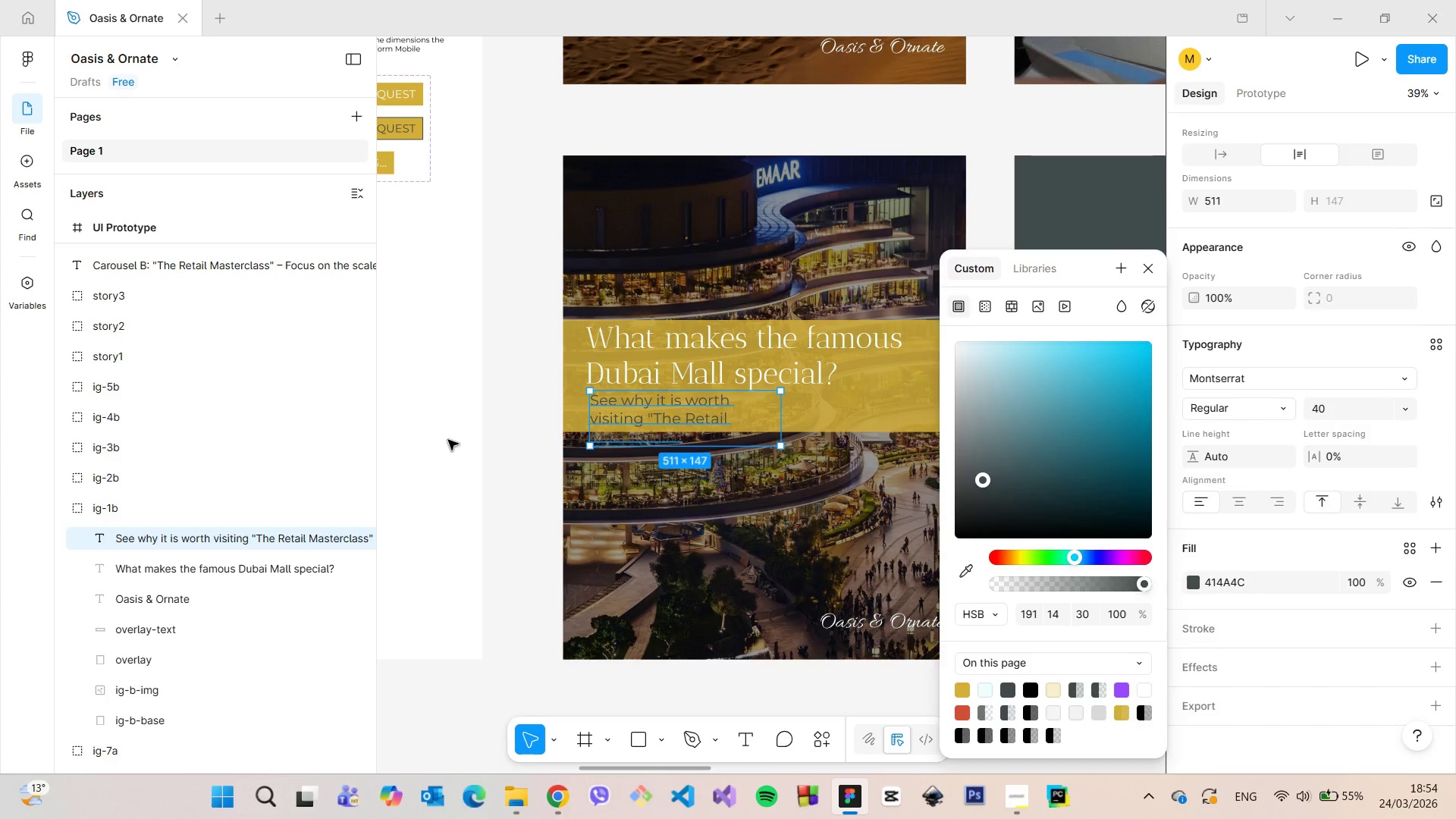 
left_click([448, 440])
 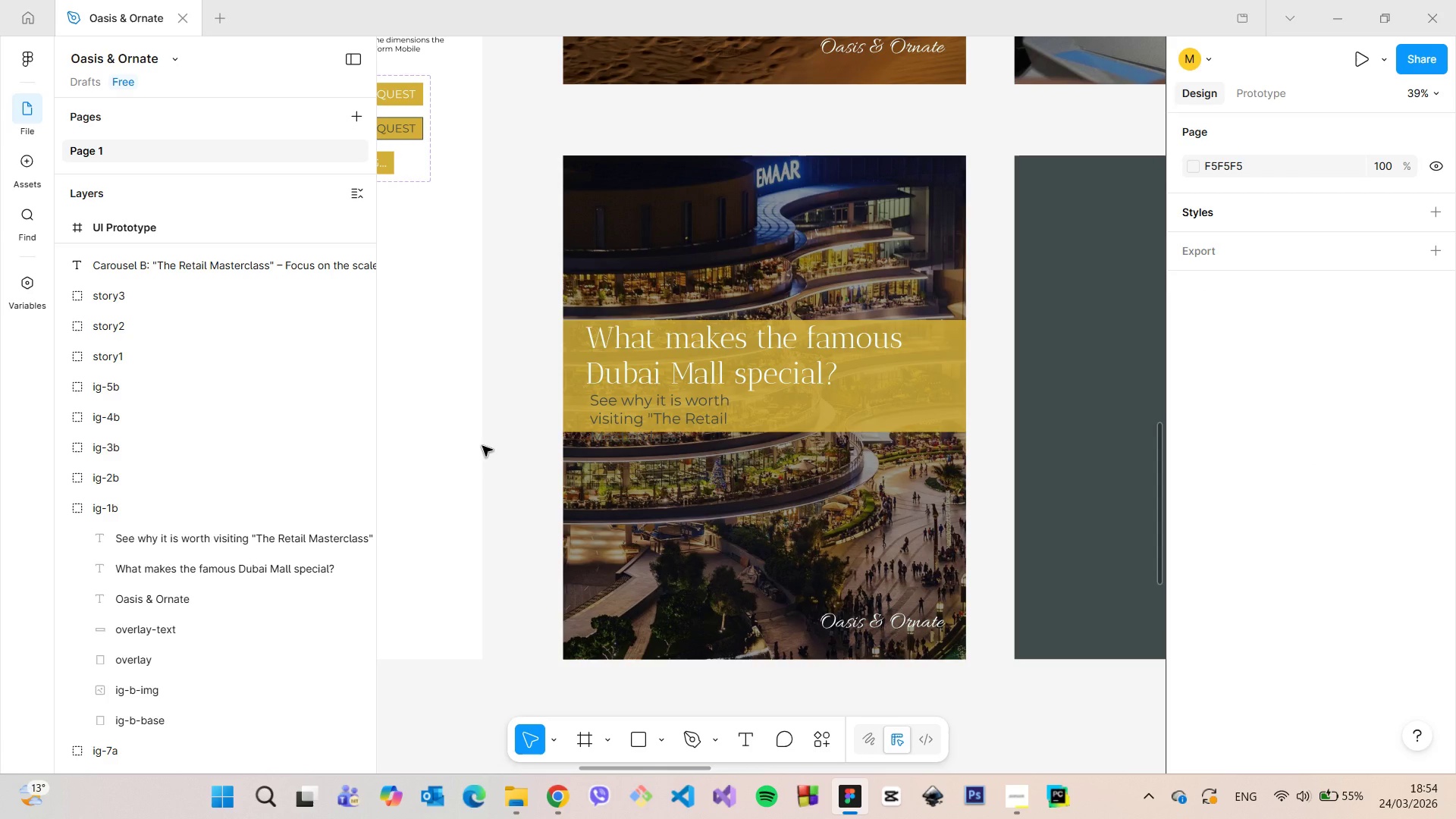 
scroll: coordinate [485, 449], scroll_direction: down, amount: 9.0
 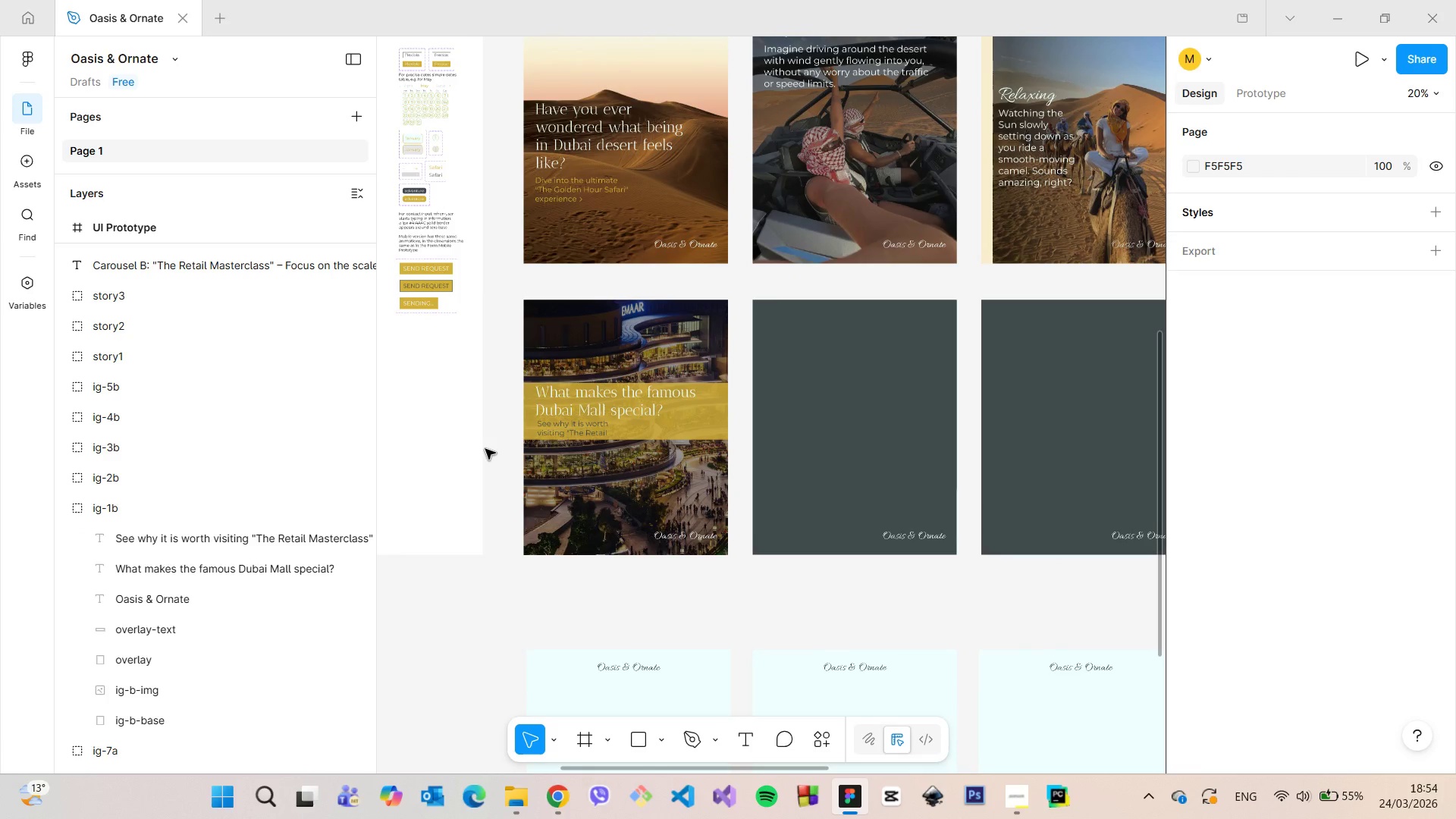 
scroll: coordinate [489, 452], scroll_direction: up, amount: 7.0
 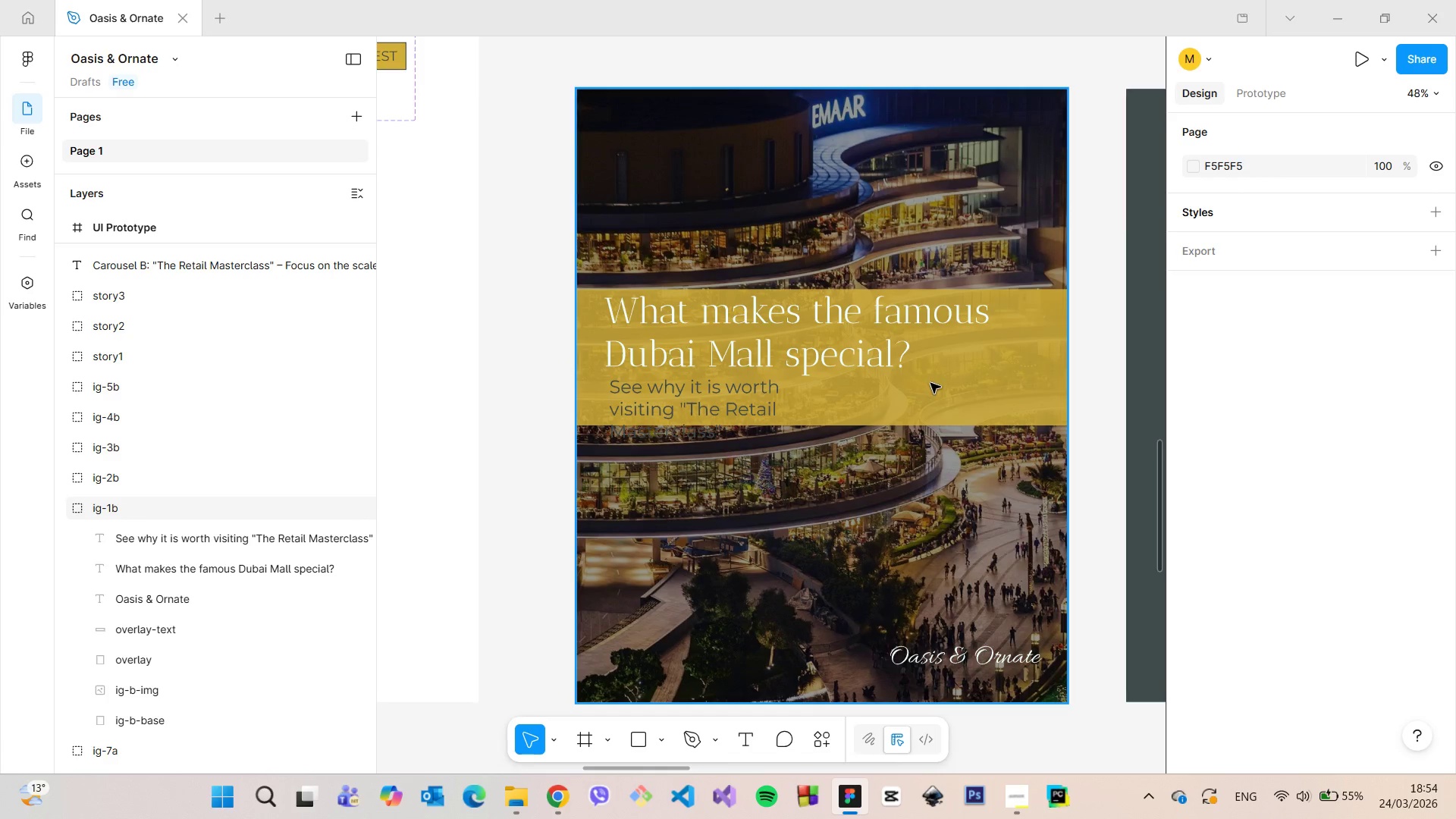 
double_click([930, 383])
 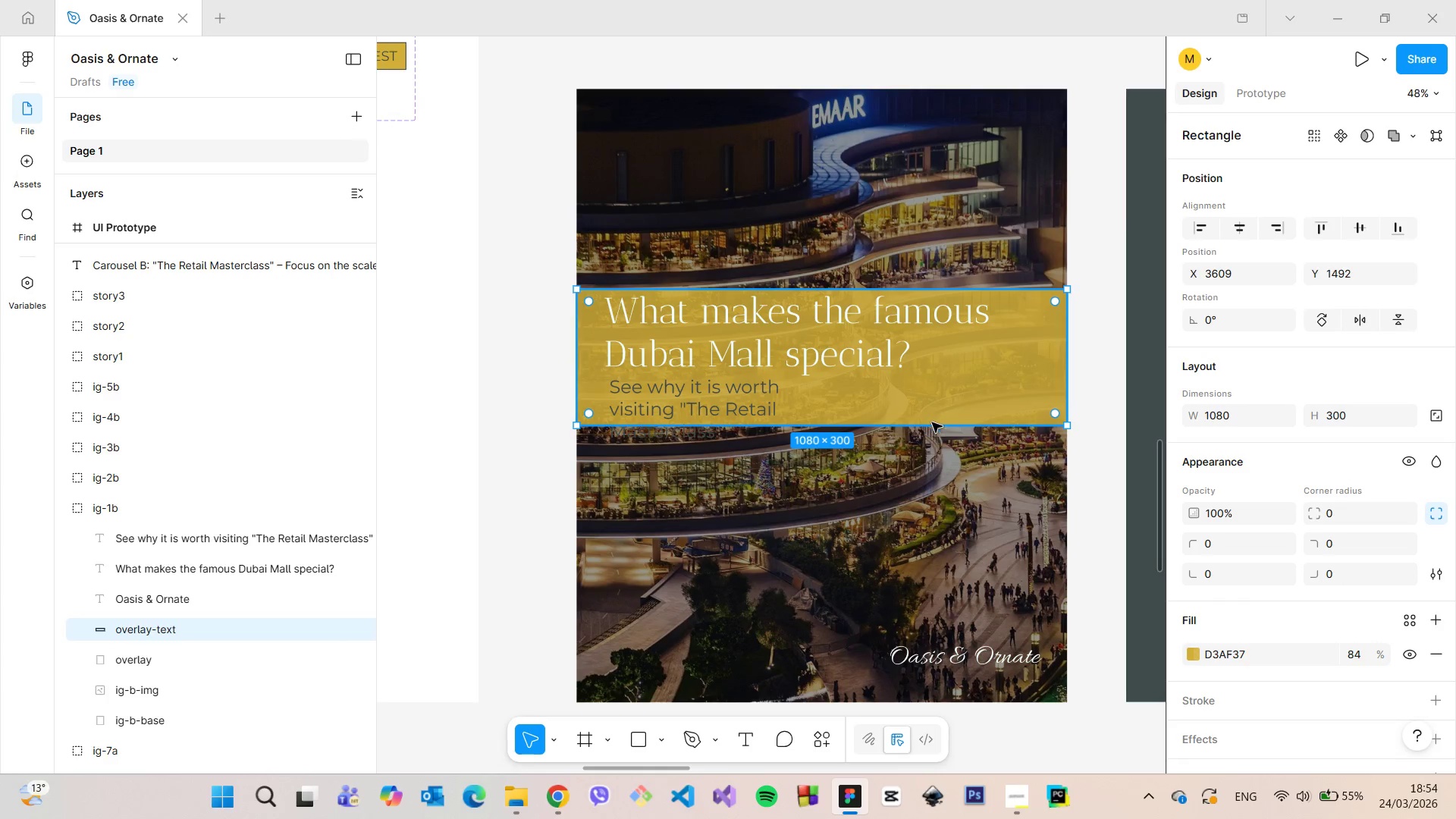 
left_click_drag(start_coordinate=[932, 424], to_coordinate=[924, 468])
 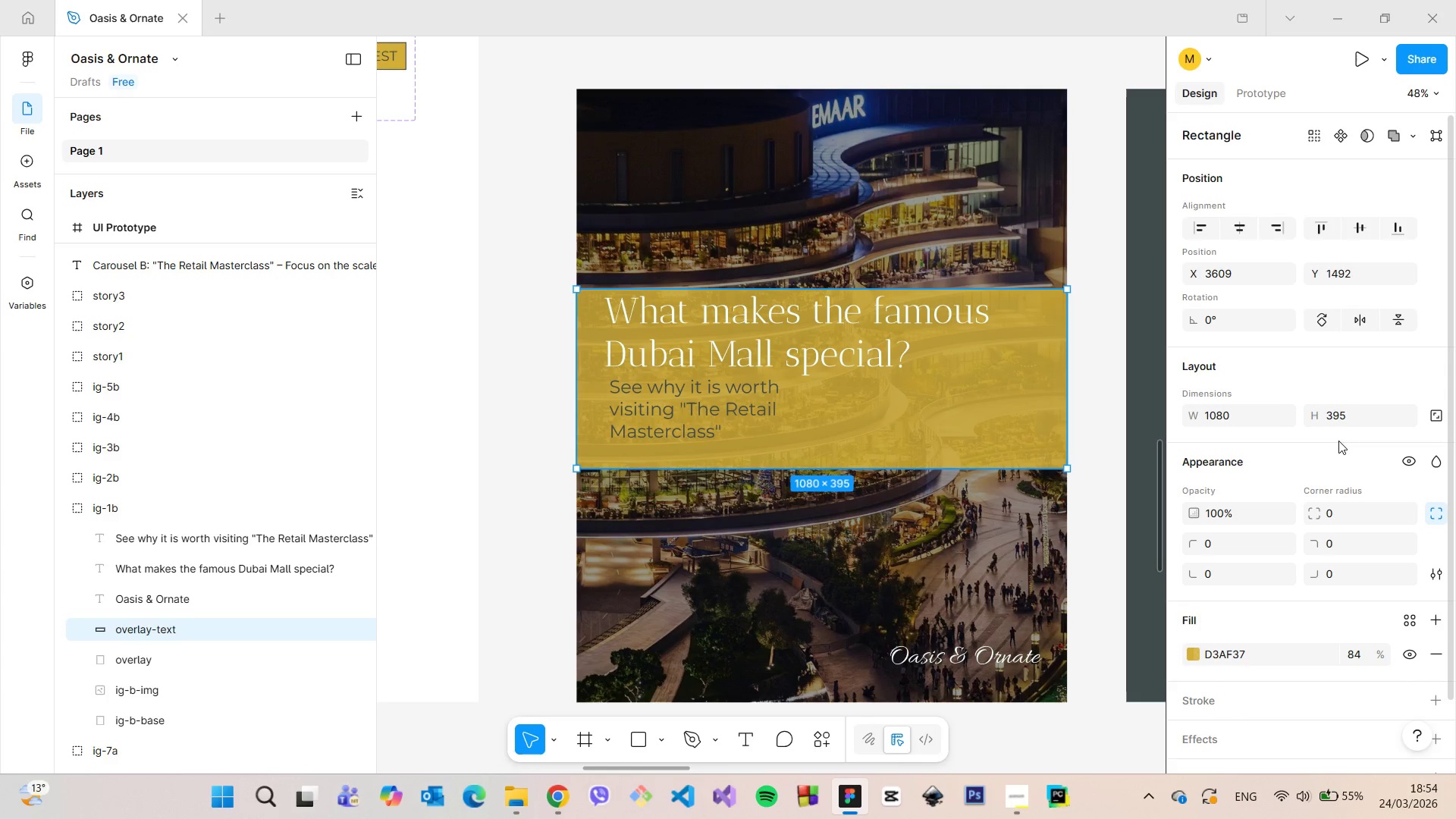 
left_click([1352, 405])
 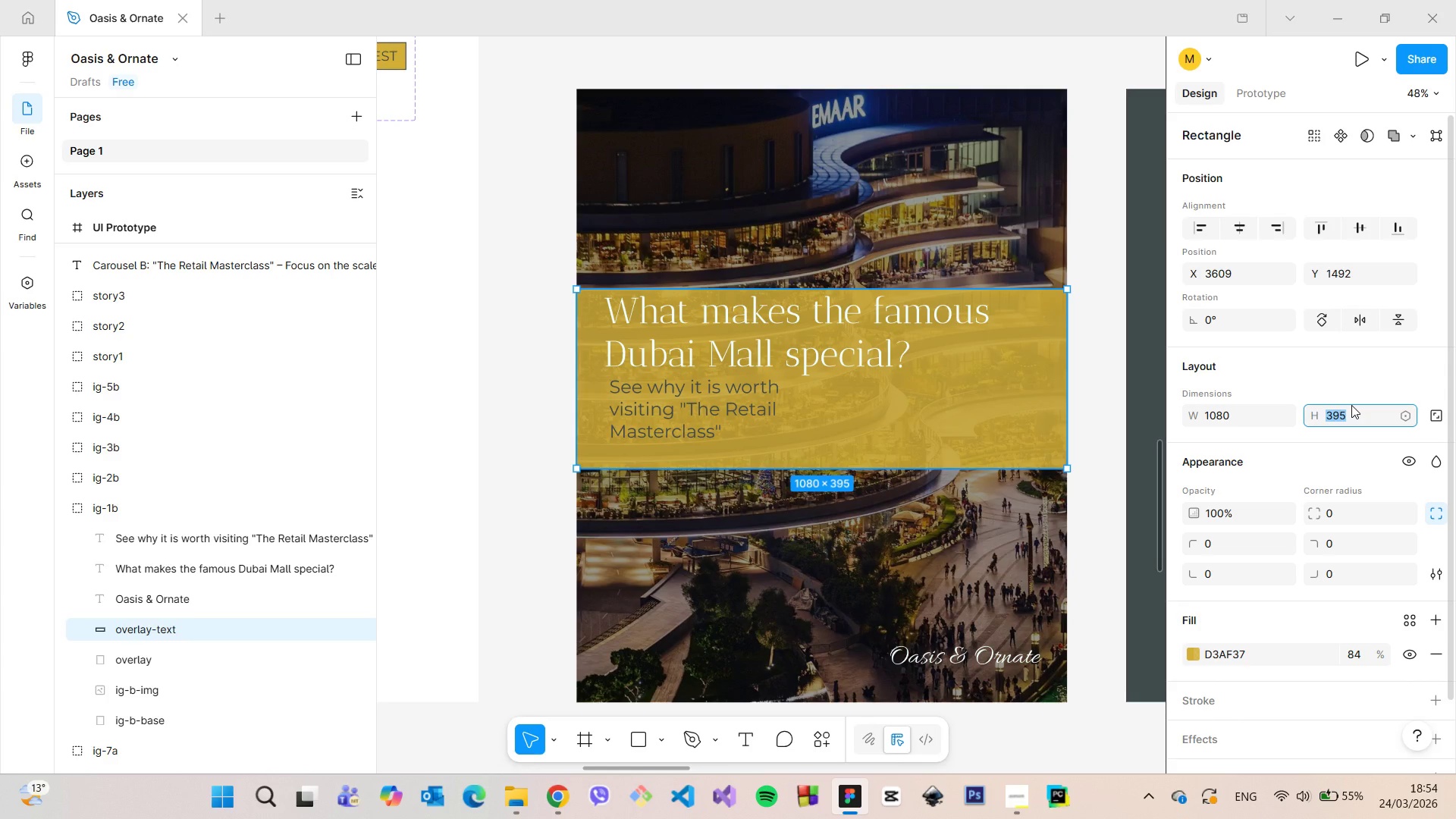 
type(400)
 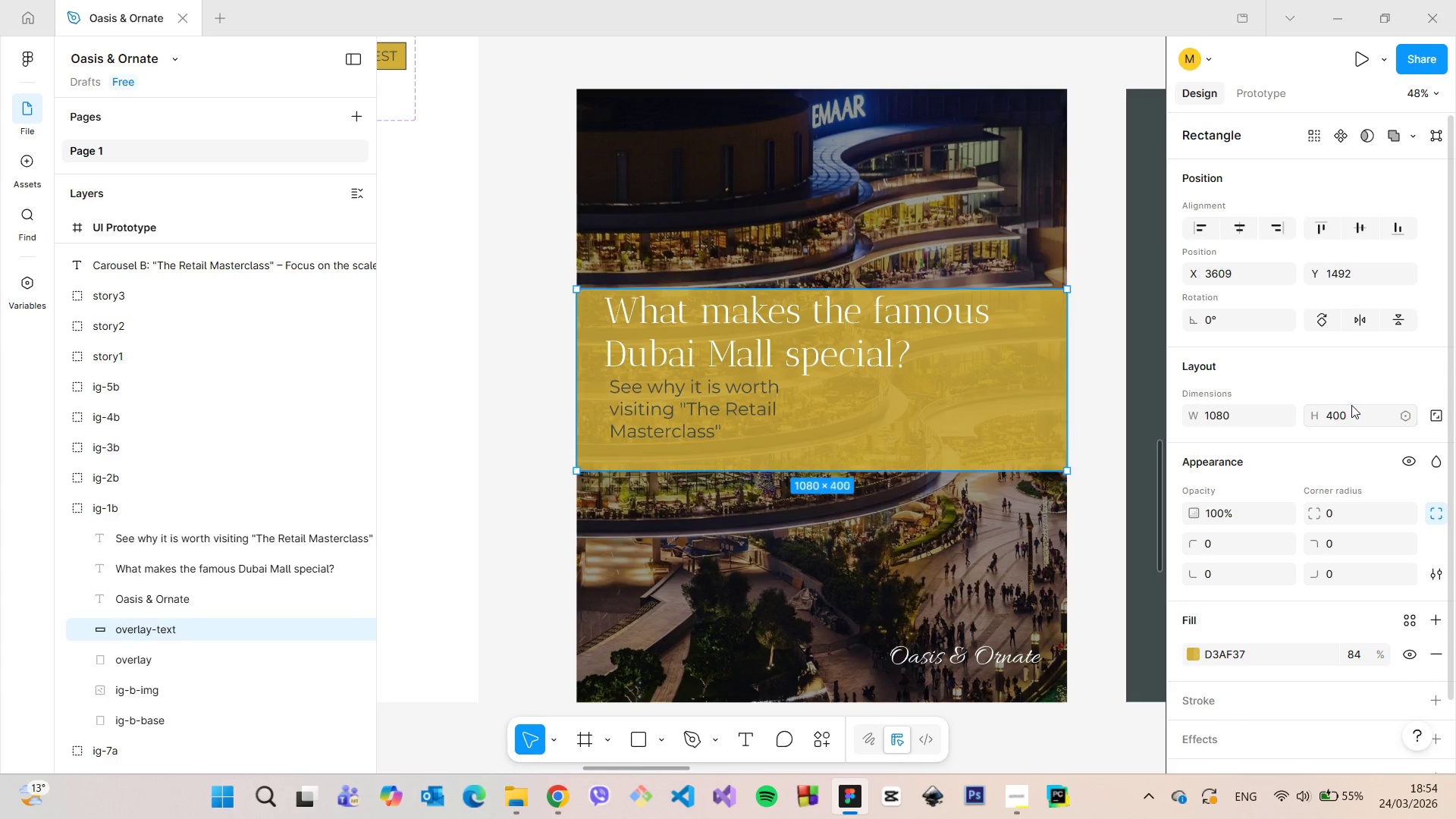 
key(Enter)
 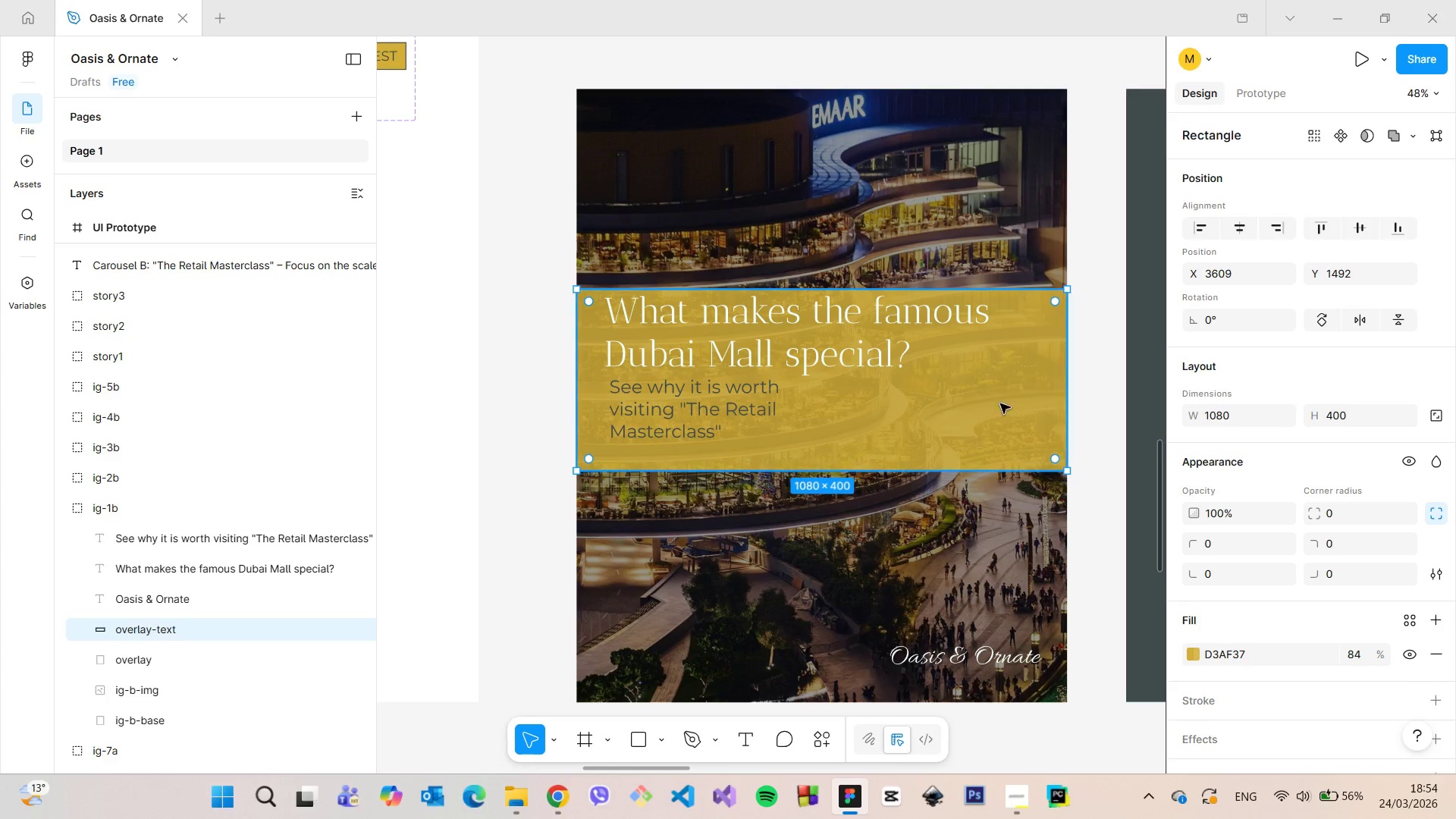 
left_click_drag(start_coordinate=[999, 400], to_coordinate=[998, 414])
 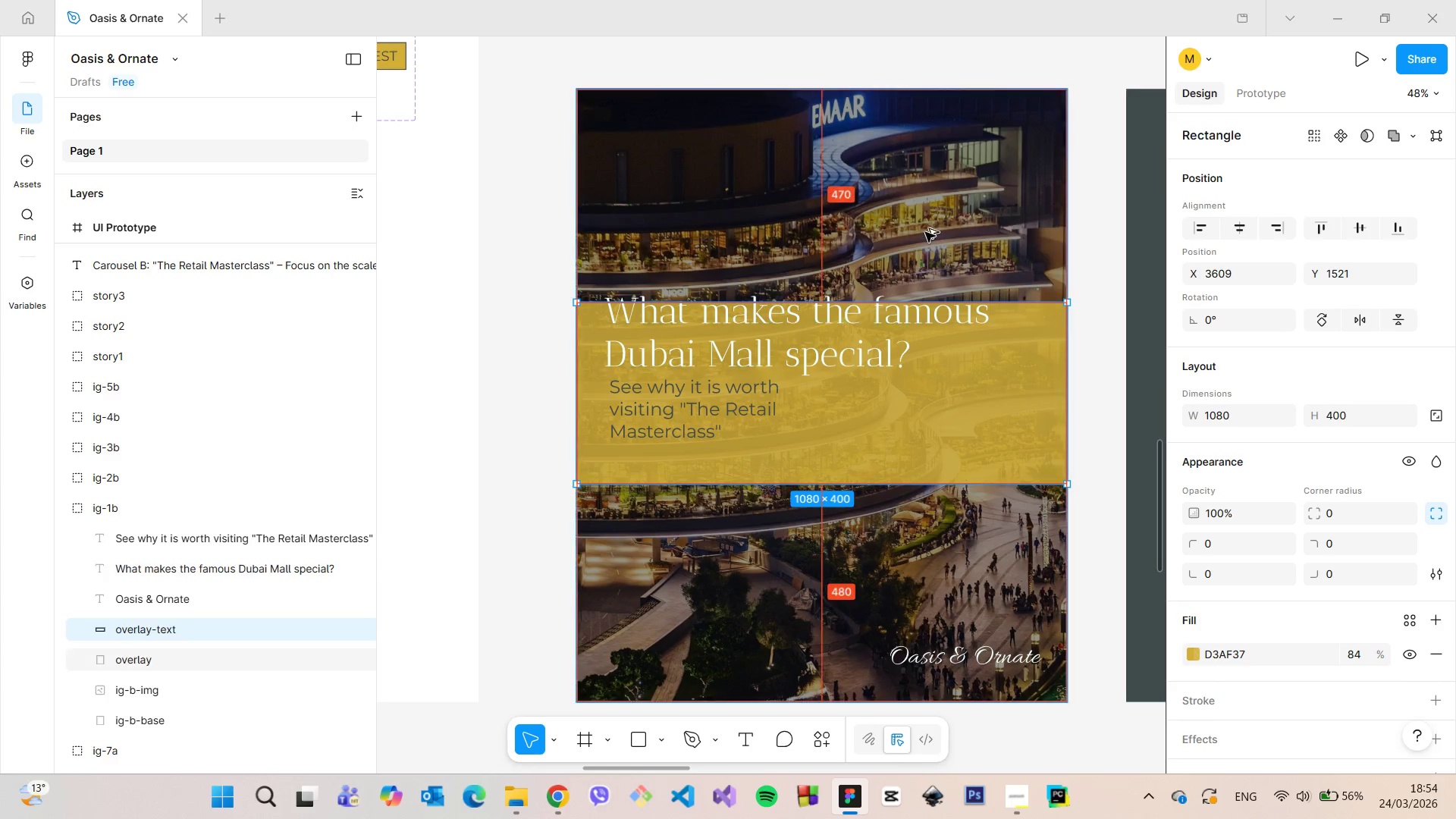 
hold_key(key=AltLeft, duration=1.03)
 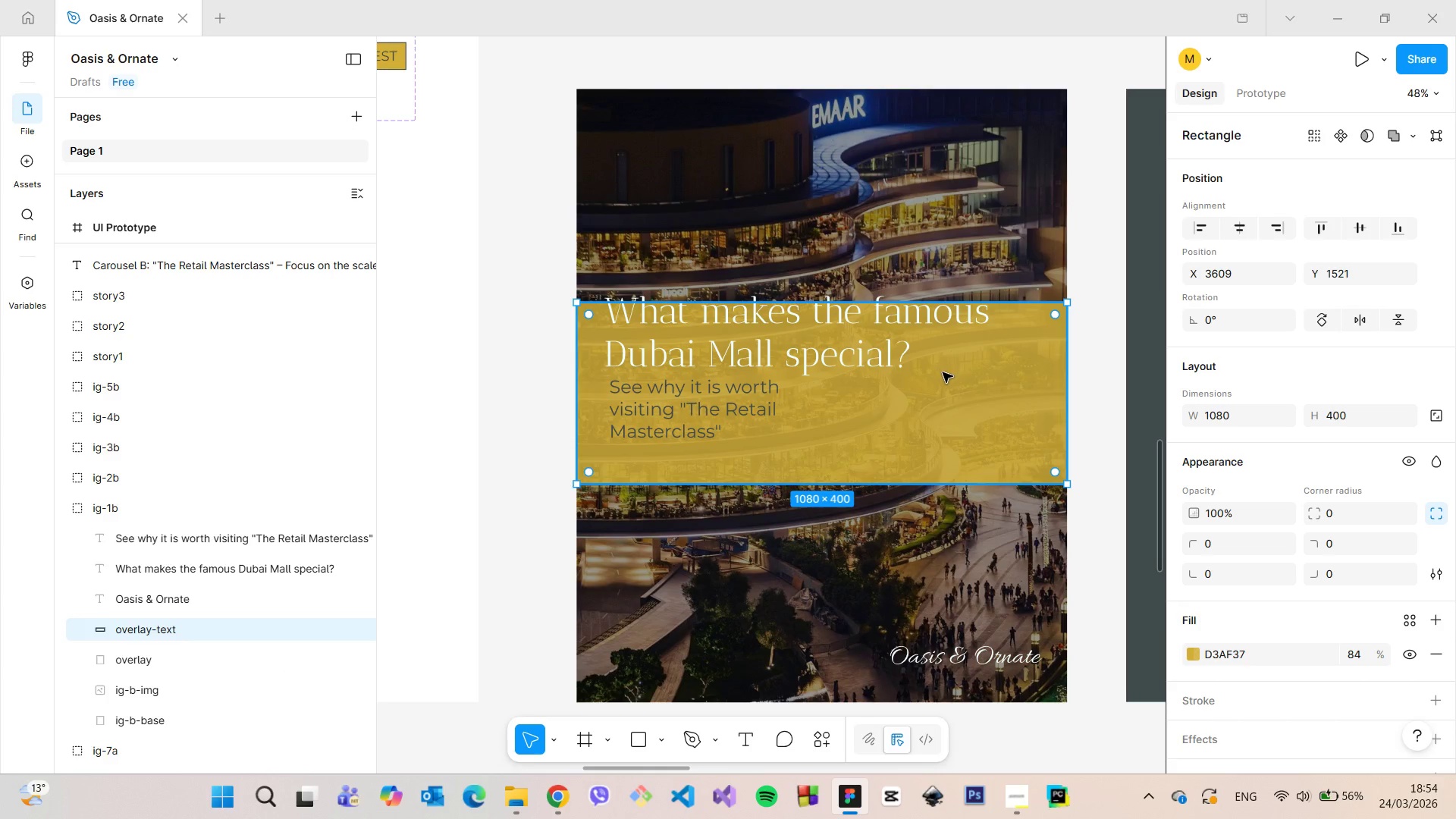 
left_click_drag(start_coordinate=[945, 377], to_coordinate=[945, 388])
 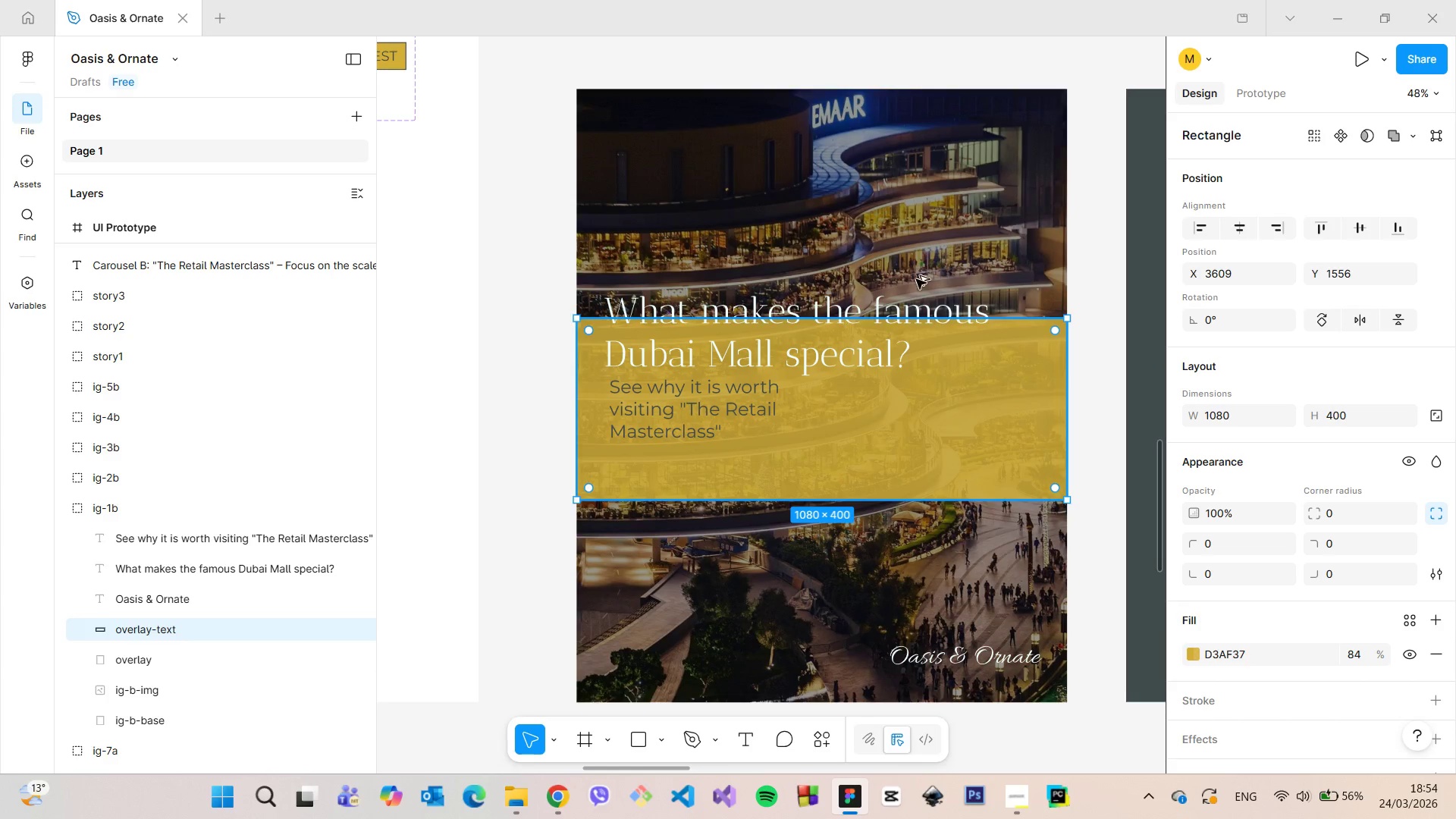 
hold_key(key=AltLeft, duration=0.78)
 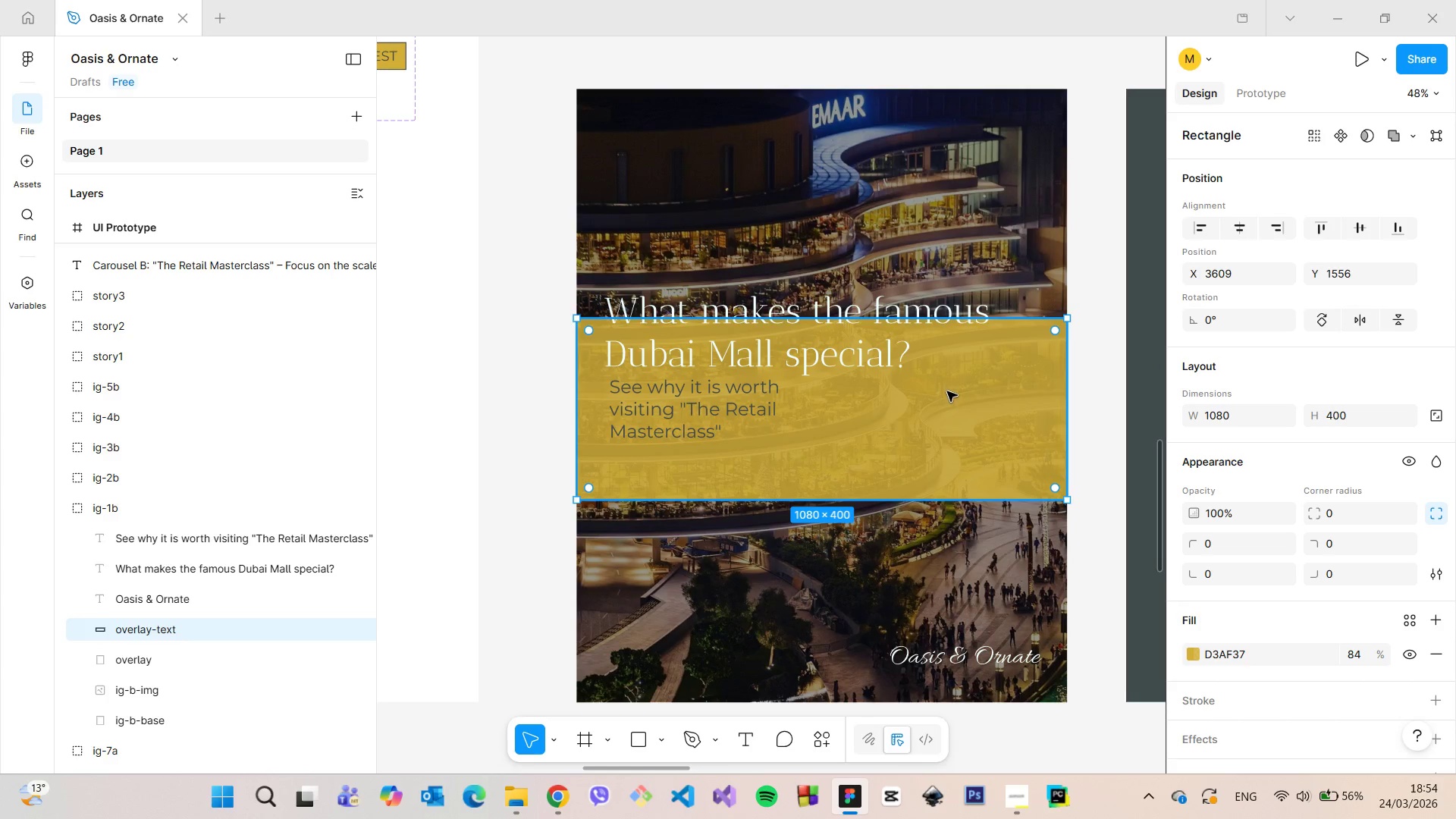 
left_click_drag(start_coordinate=[947, 391], to_coordinate=[947, 381])
 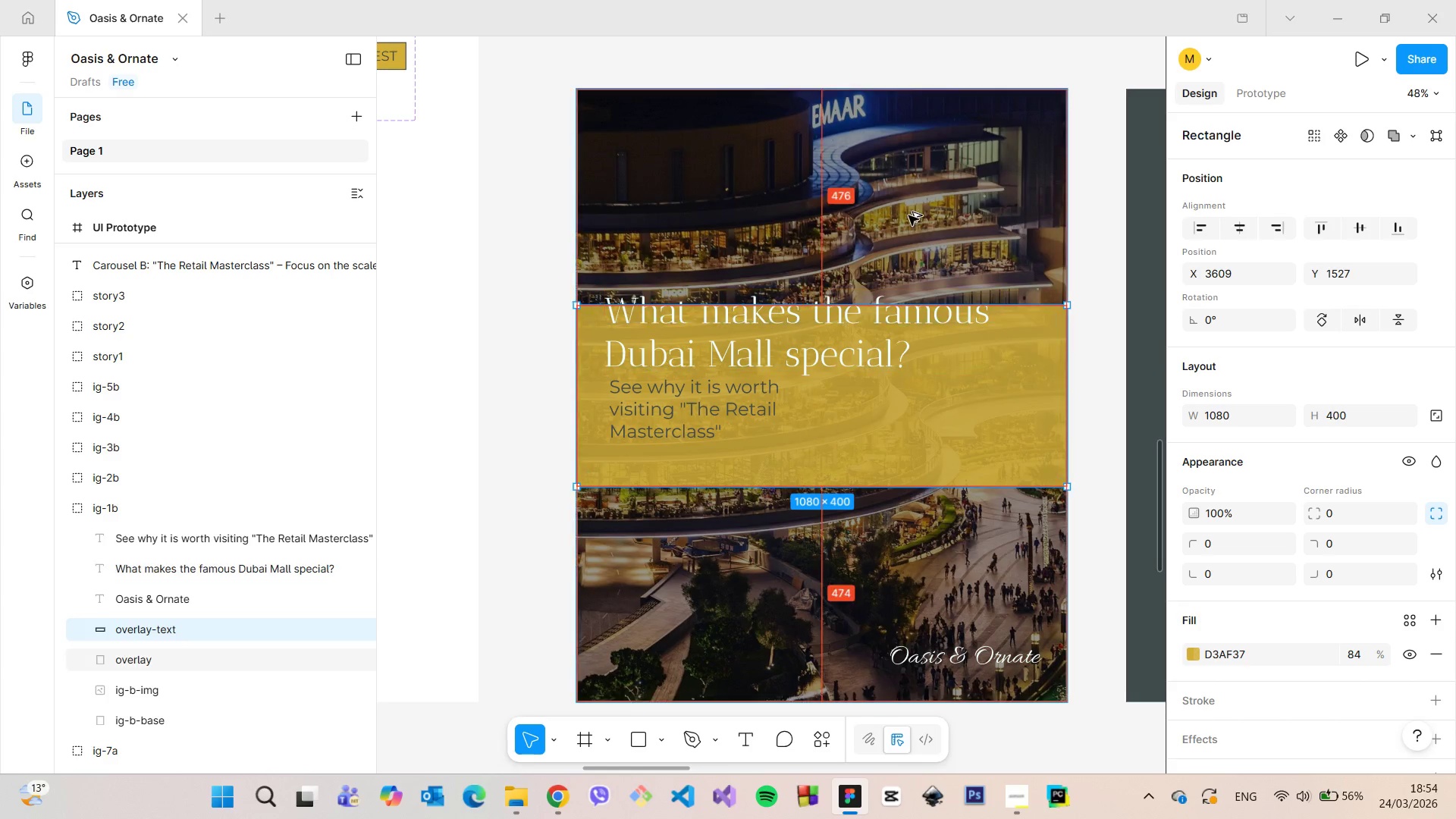 
hold_key(key=AltLeft, duration=1.51)
 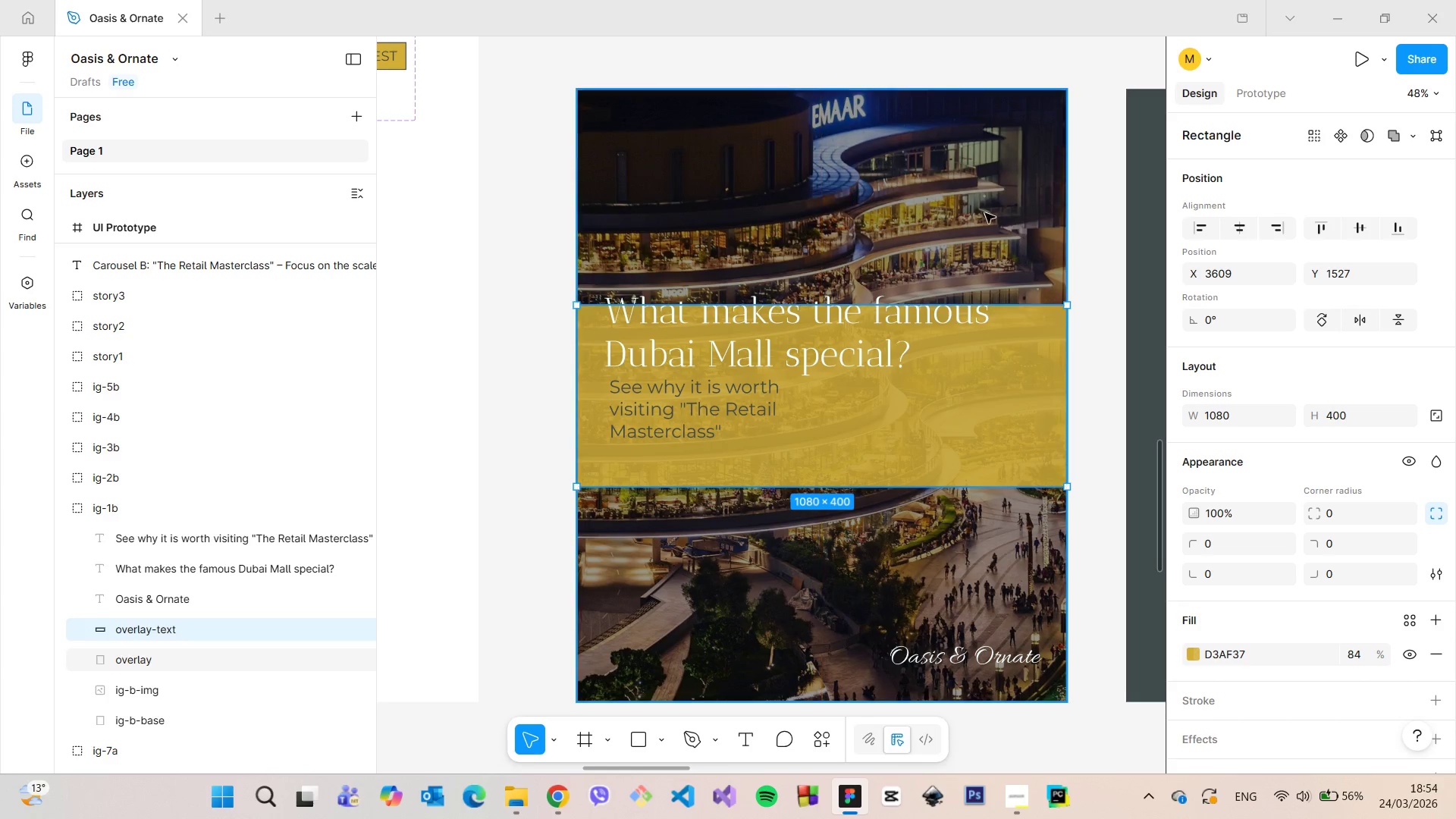 
hold_key(key=AltLeft, duration=0.55)
 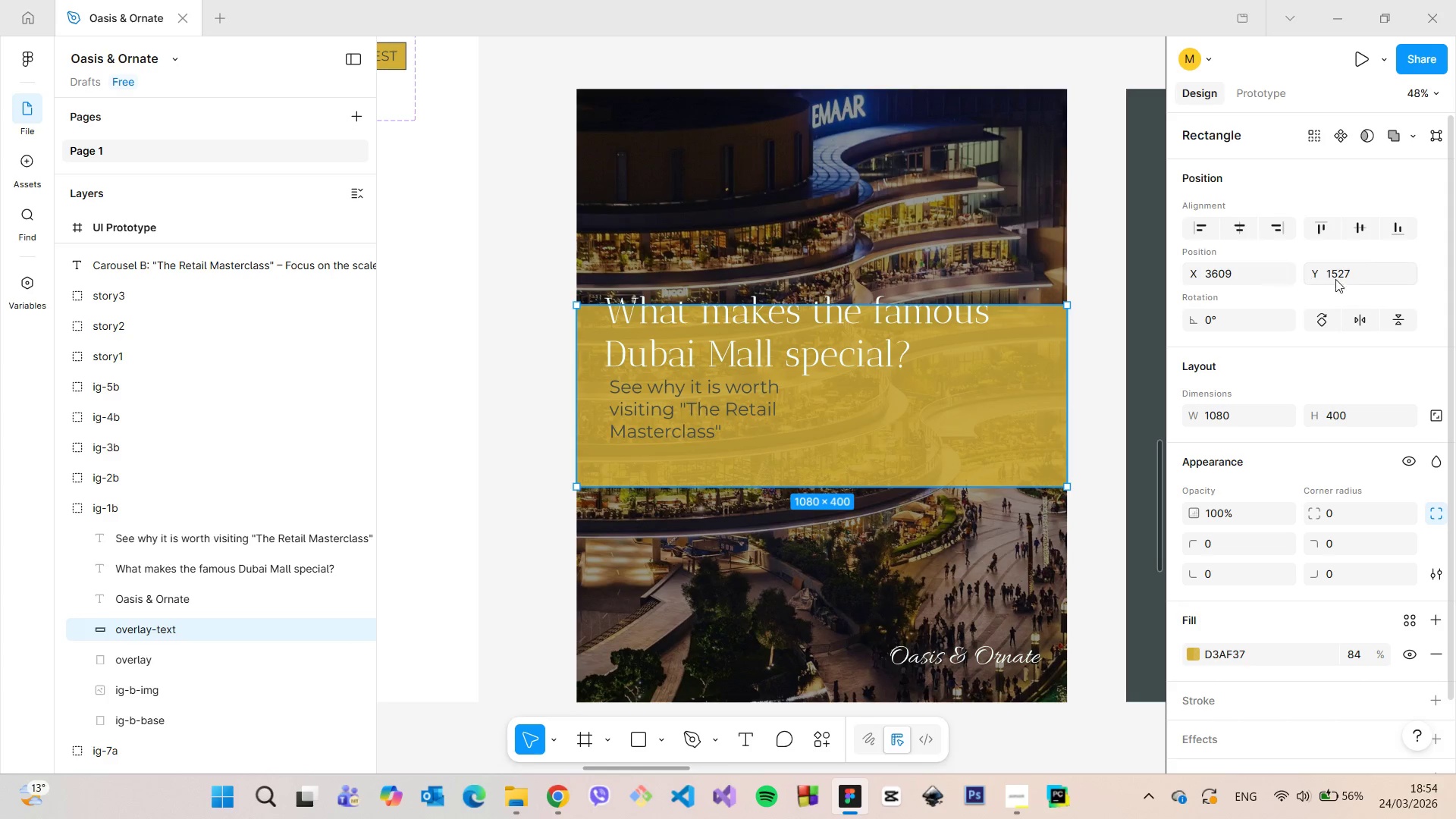 
left_click([1352, 278])
 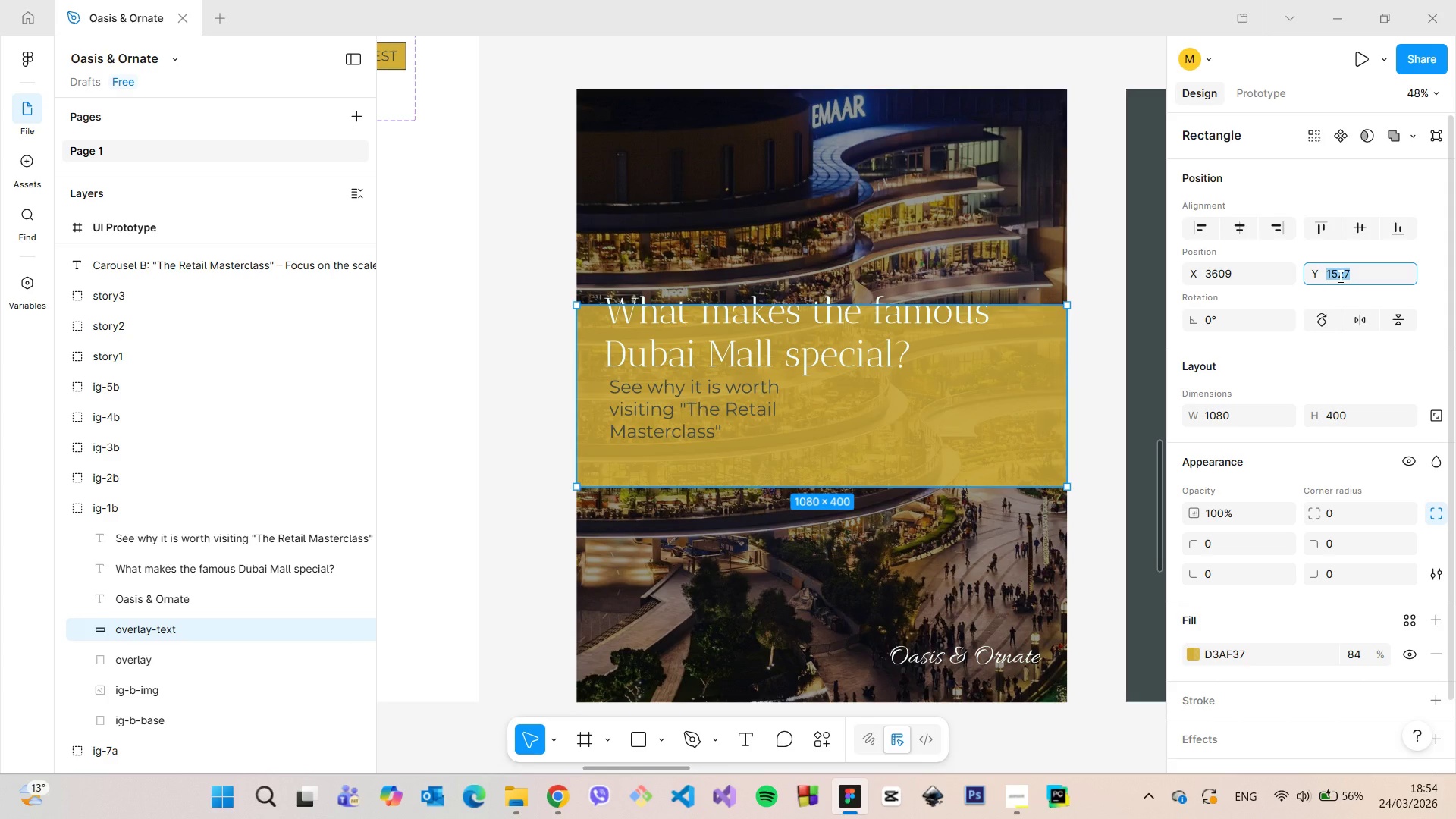 
key(ArrowDown)
 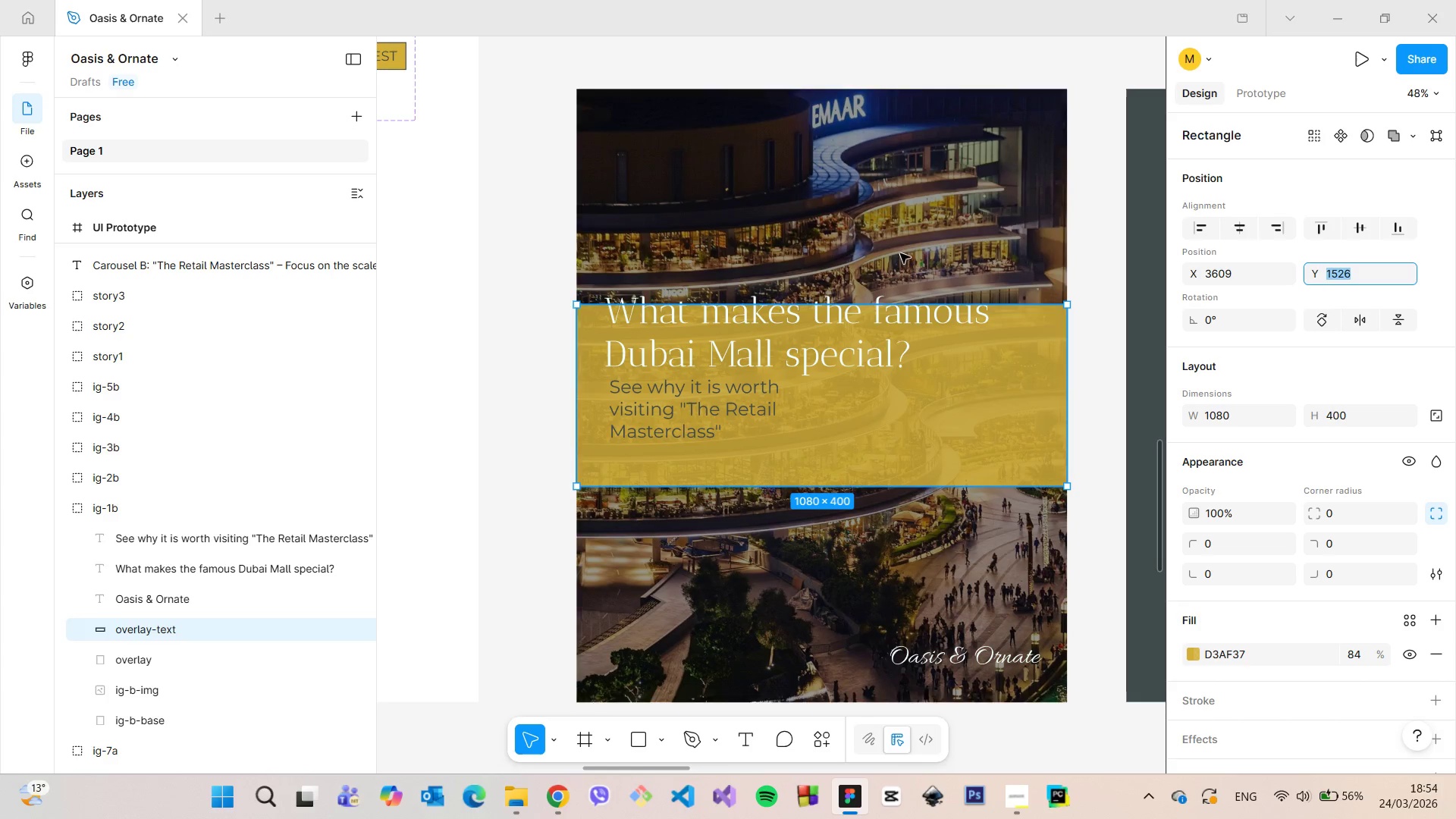 
hold_key(key=AltLeft, duration=1.0)
 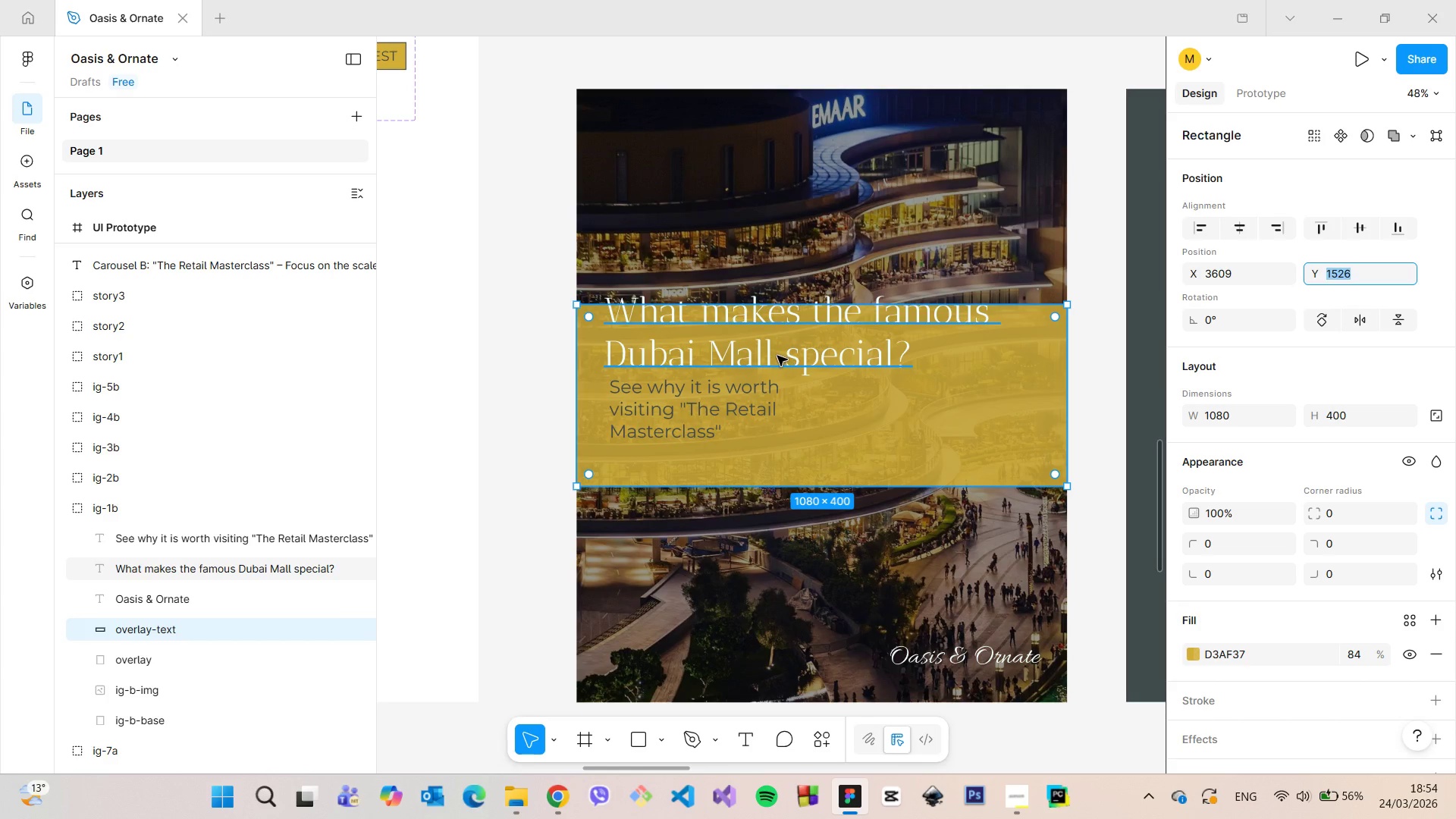 
left_click([777, 356])
 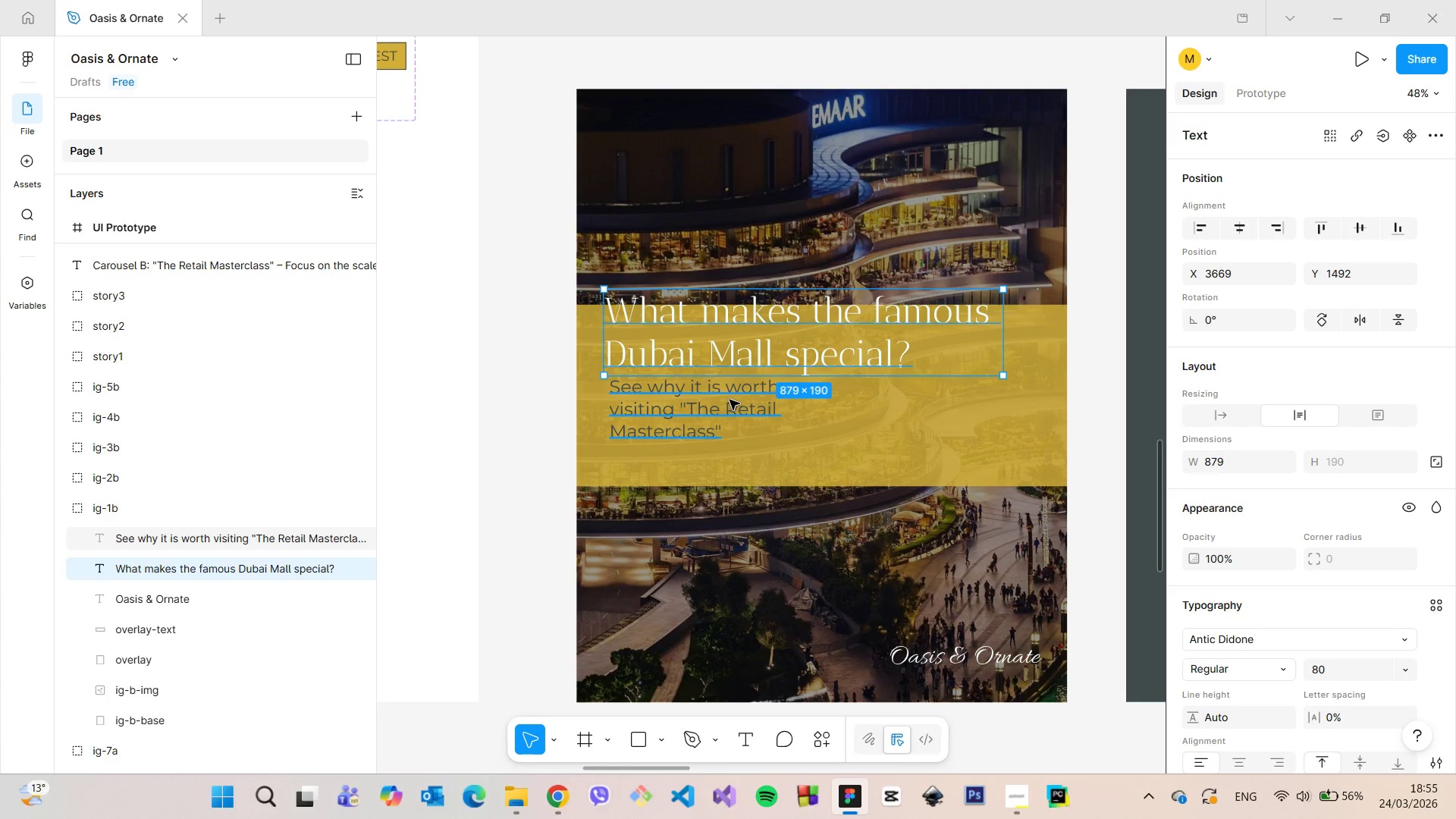 
left_click([730, 400])
 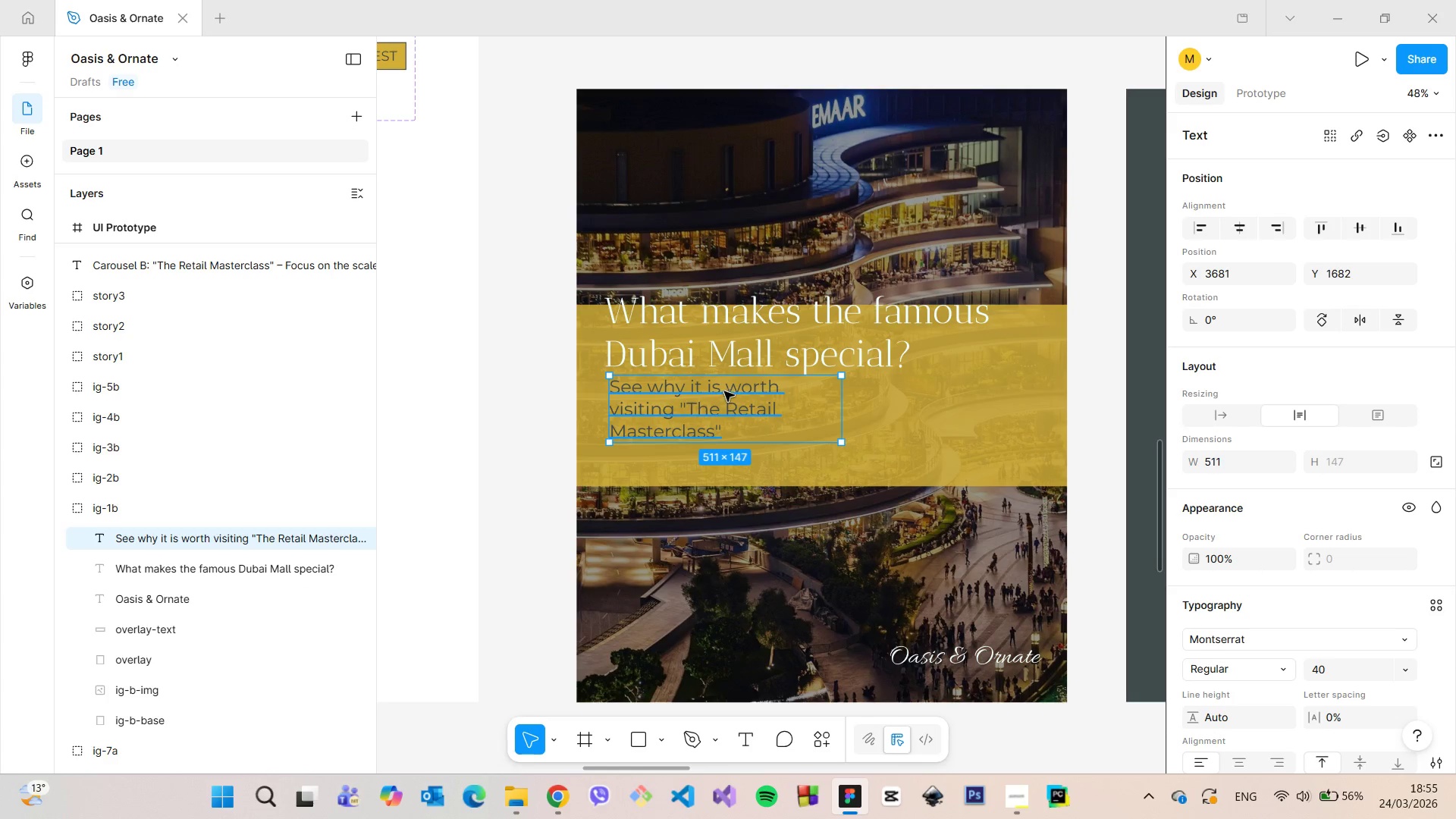 
left_click_drag(start_coordinate=[726, 396], to_coordinate=[722, 469])
 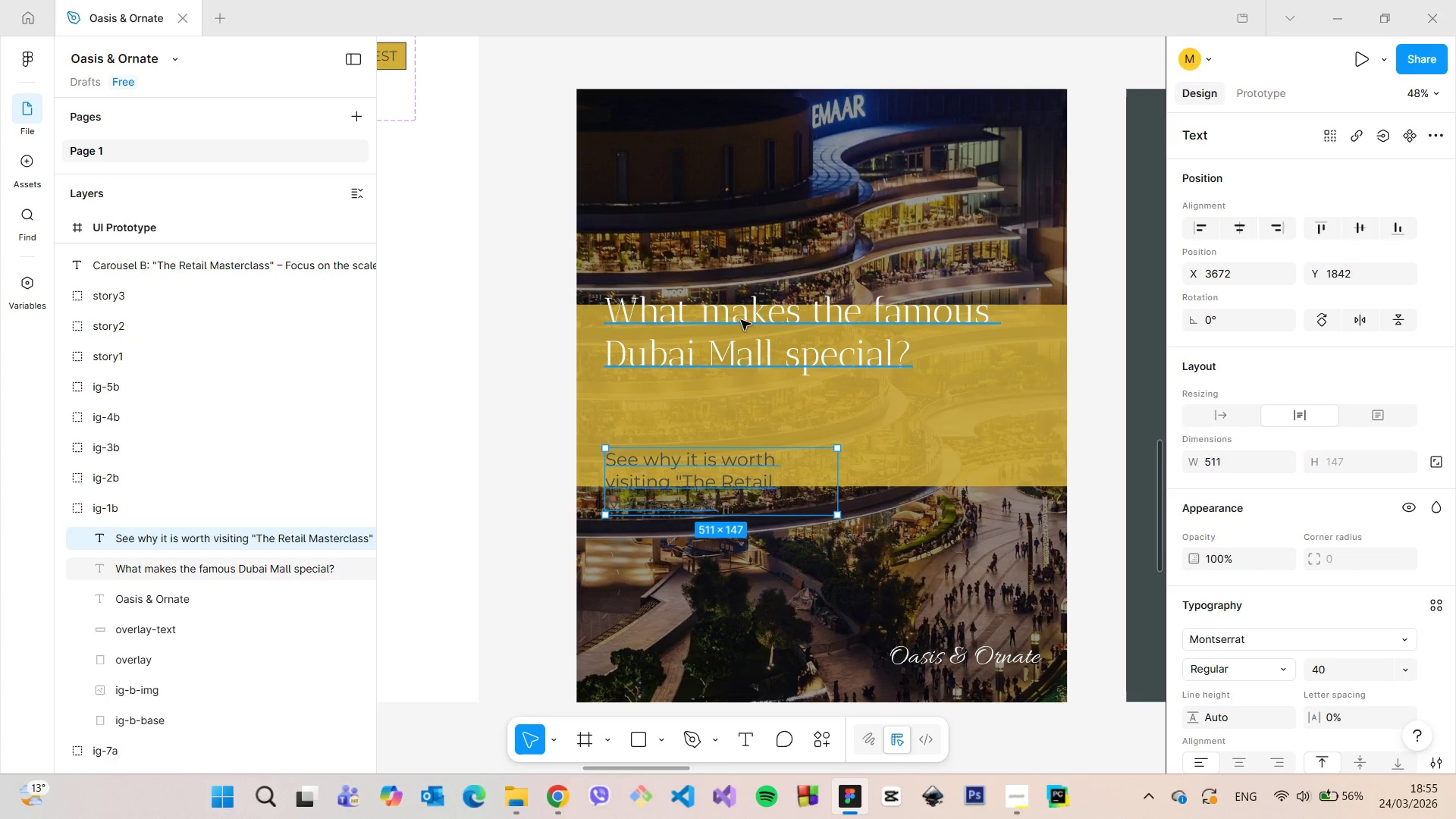 
left_click([741, 320])
 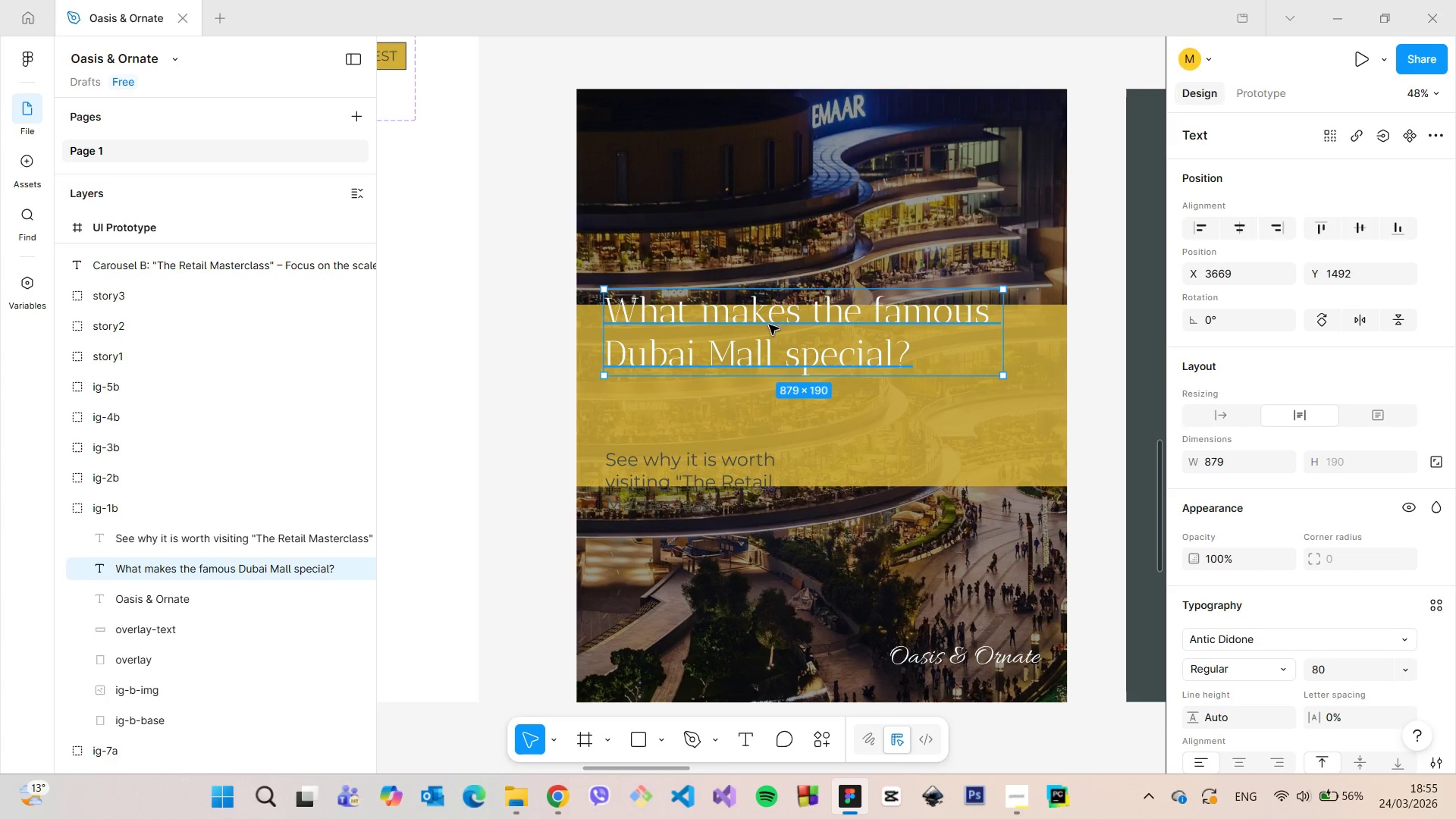 
left_click_drag(start_coordinate=[769, 325], to_coordinate=[767, 358])
 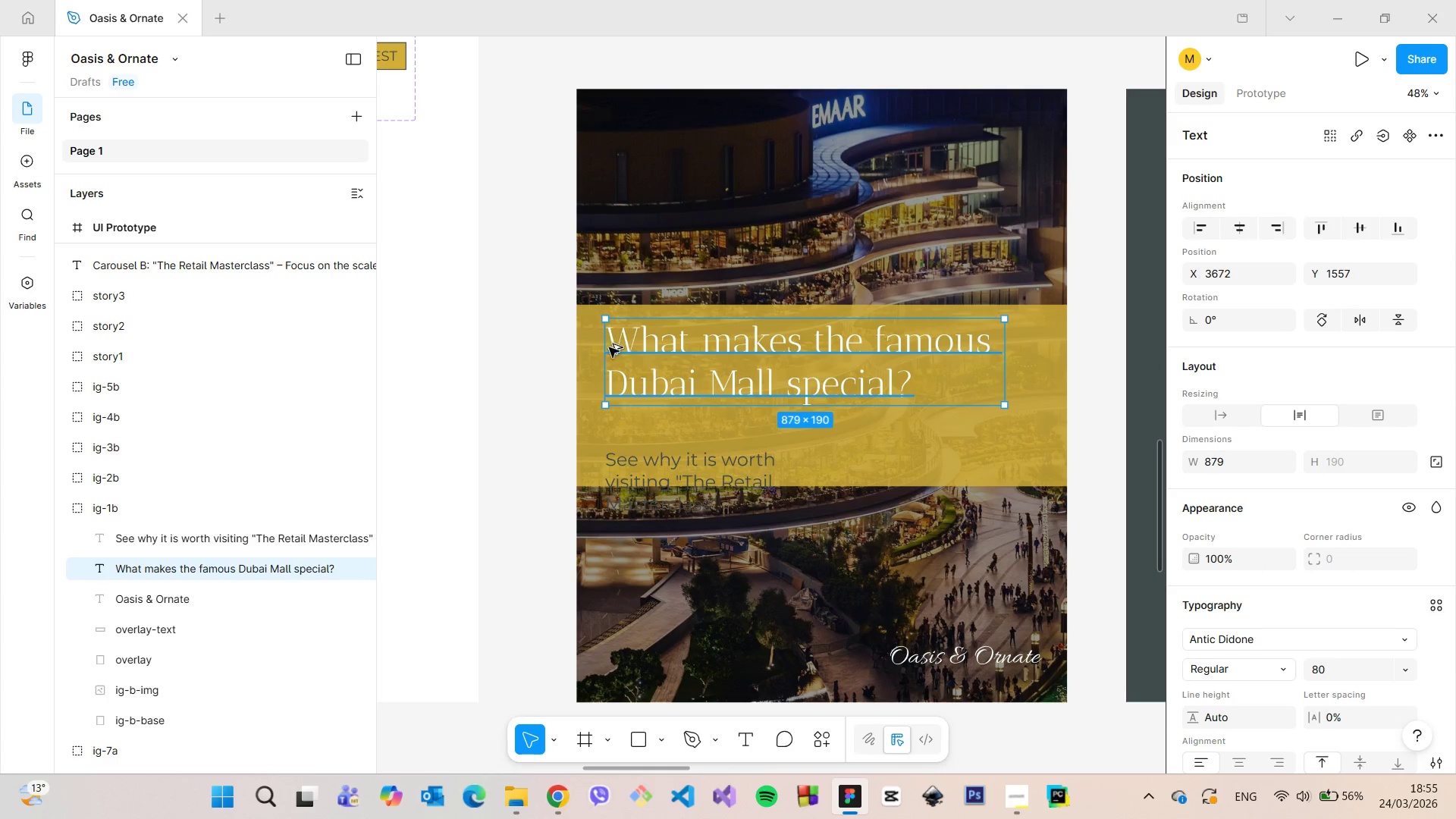 
hold_key(key=AltLeft, duration=0.92)
 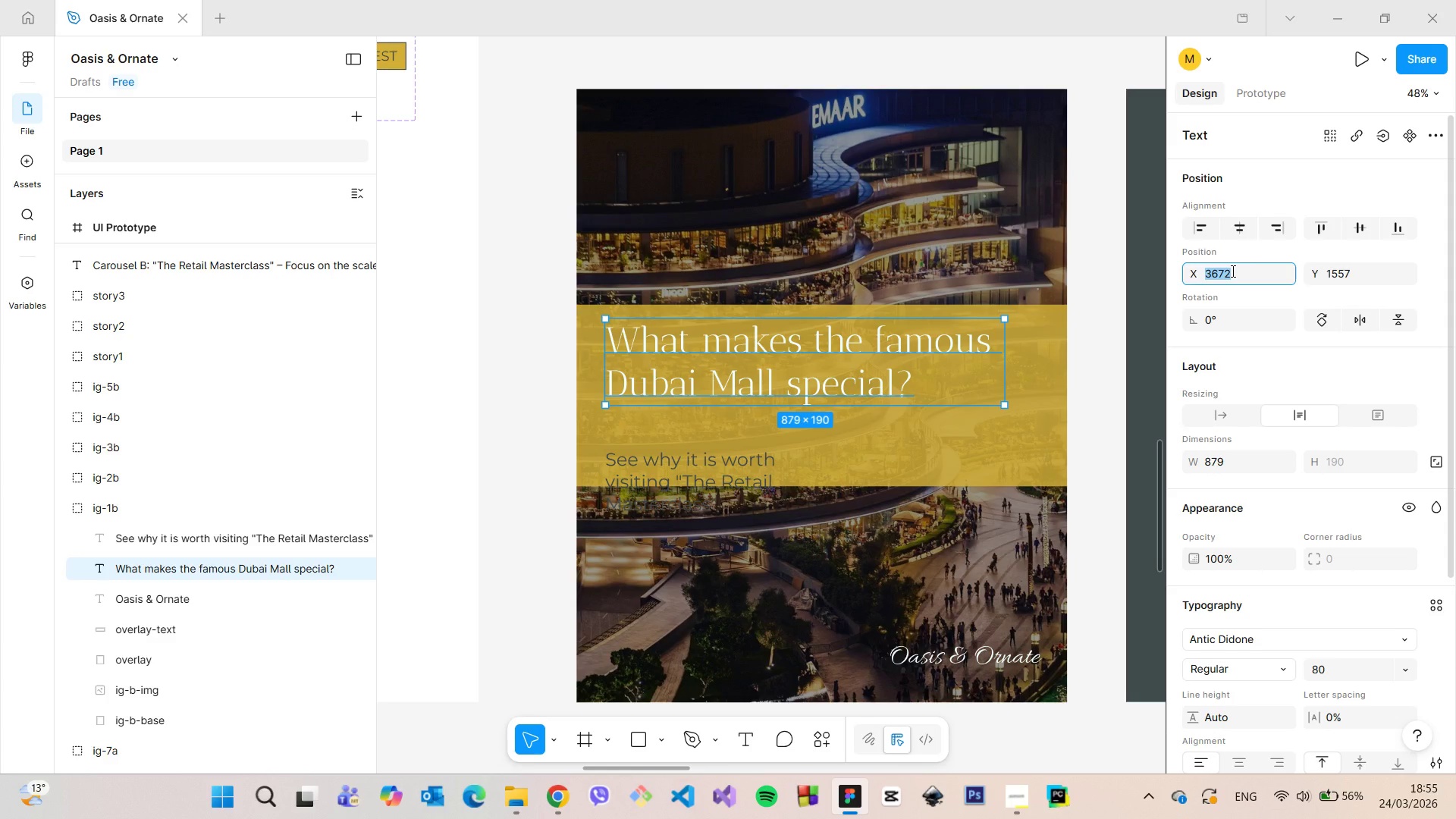 
key(ArrowDown)
 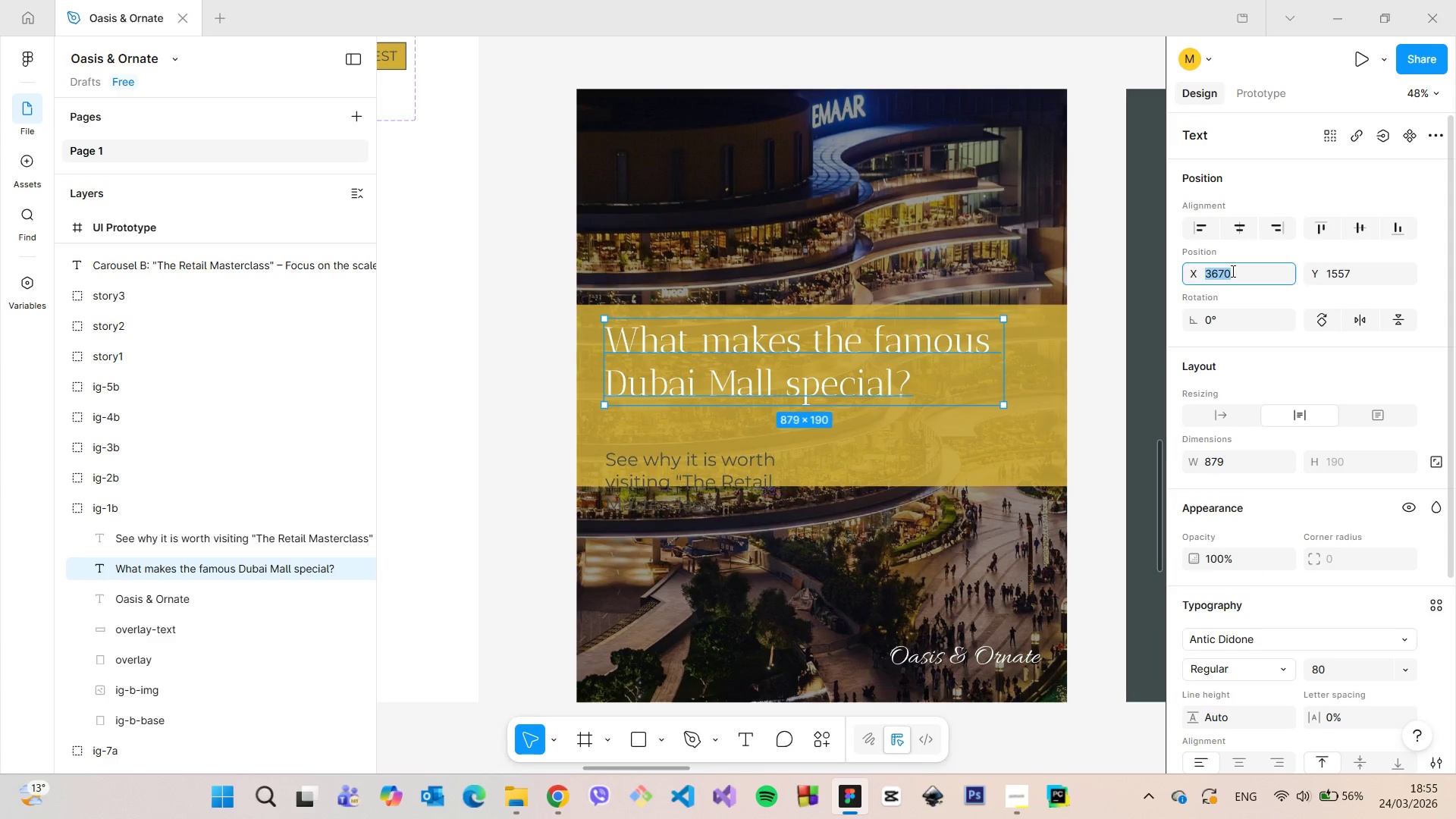 
key(ArrowDown)
 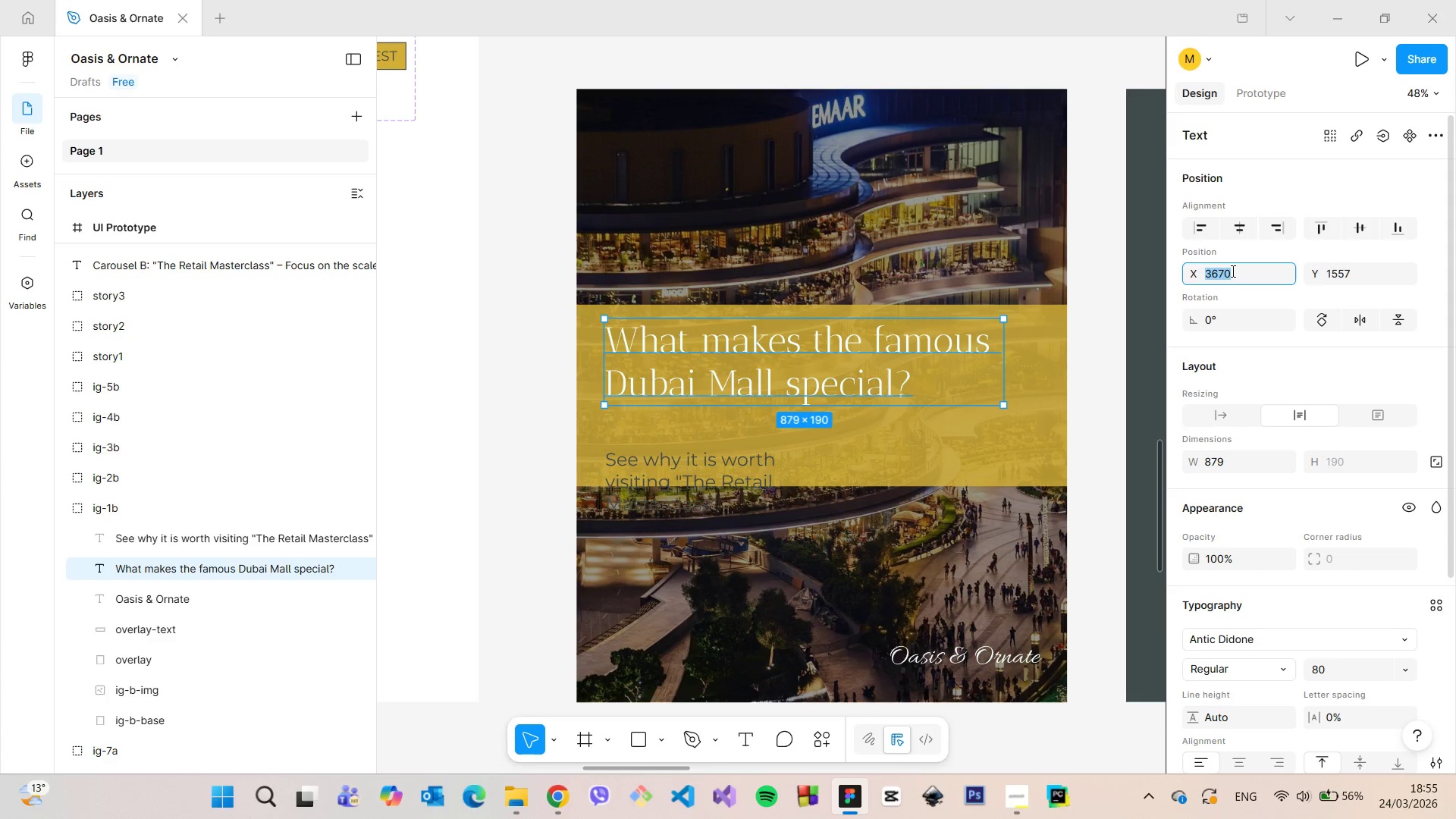 
key(ArrowDown)
 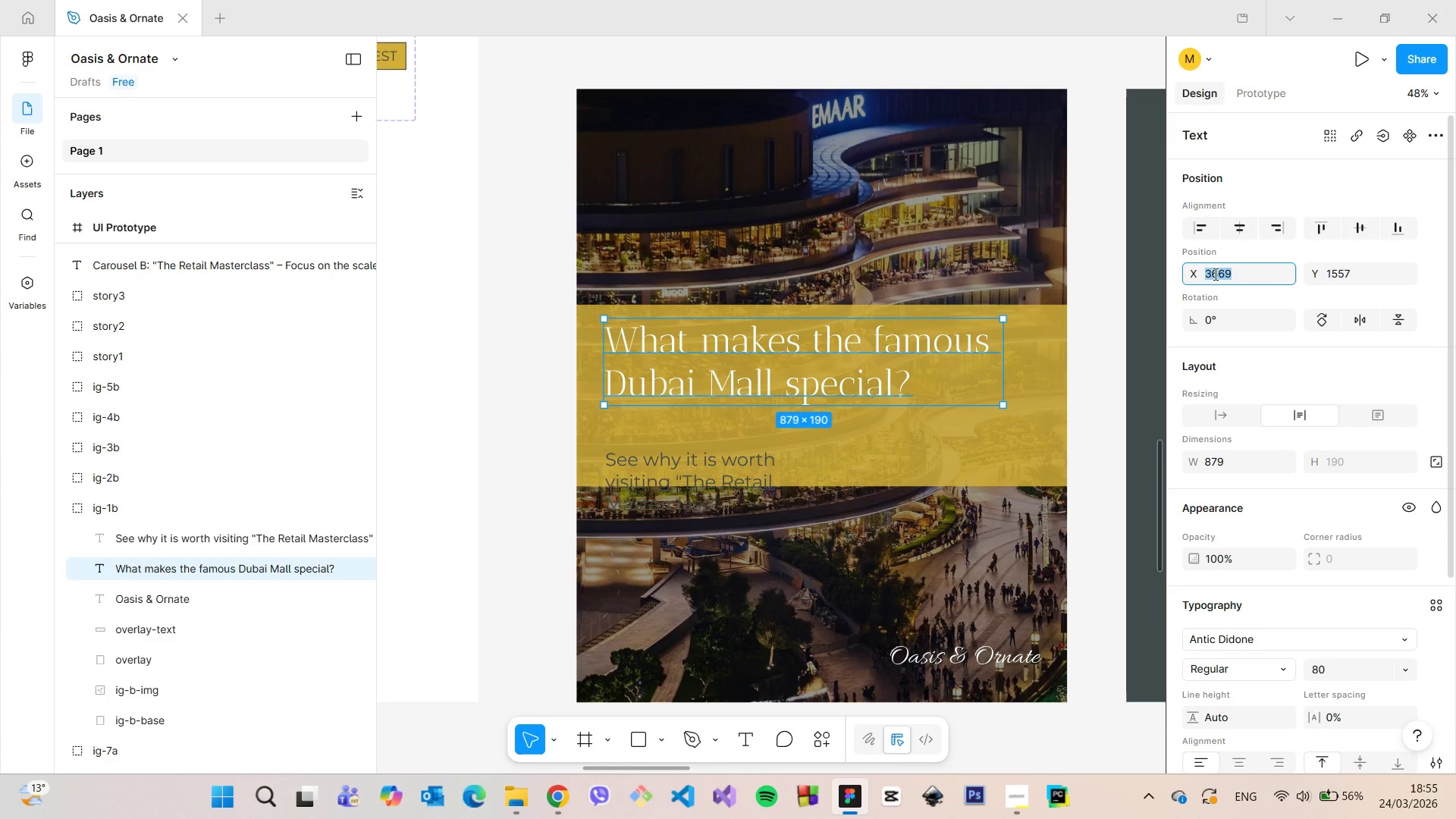 
hold_key(key=AltLeft, duration=1.5)
 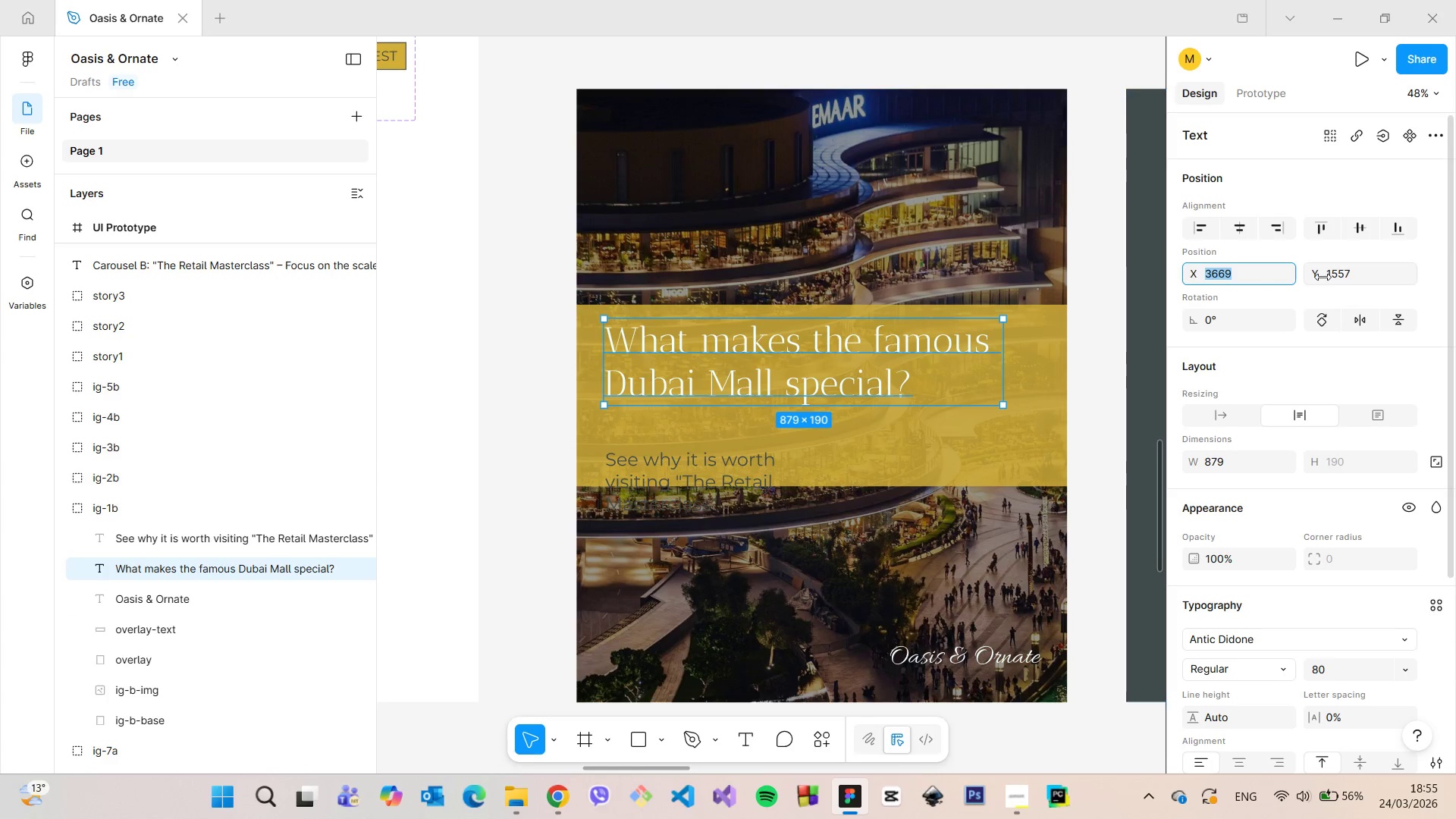 
left_click([1345, 271])
 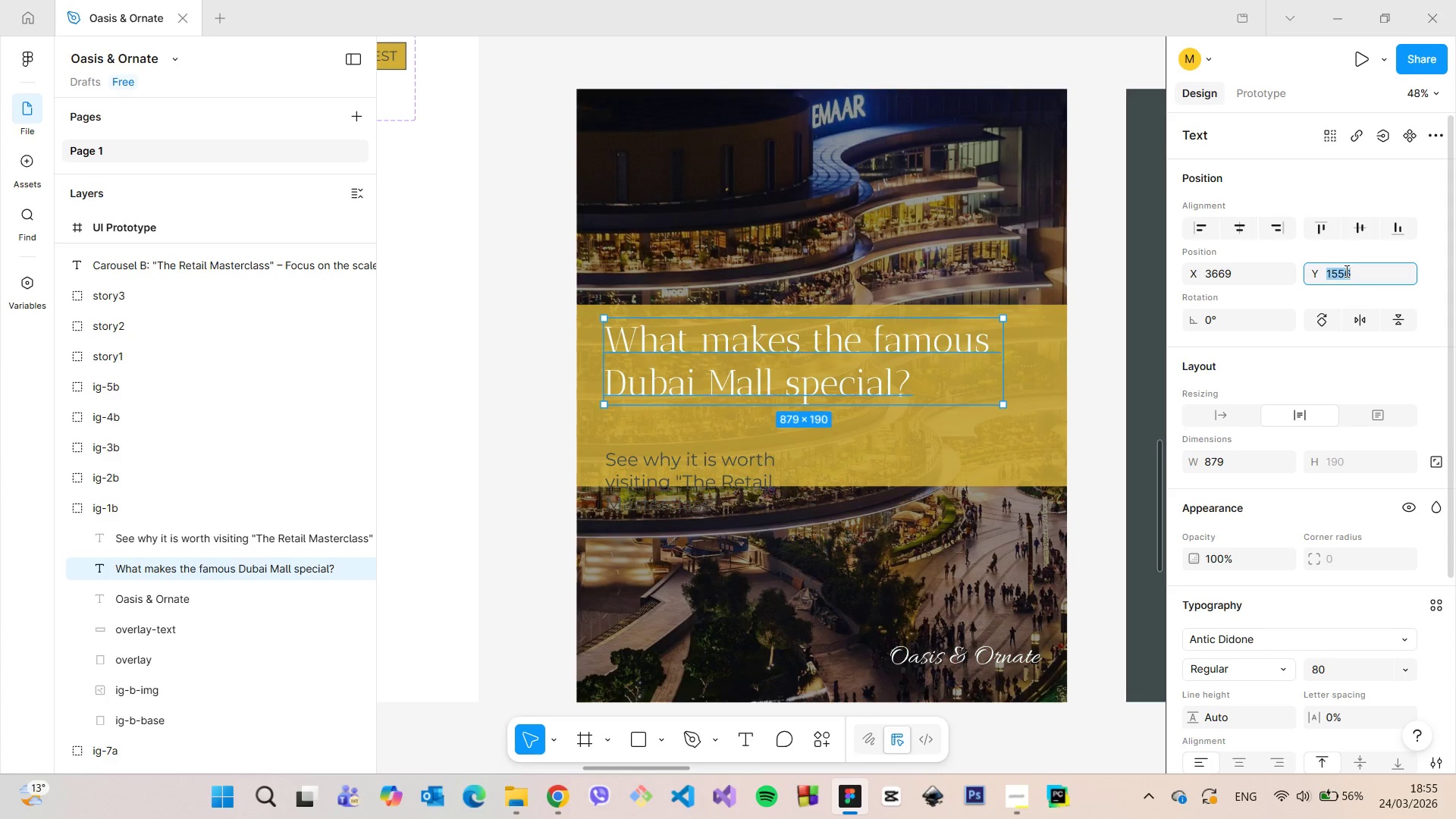 
key(ArrowDown)
 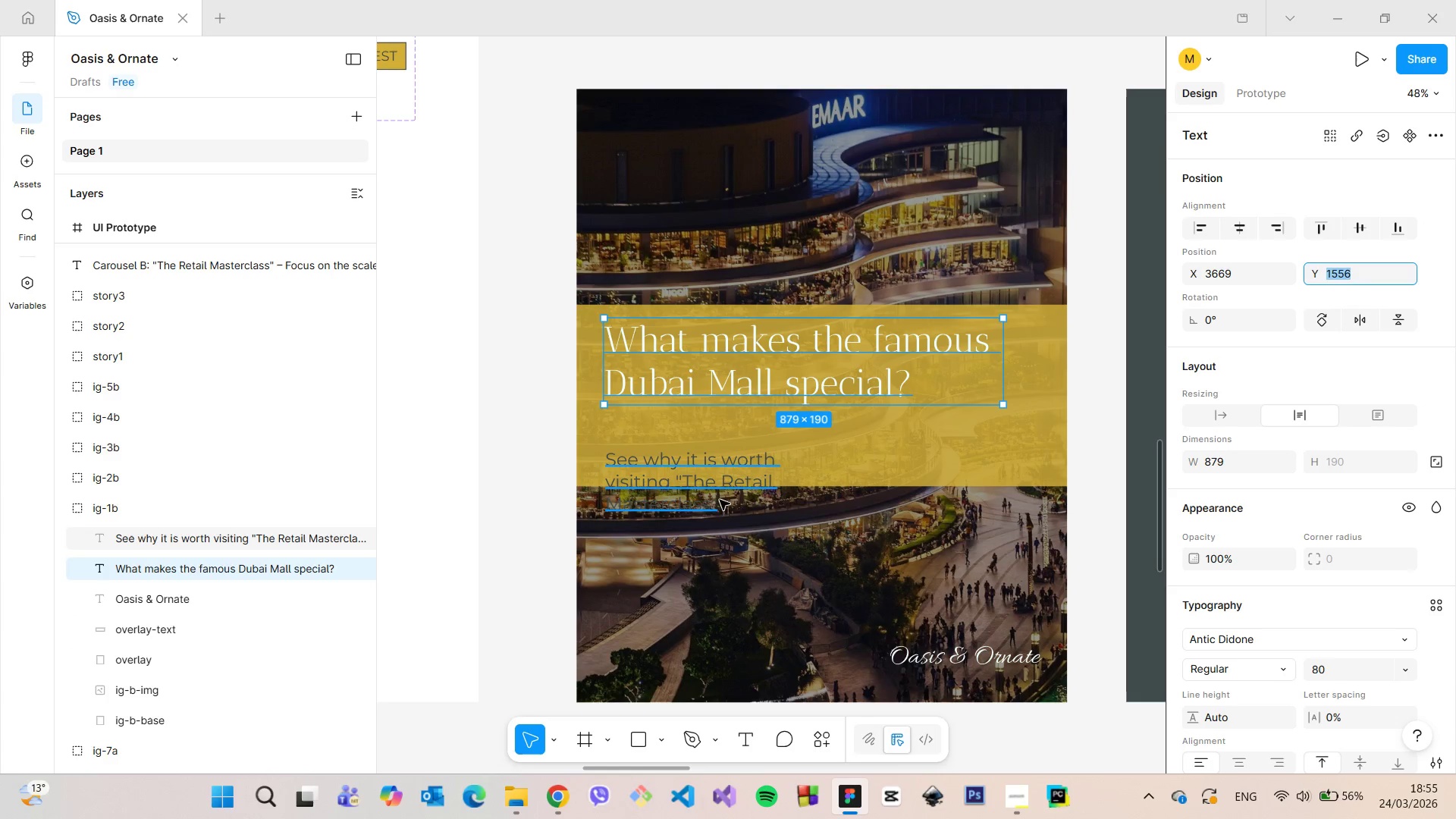 
left_click([703, 484])
 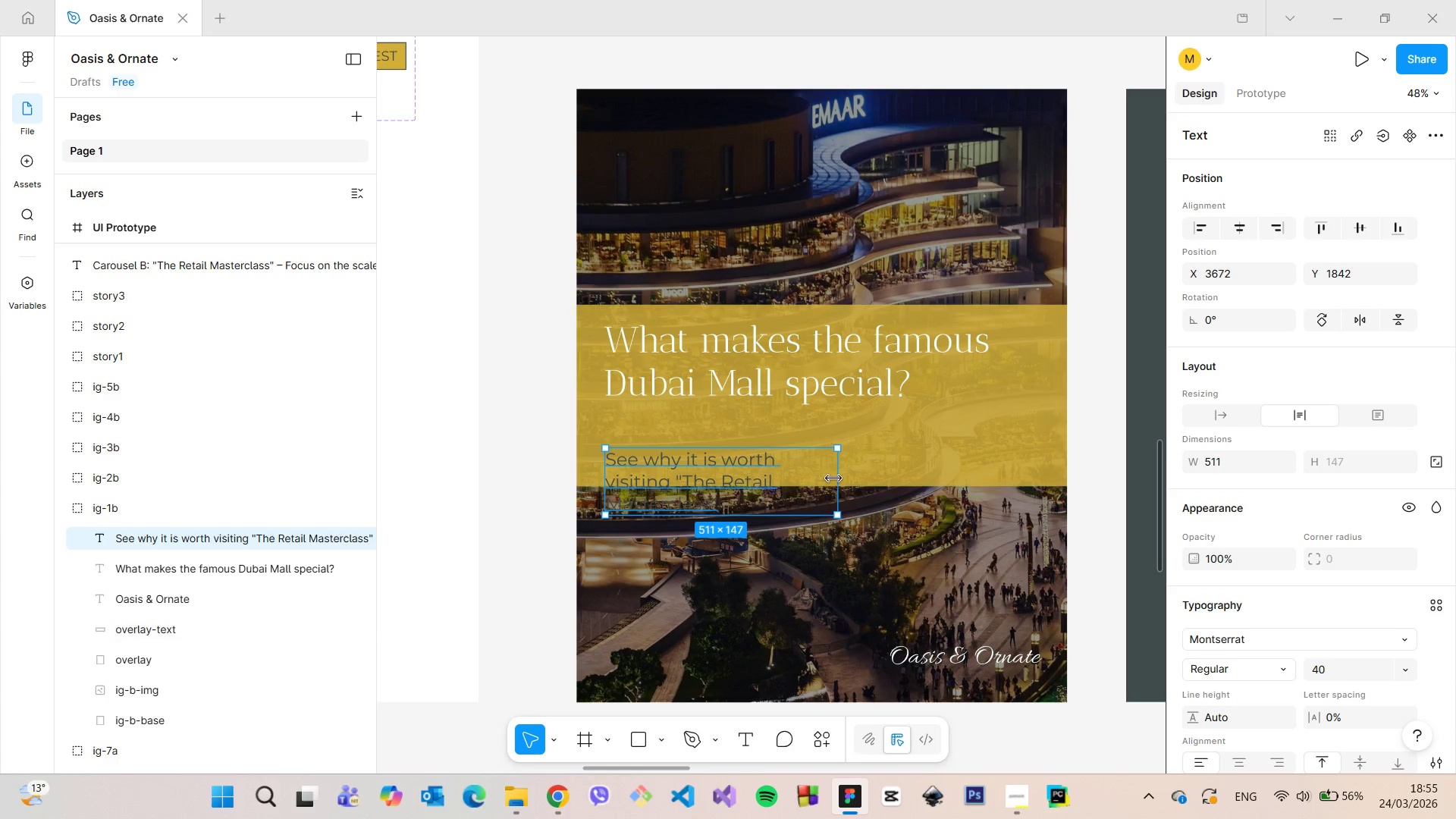 
left_click_drag(start_coordinate=[836, 479], to_coordinate=[898, 488])
 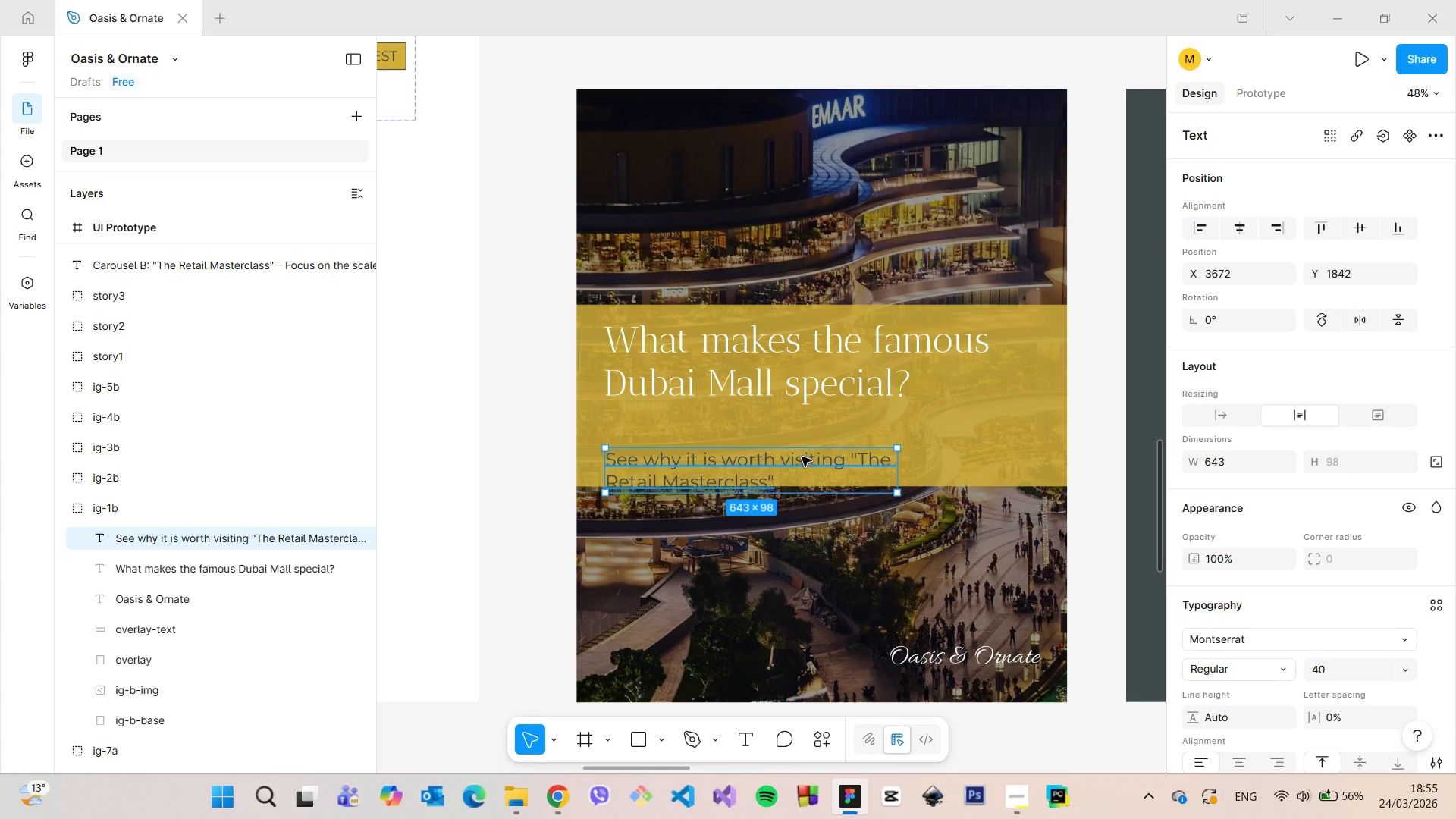 
left_click_drag(start_coordinate=[802, 457], to_coordinate=[805, 417])
 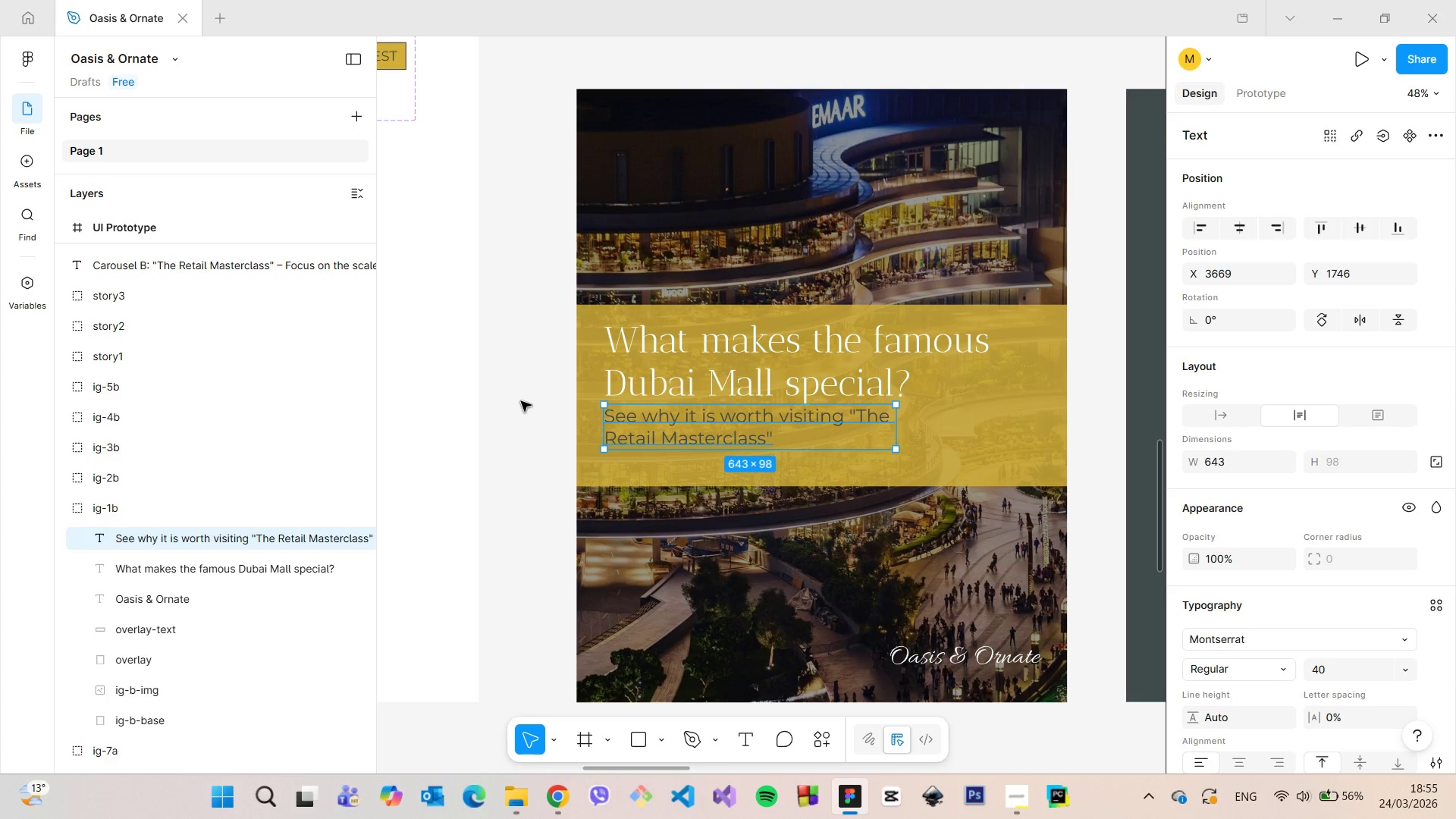 
left_click([519, 401])
 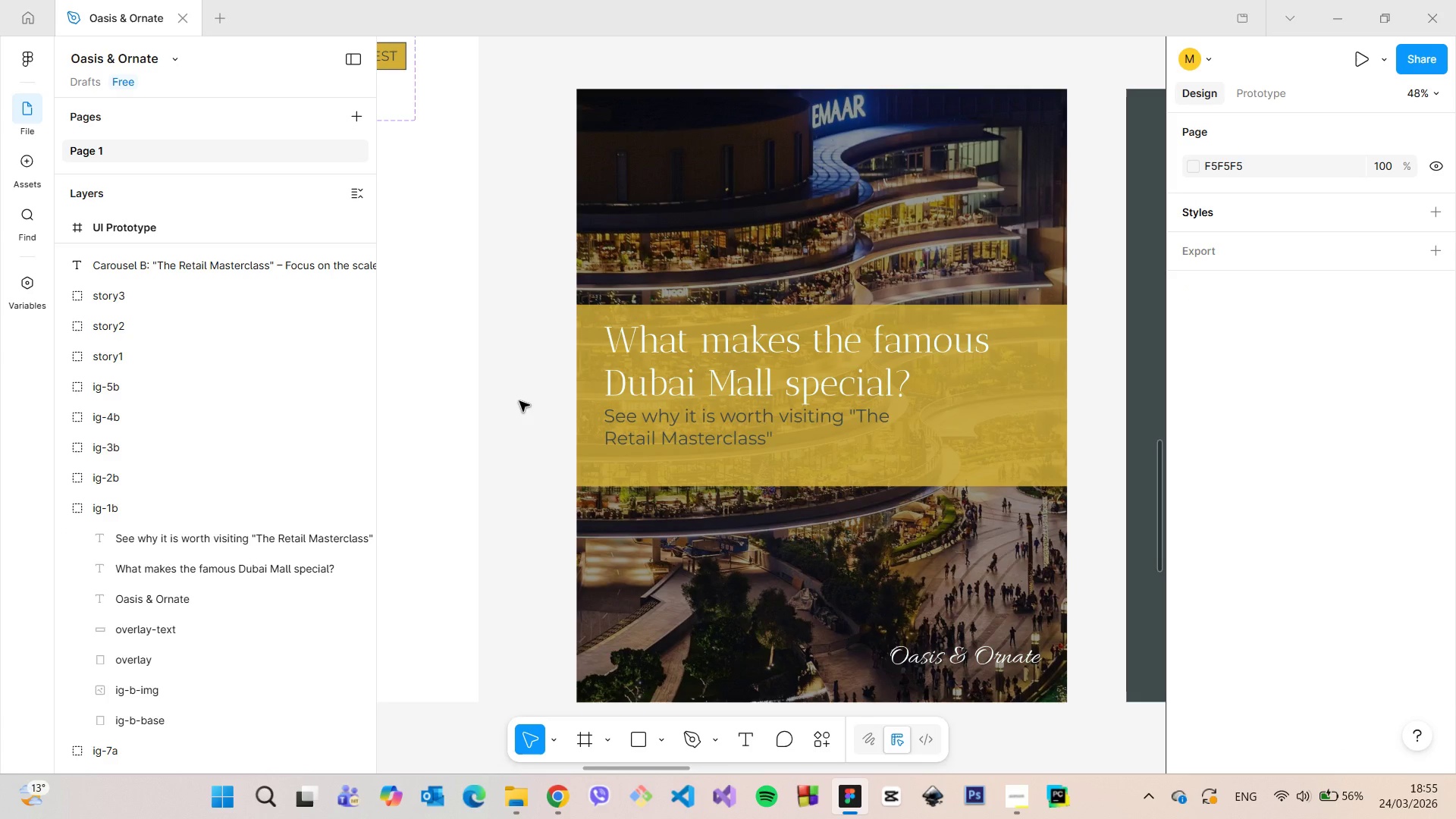 
scroll: coordinate [519, 401], scroll_direction: down, amount: 5.0
 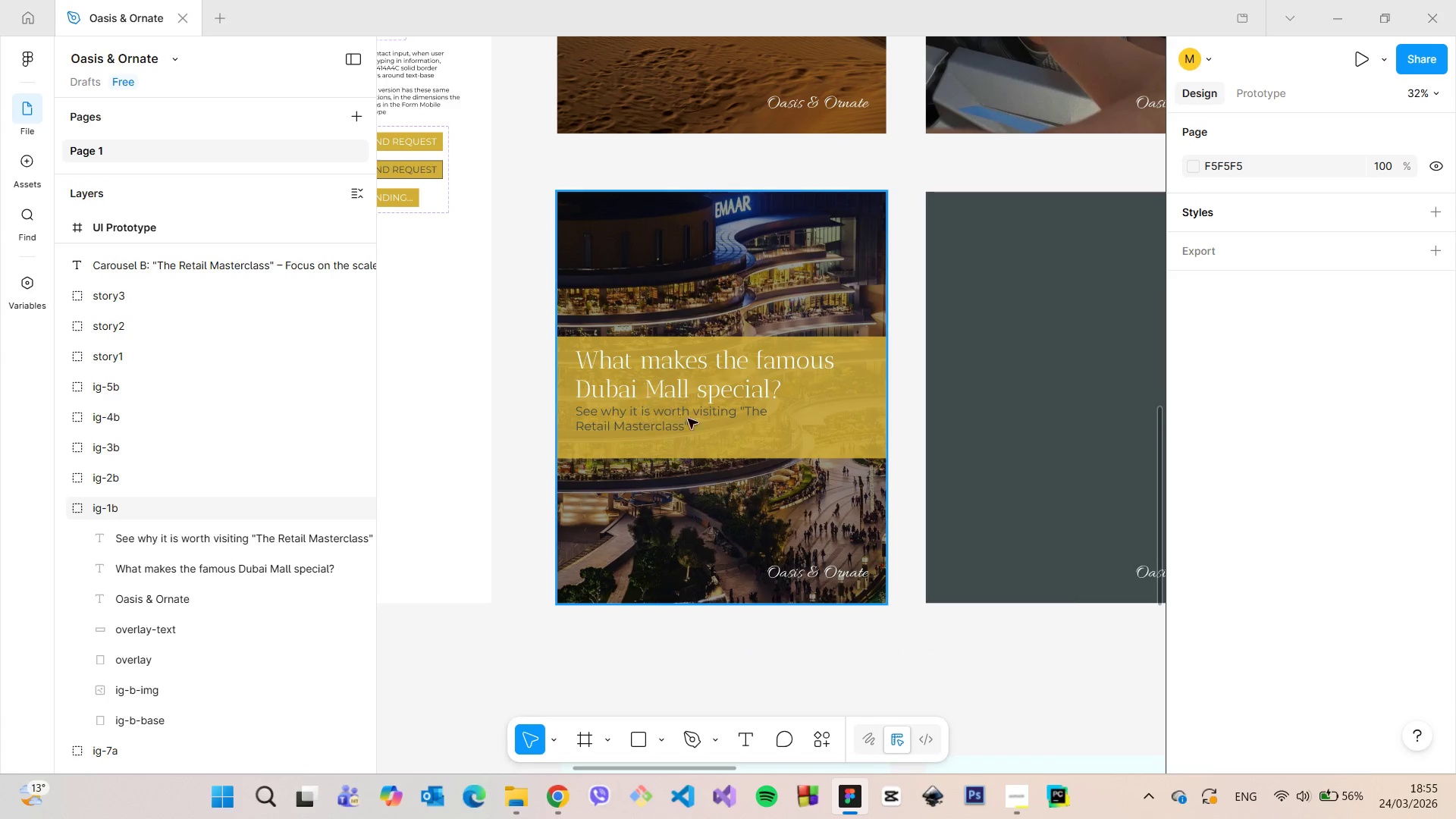 
double_click([695, 423])
 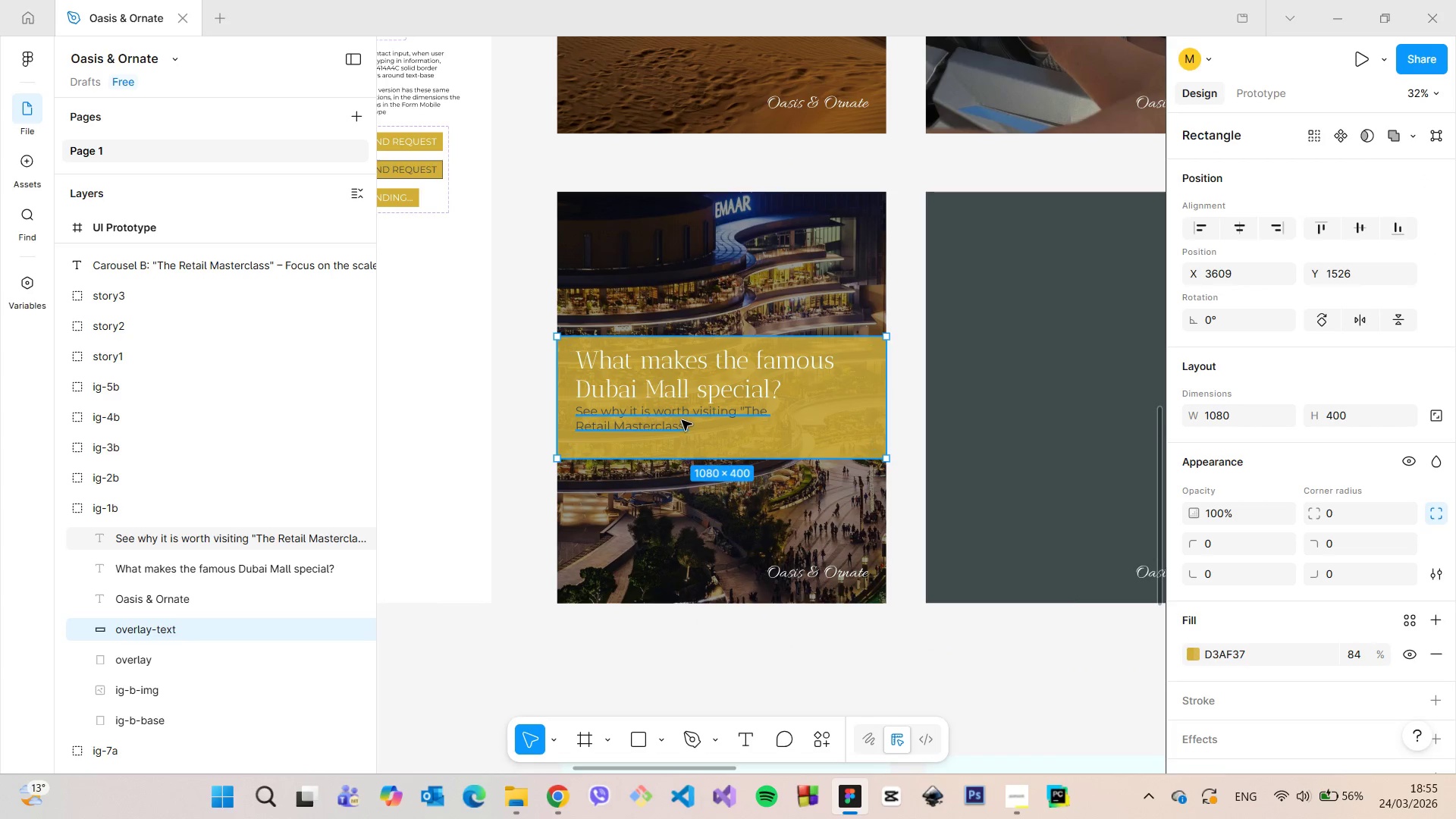 
double_click([682, 420])
 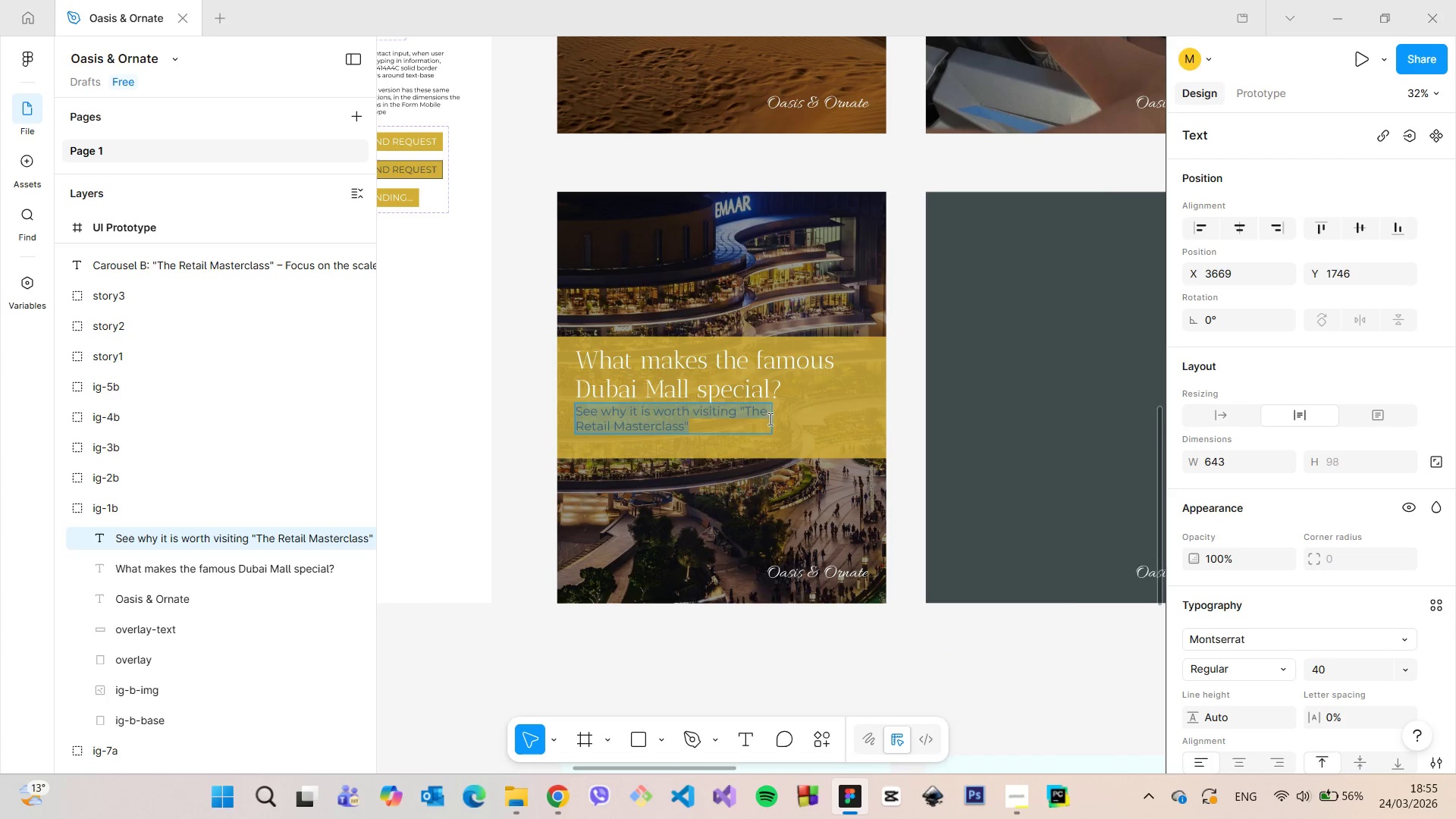 
left_click([780, 420])
 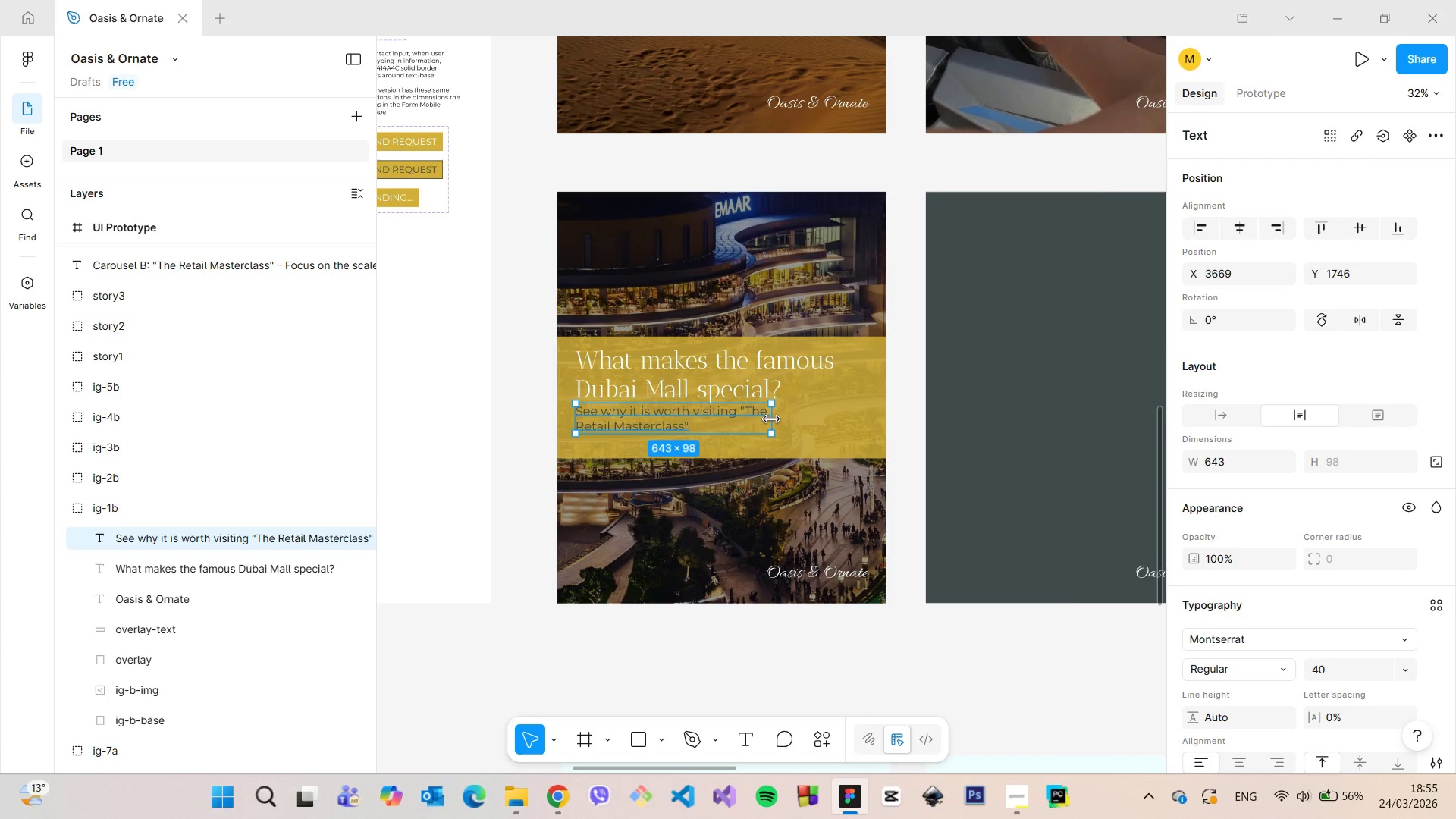 
left_click_drag(start_coordinate=[771, 419], to_coordinate=[758, 419])
 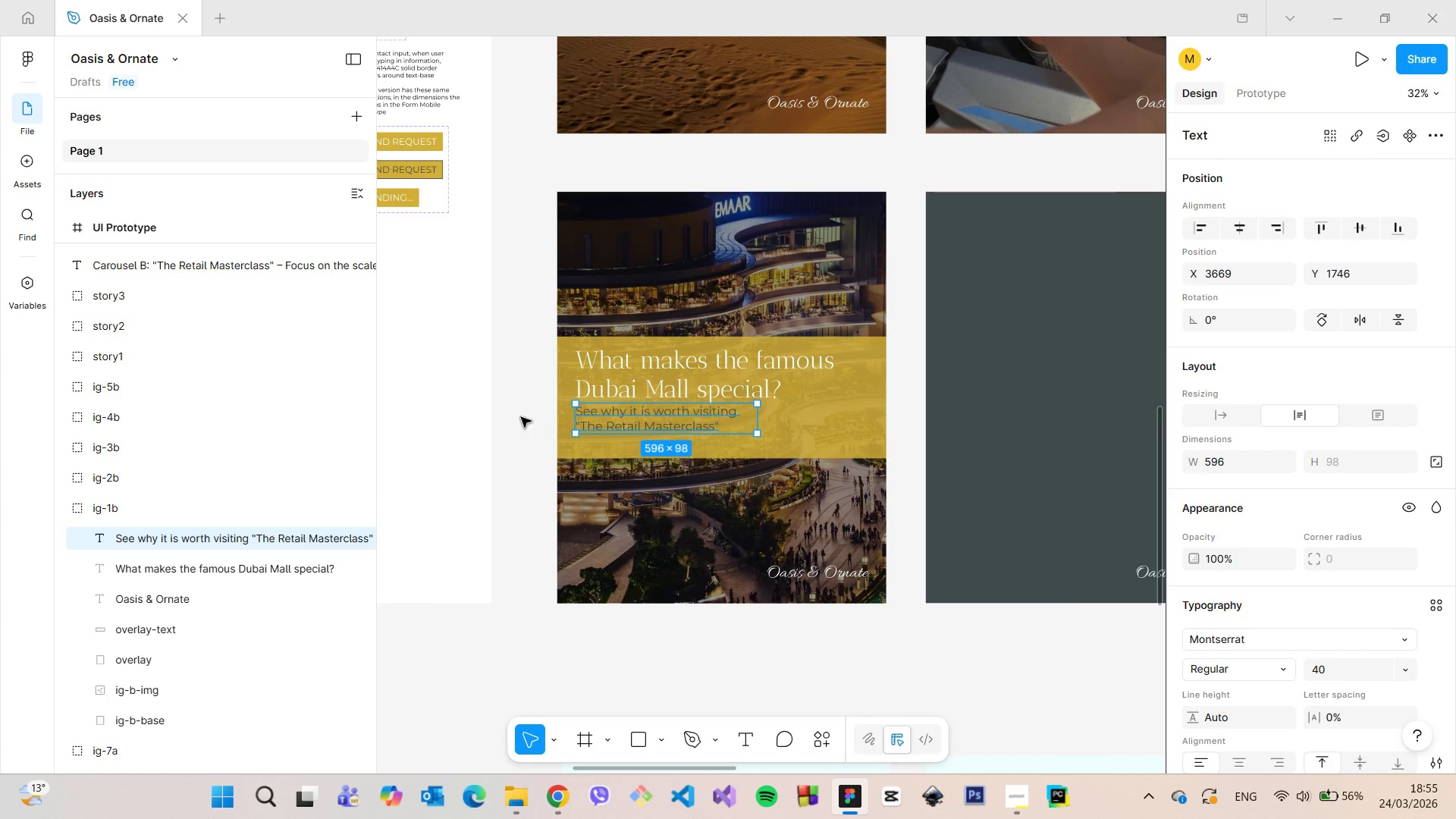 
left_click([517, 417])
 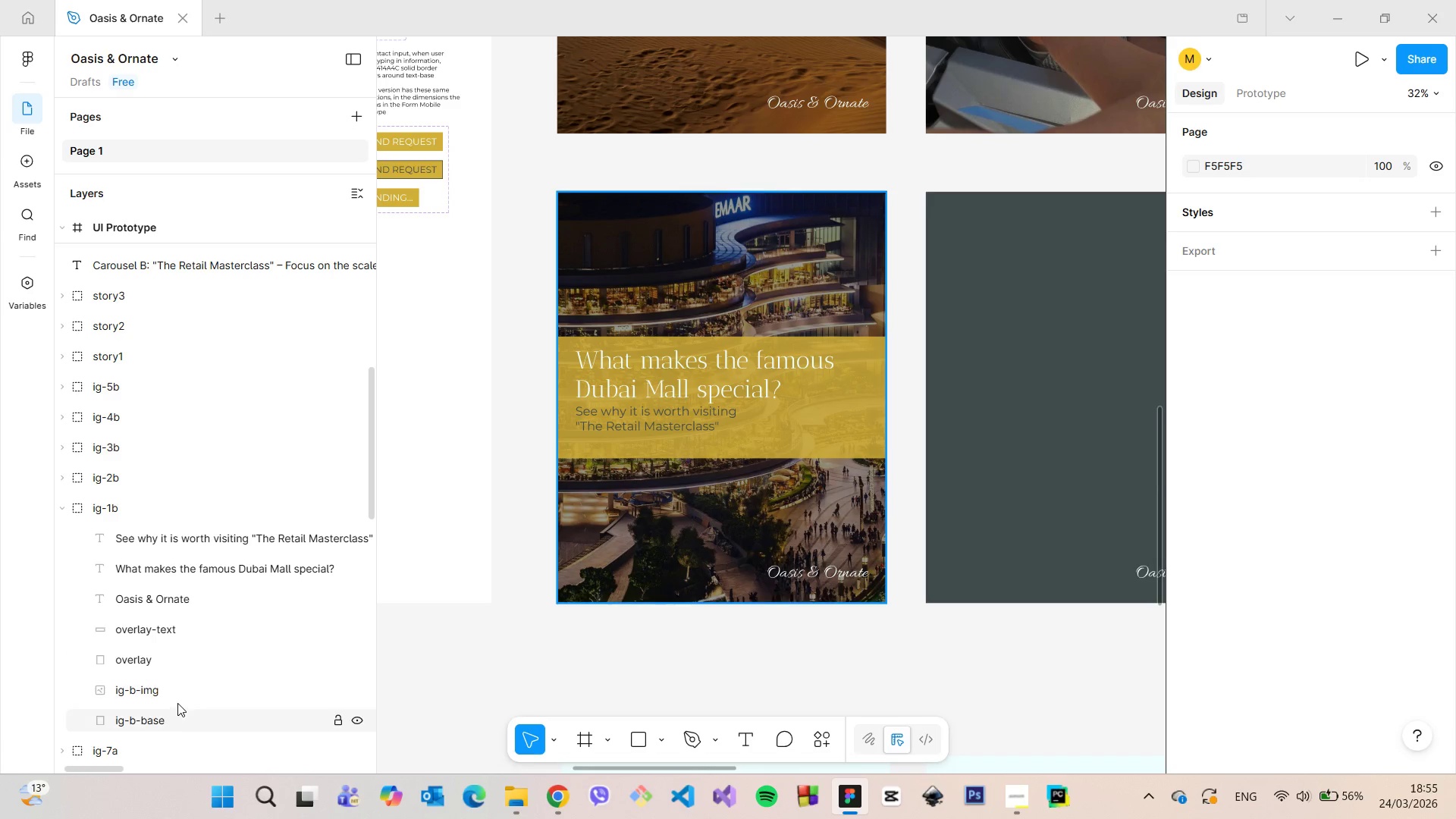 
wait(6.73)
 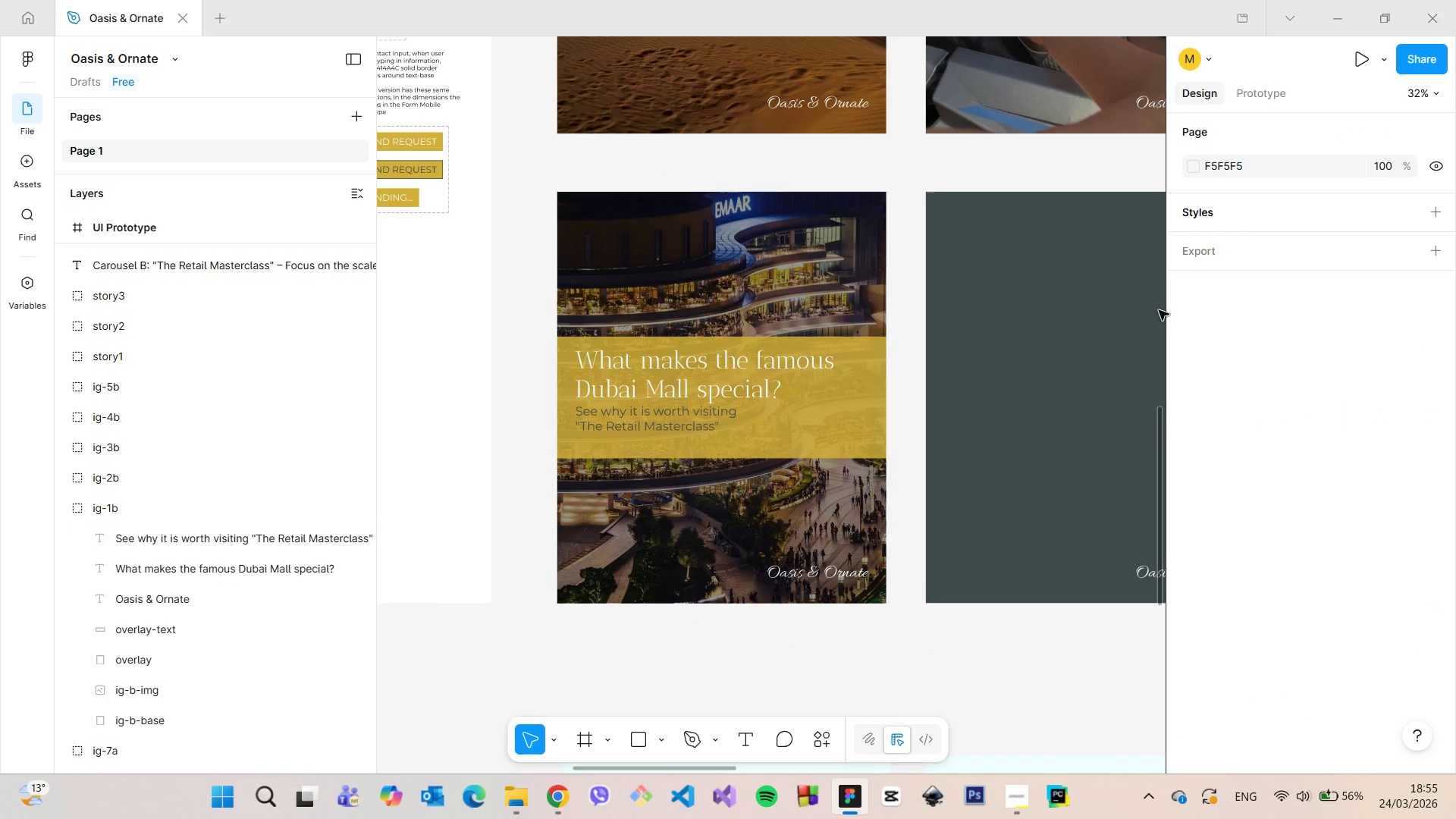 
scroll: coordinate [176, 427], scroll_direction: up, amount: 2.0
 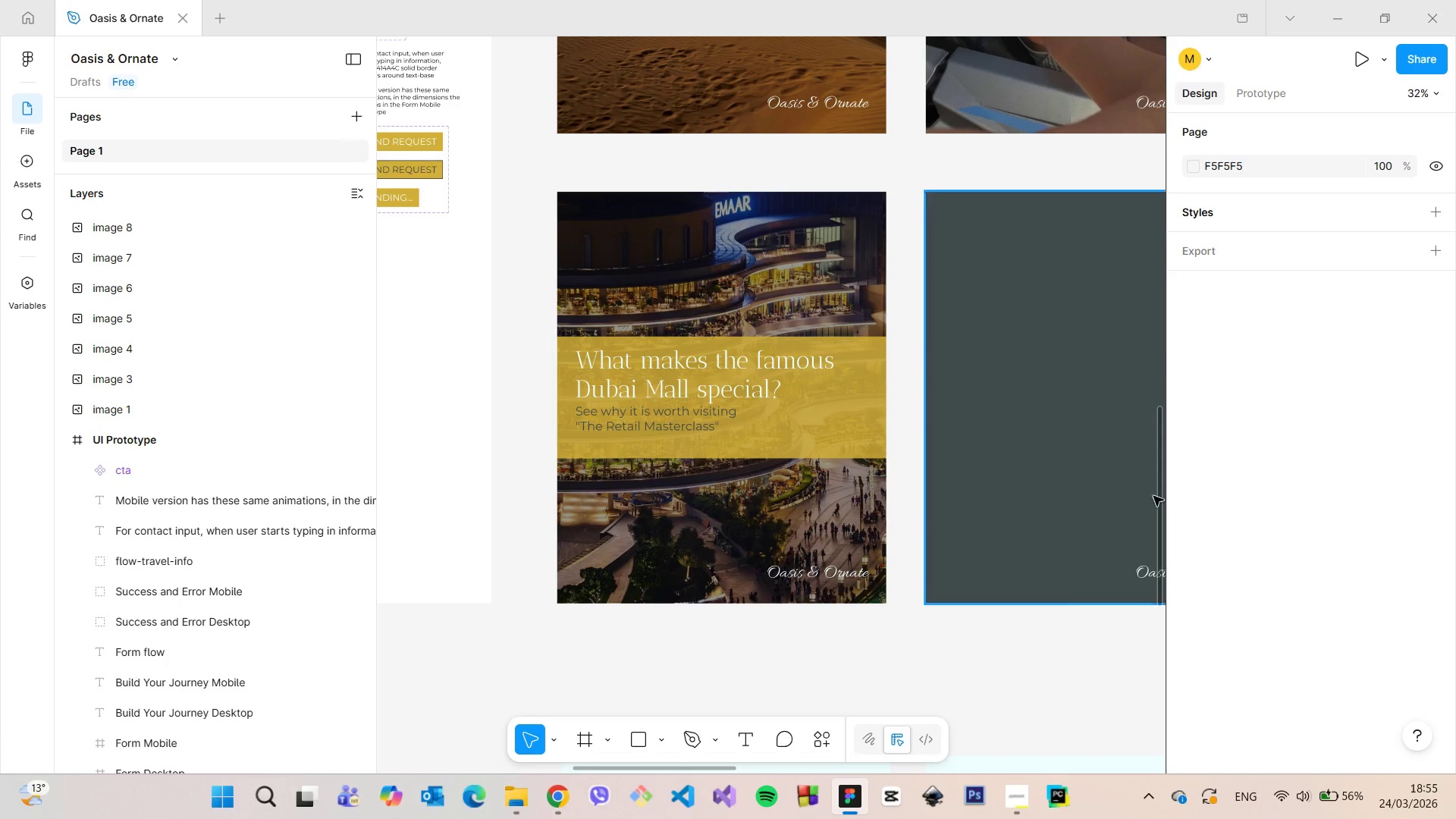 
left_click_drag(start_coordinate=[1159, 493], to_coordinate=[1148, 440])
 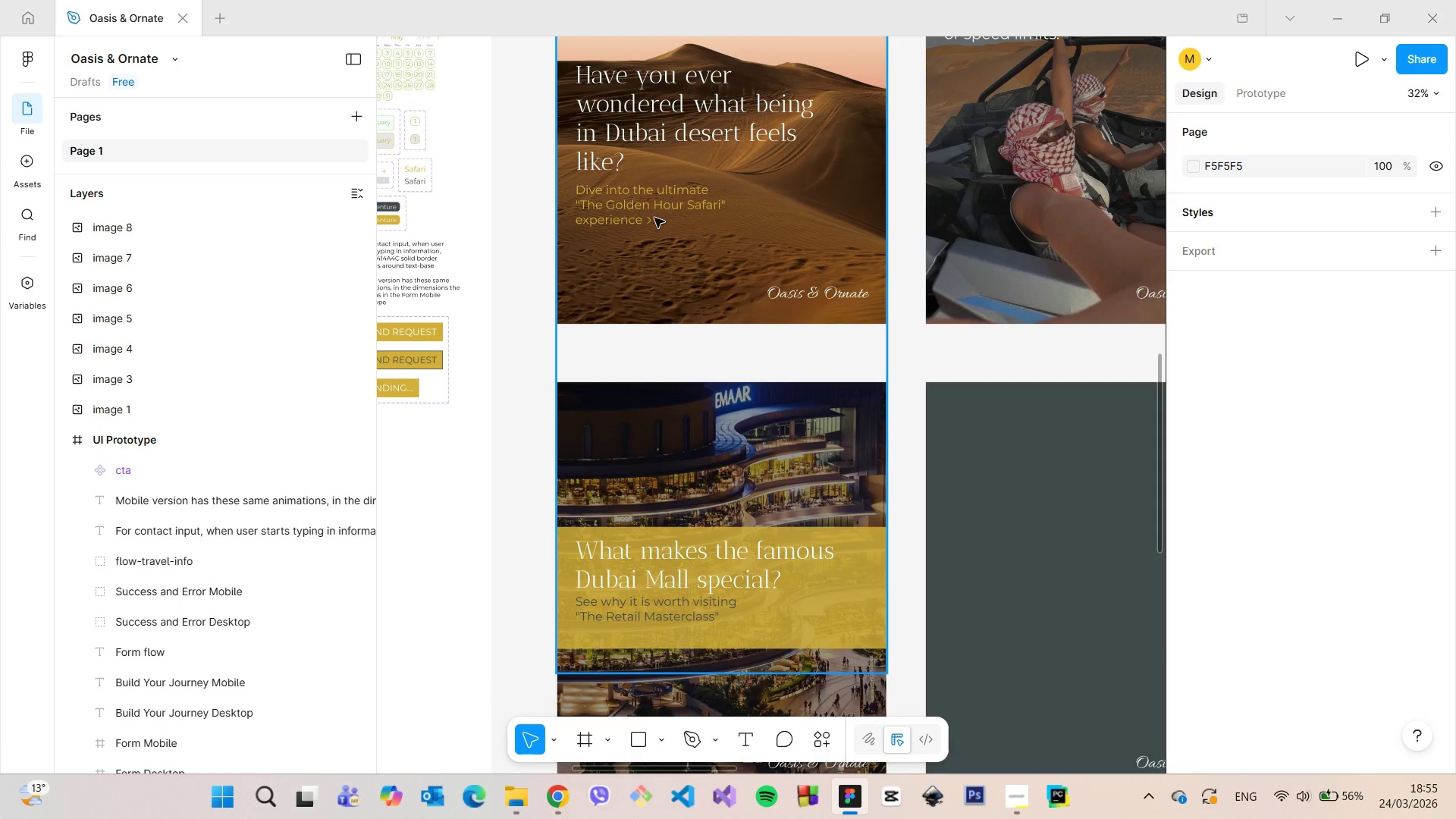 
double_click([654, 218])
 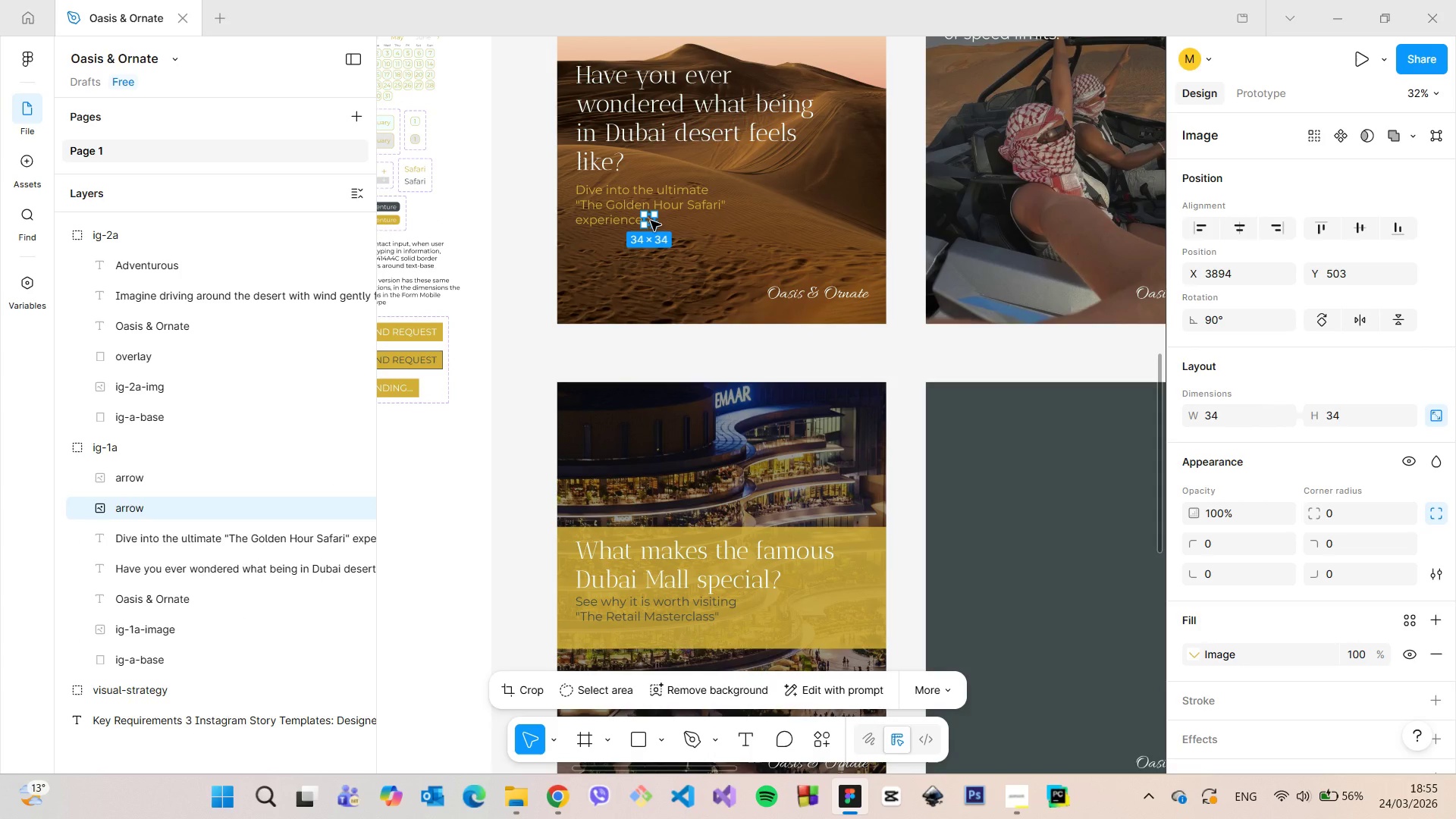 
hold_key(key=AltLeft, duration=1.39)
left_click_drag(start_coordinate=[651, 221], to_coordinate=[725, 621])
 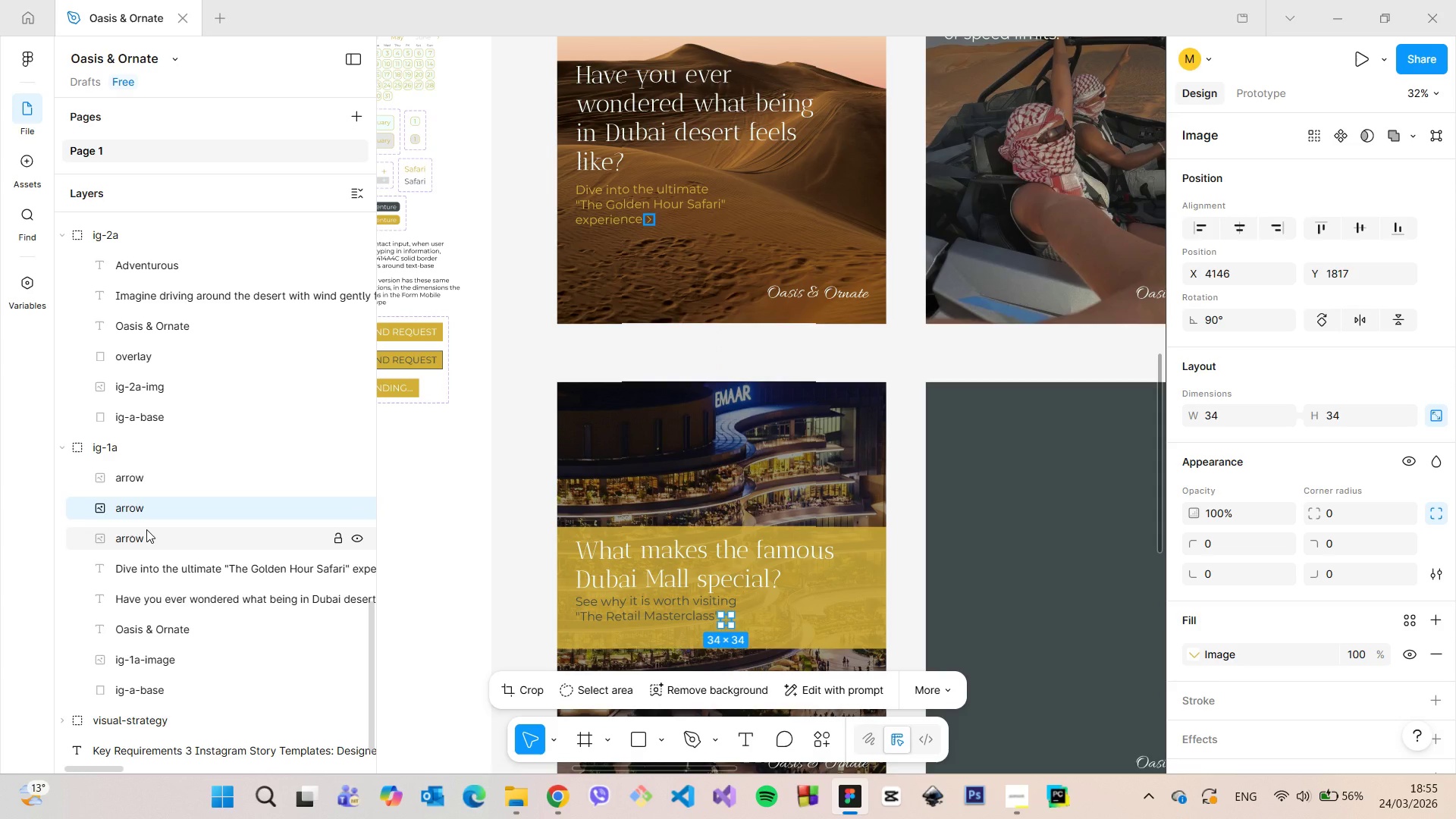 
left_click([146, 529])
 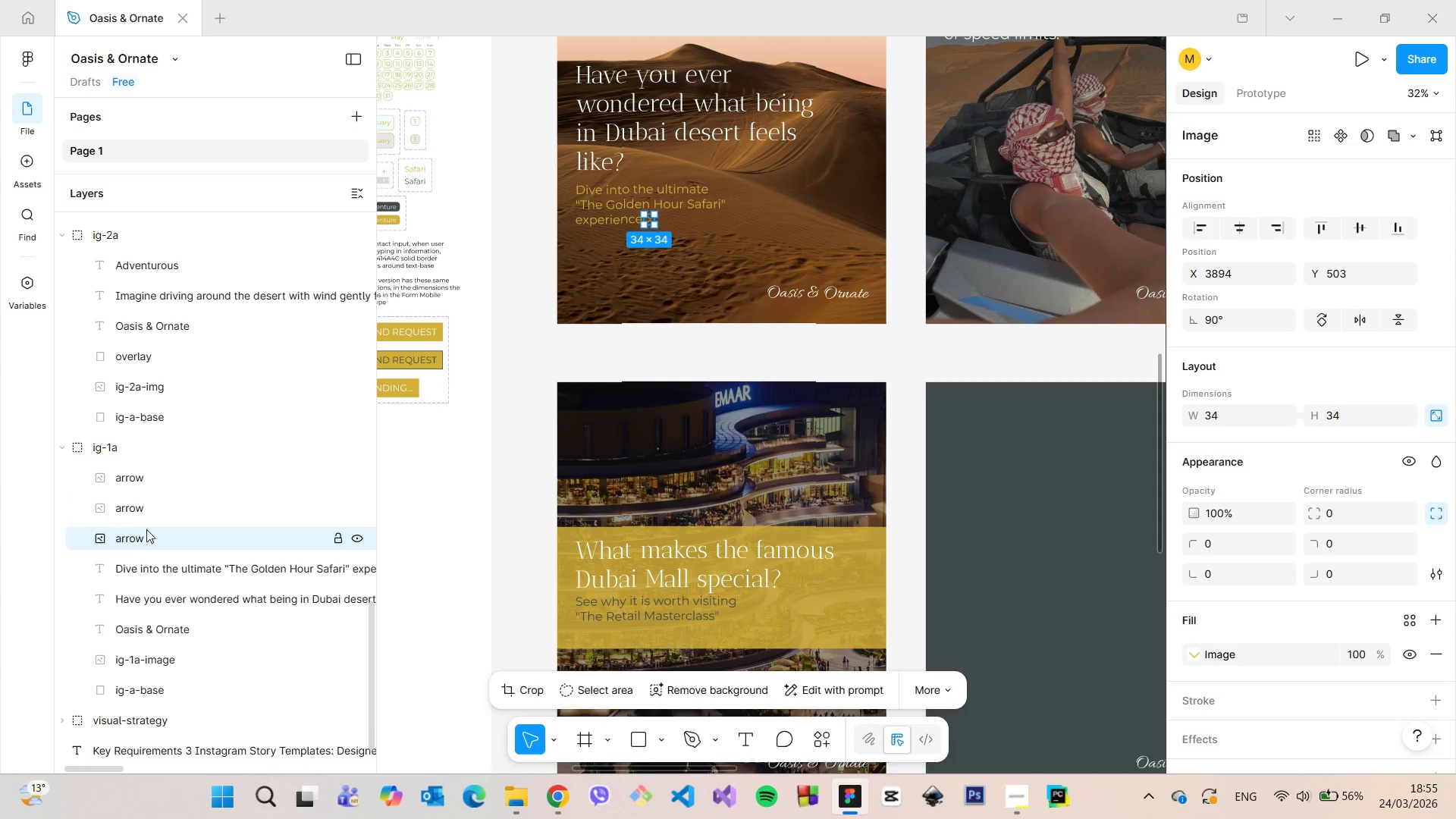 
key(Backspace)
 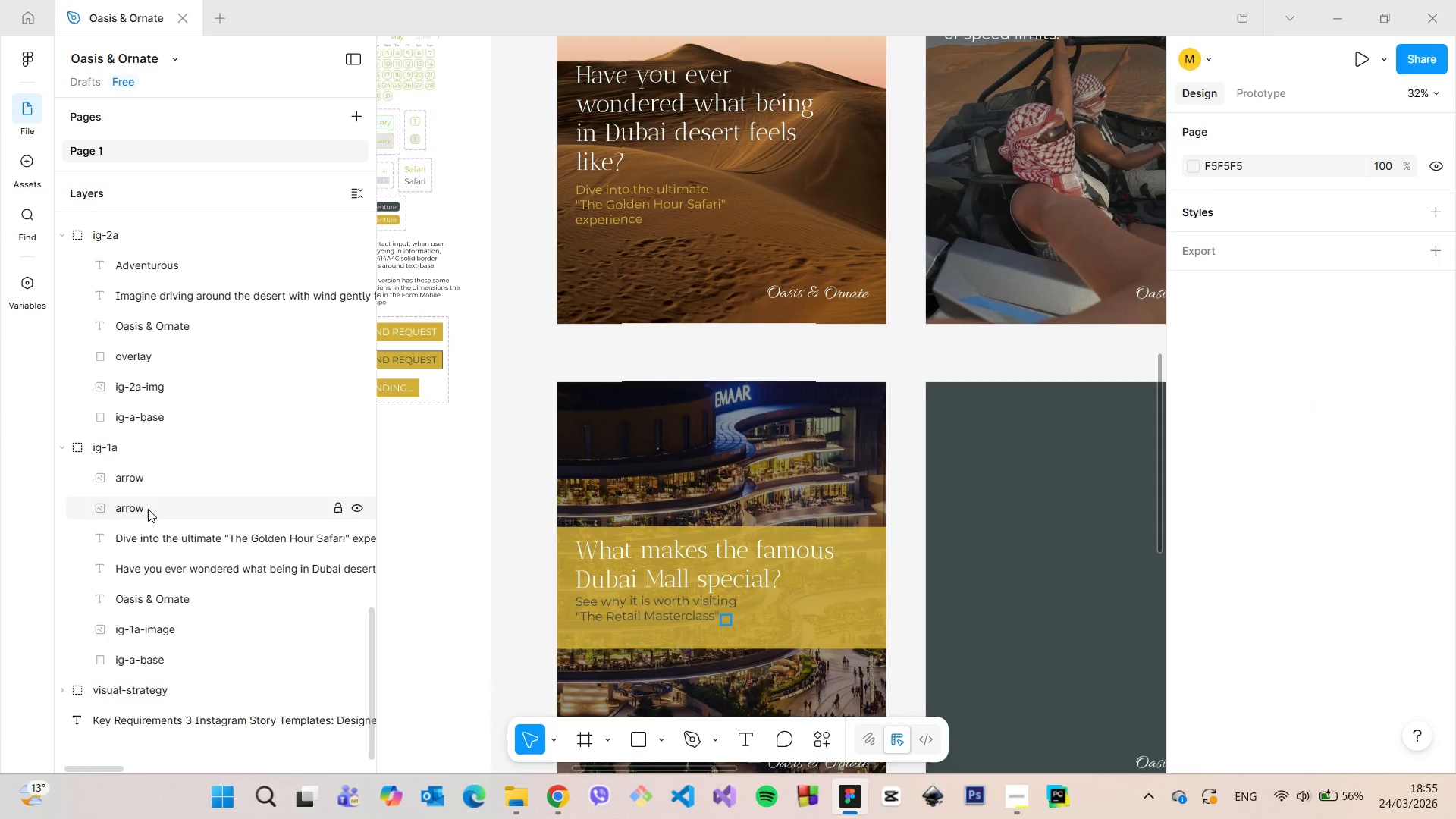 
left_click([148, 509])
 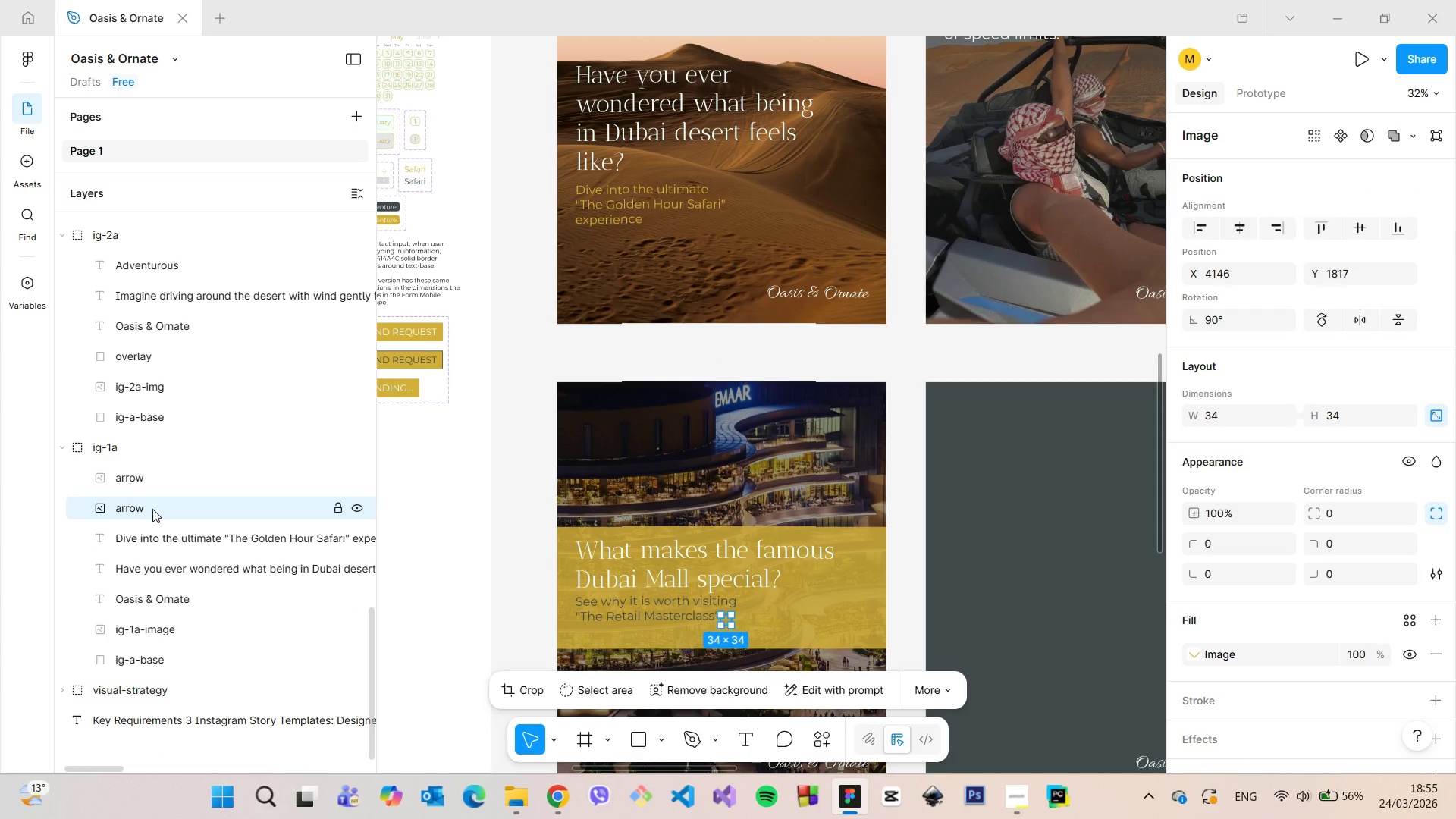 
left_click_drag(start_coordinate=[152, 509], to_coordinate=[210, 525])
 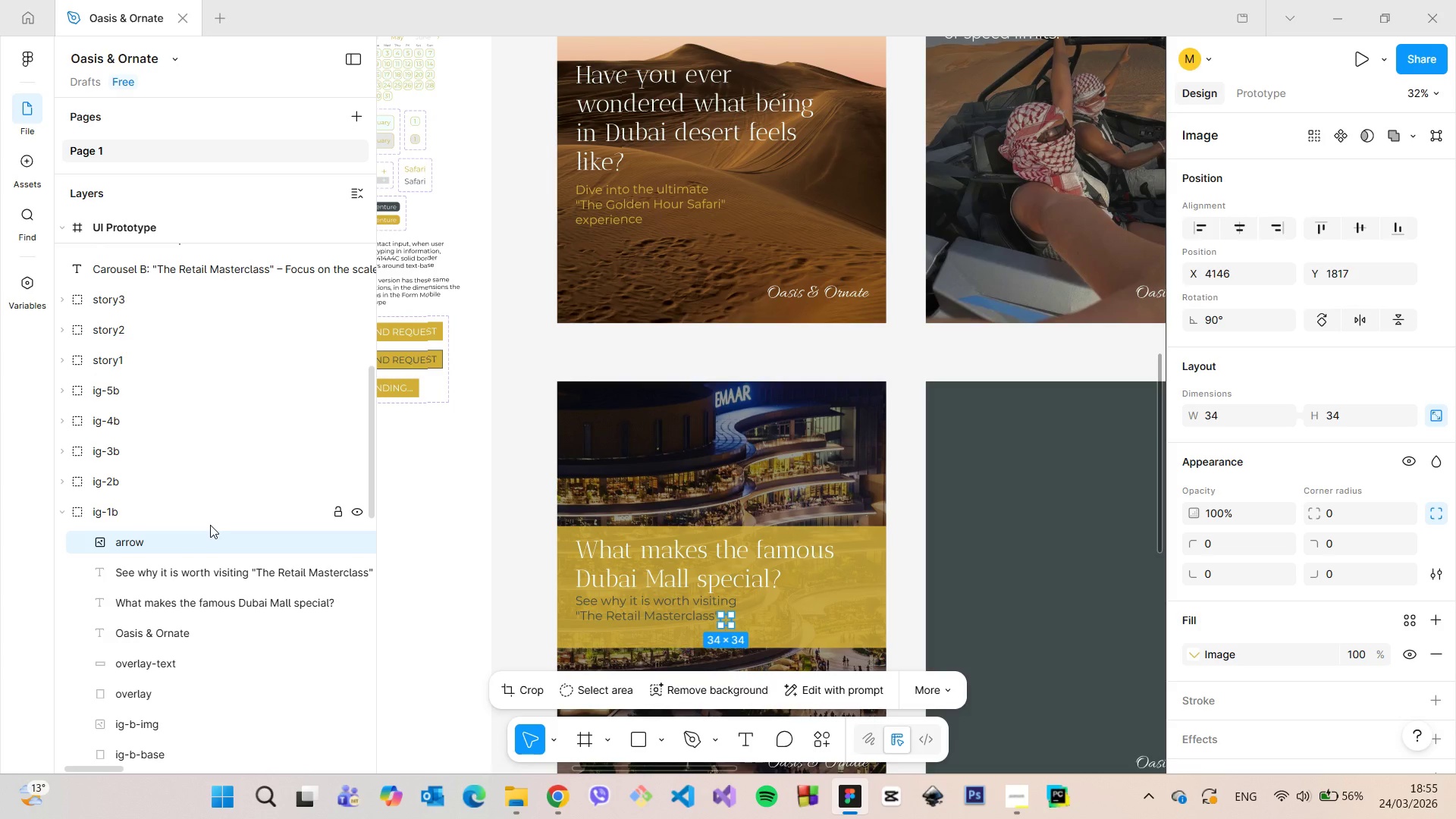 
scroll: coordinate [179, 364], scroll_direction: up, amount: 9.0
 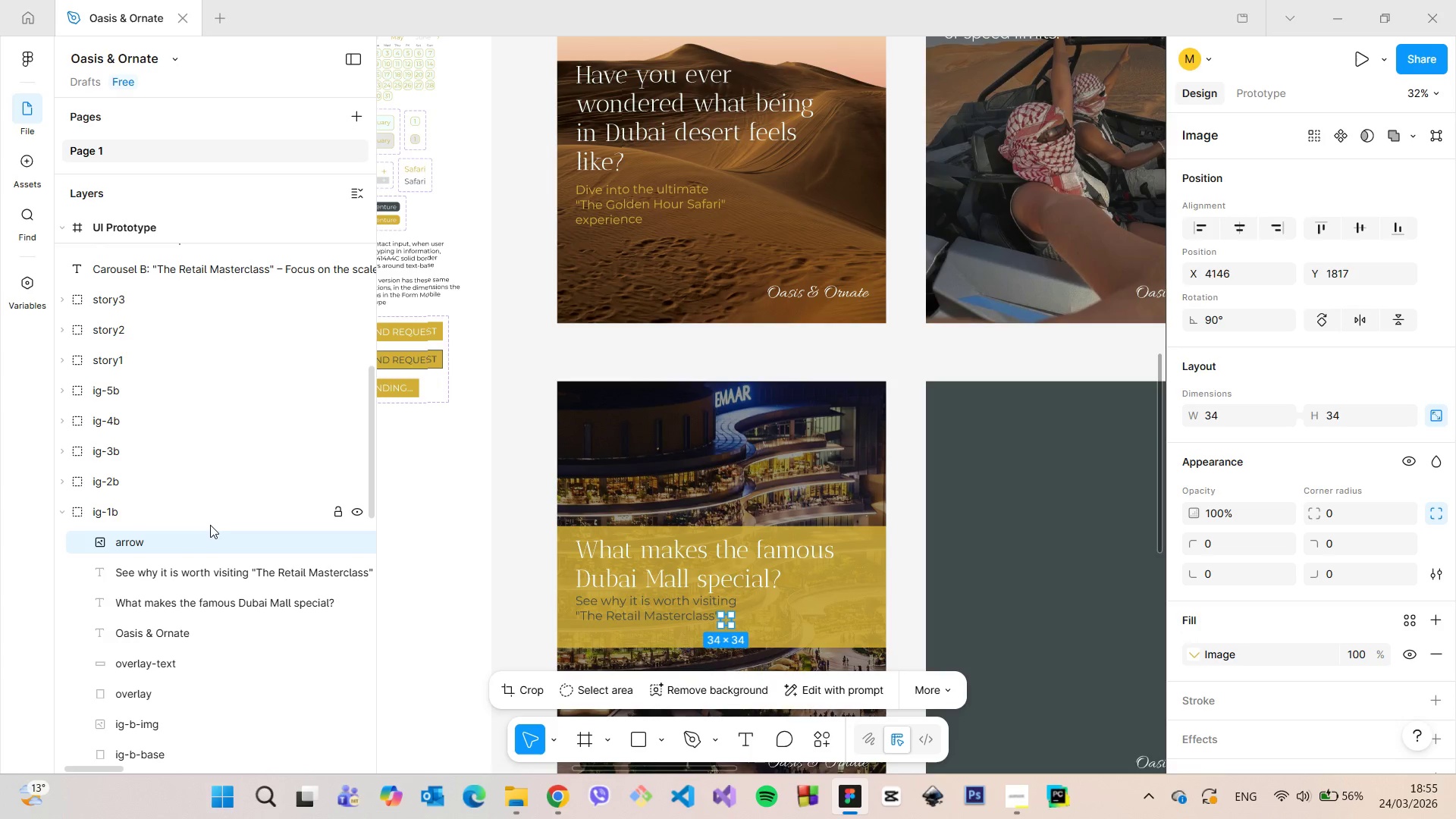 
scroll: coordinate [210, 525], scroll_direction: down, amount: 1.0
 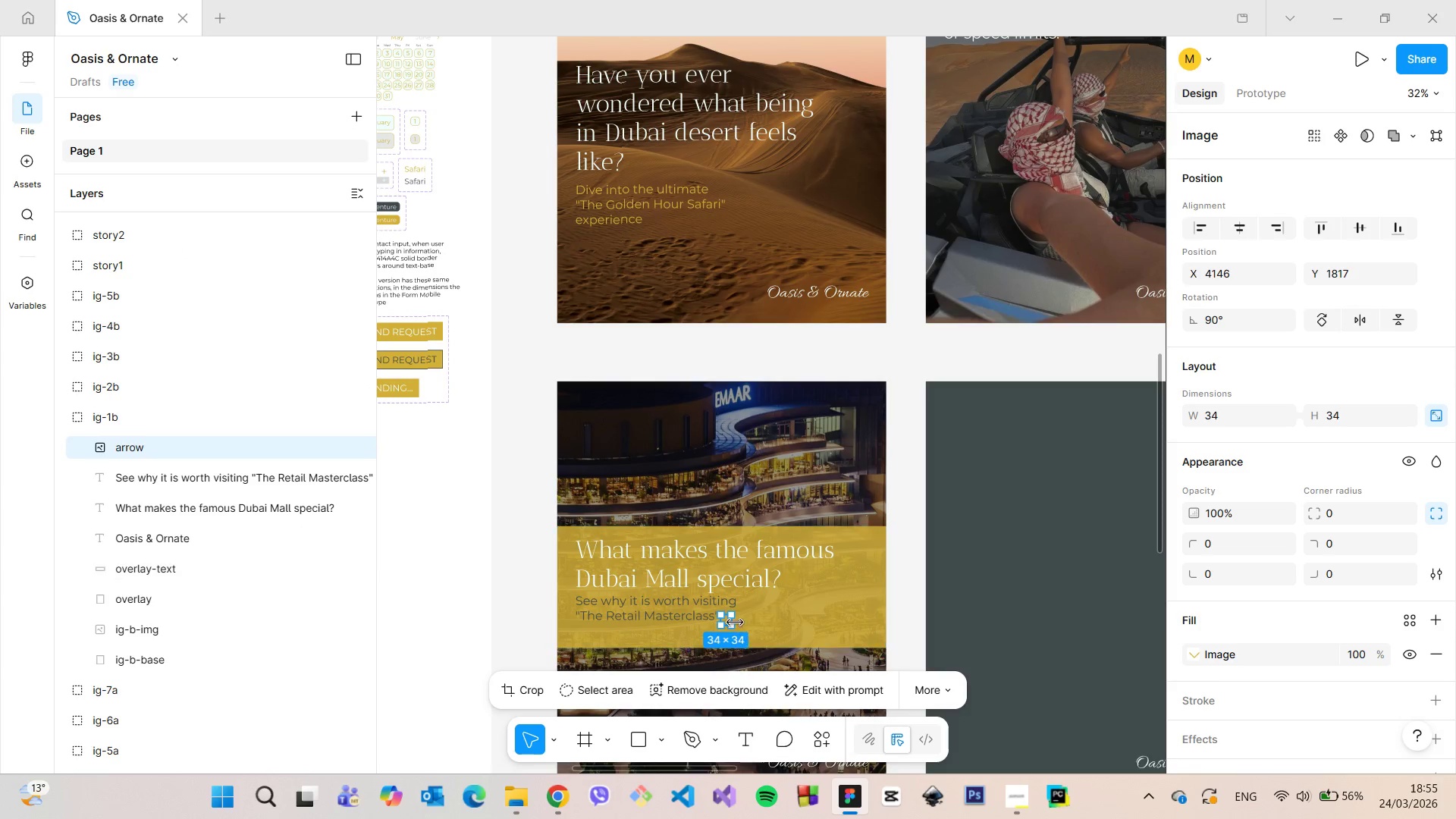 
scroll: coordinate [730, 636], scroll_direction: up, amount: 15.0
 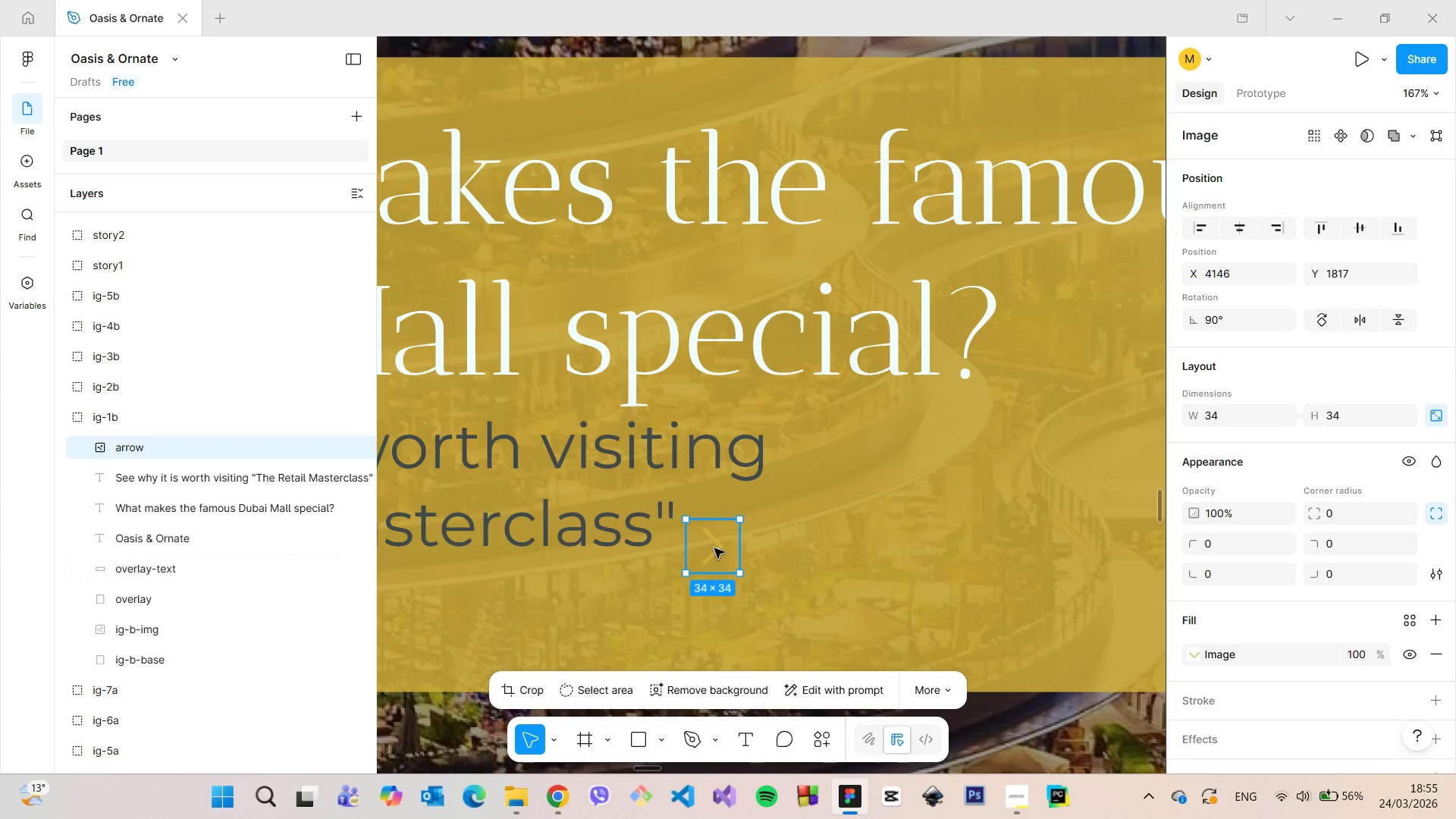 
left_click_drag(start_coordinate=[714, 548], to_coordinate=[713, 530])
 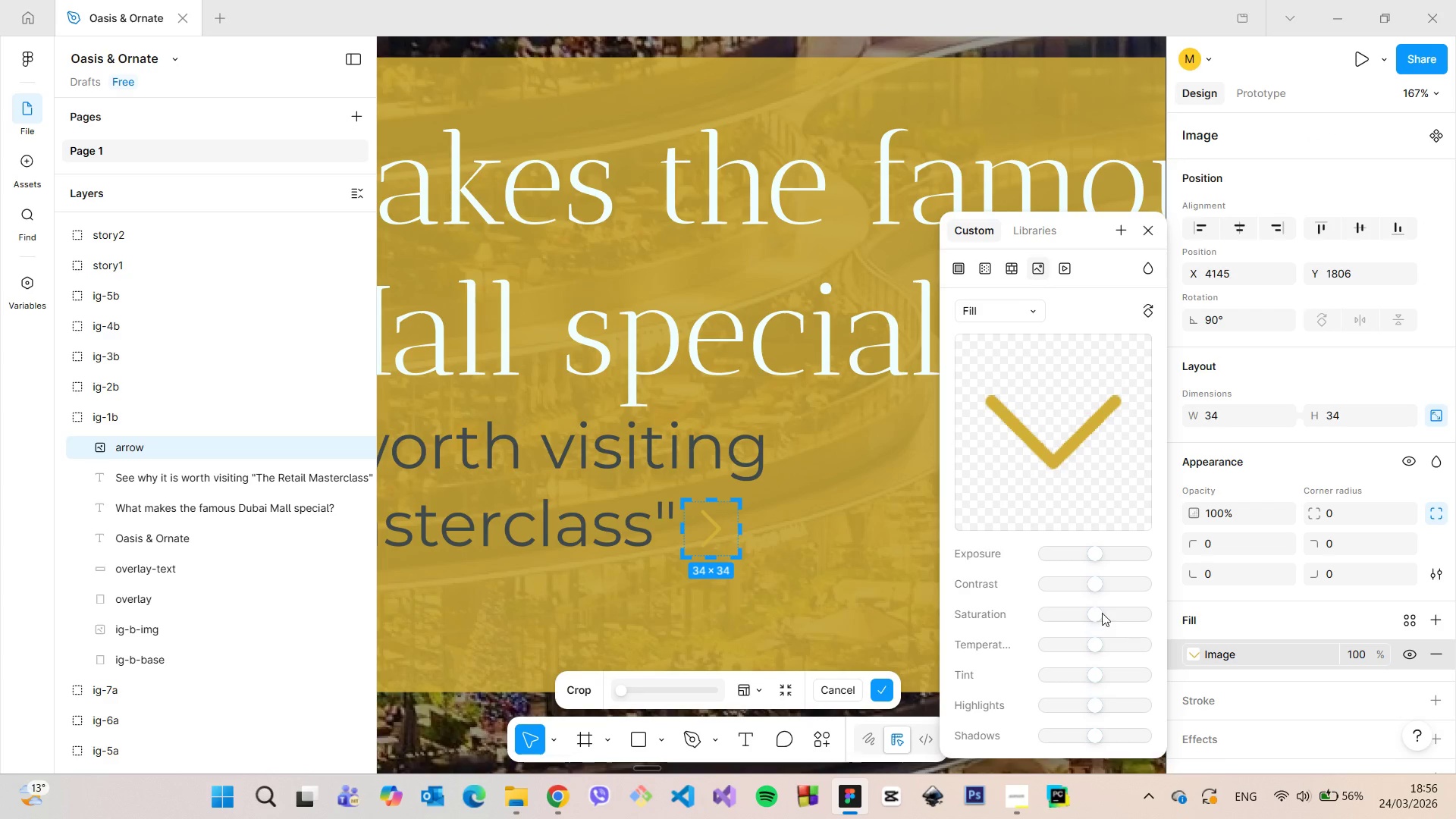 
left_click_drag(start_coordinate=[1087, 557], to_coordinate=[1077, 553])
 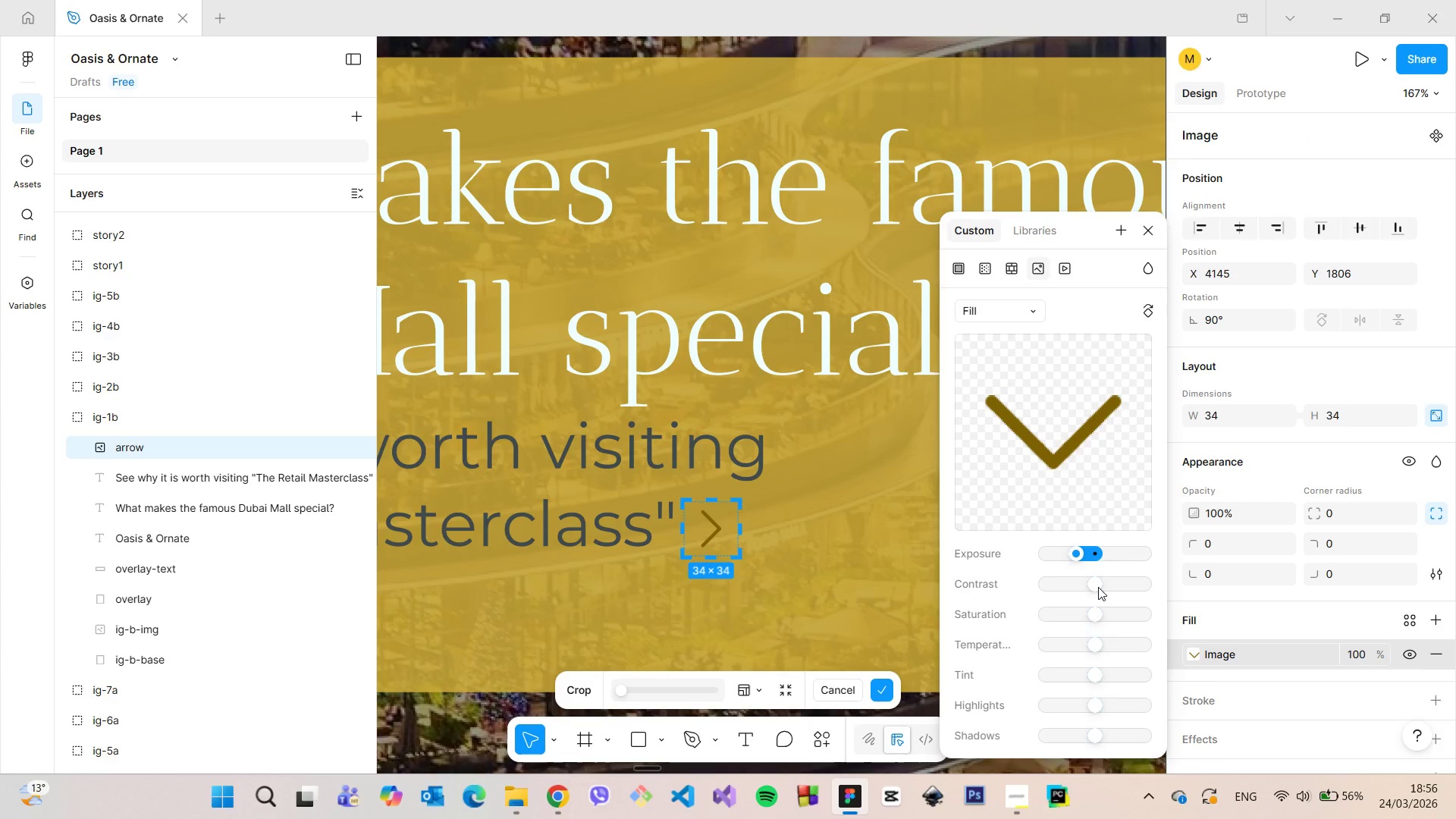 
left_click_drag(start_coordinate=[1094, 587], to_coordinate=[1094, 598])
 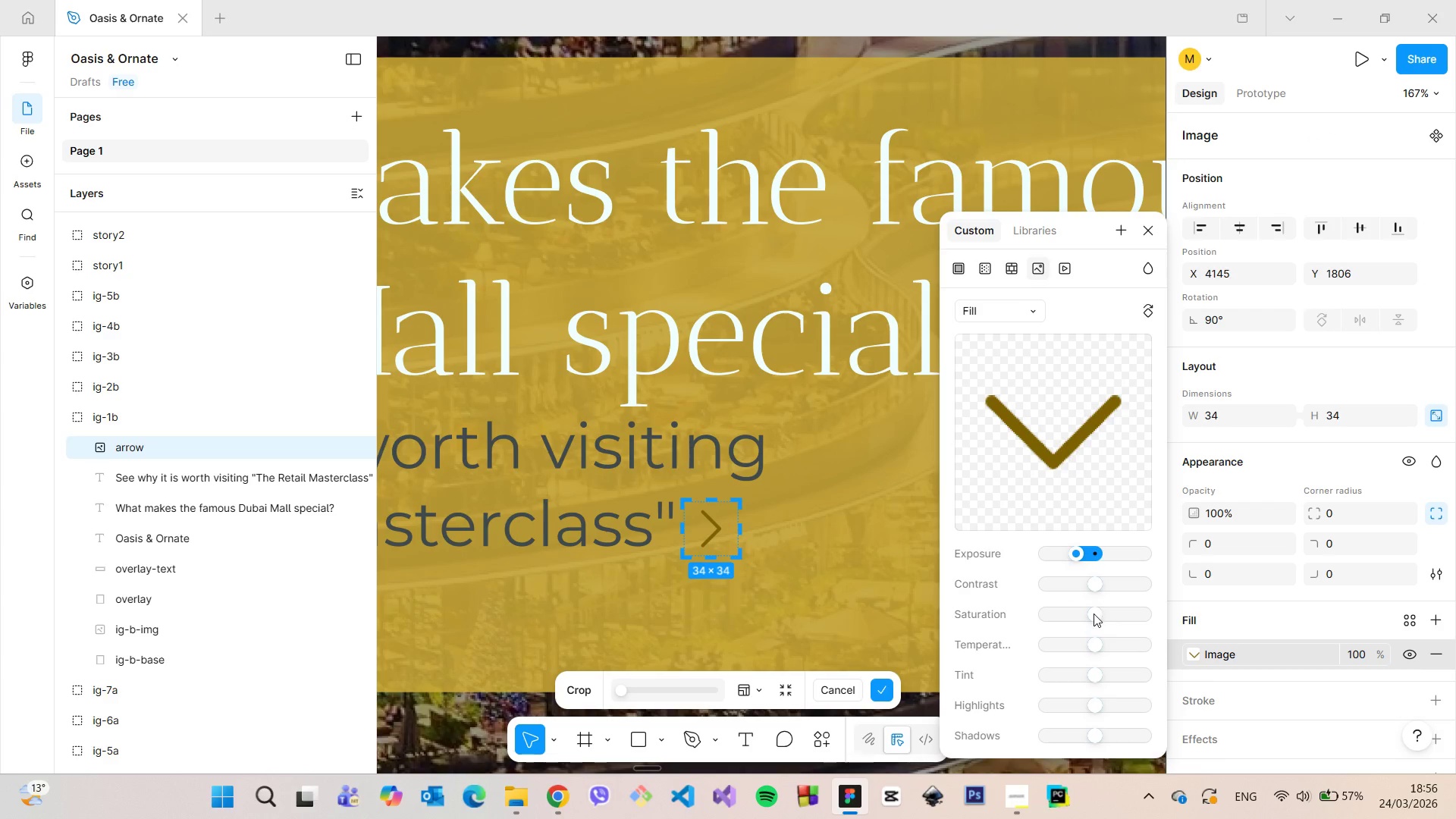 
left_click_drag(start_coordinate=[1097, 613], to_coordinate=[1033, 612])
 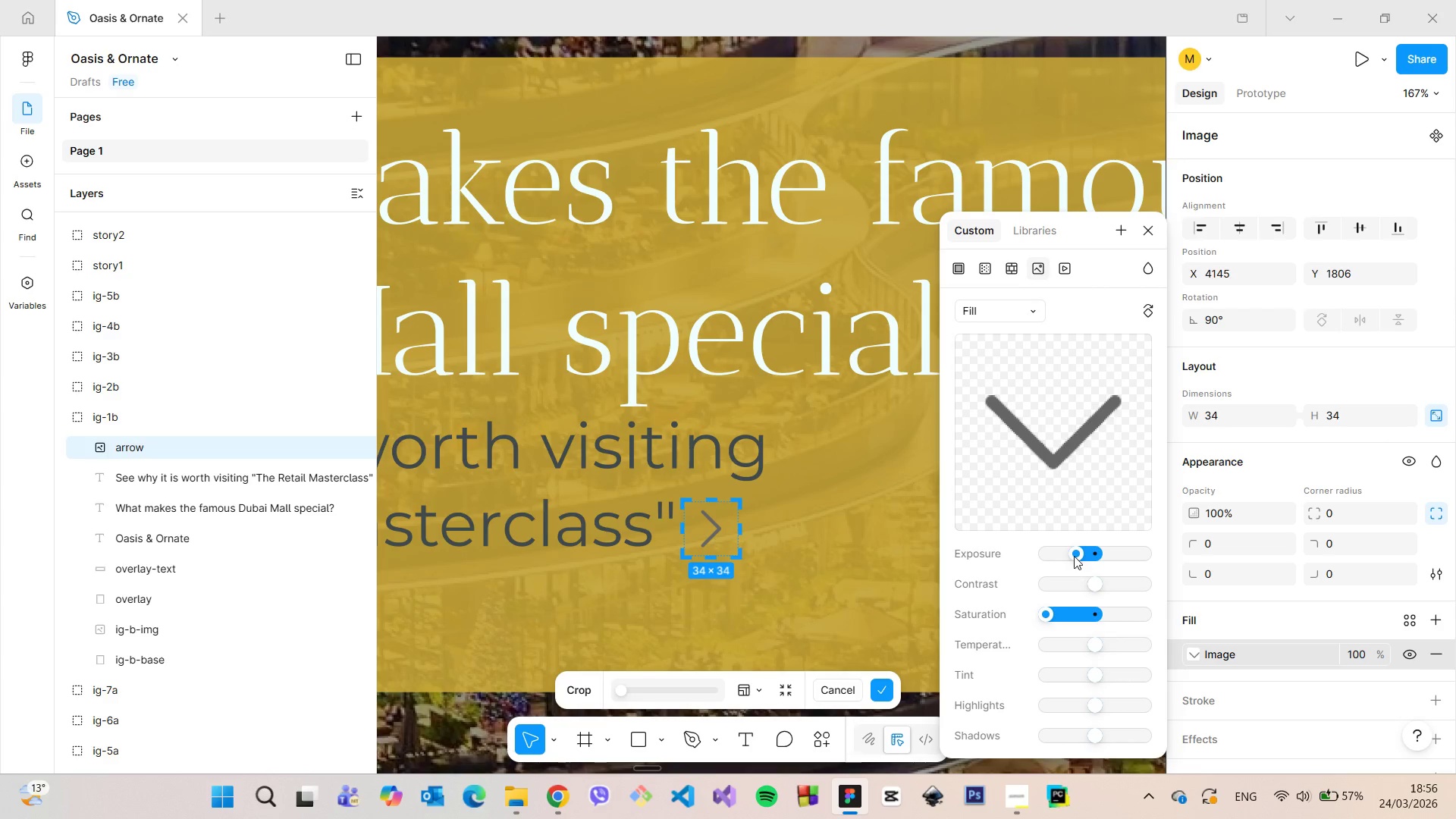 
left_click_drag(start_coordinate=[1078, 556], to_coordinate=[1071, 554])
 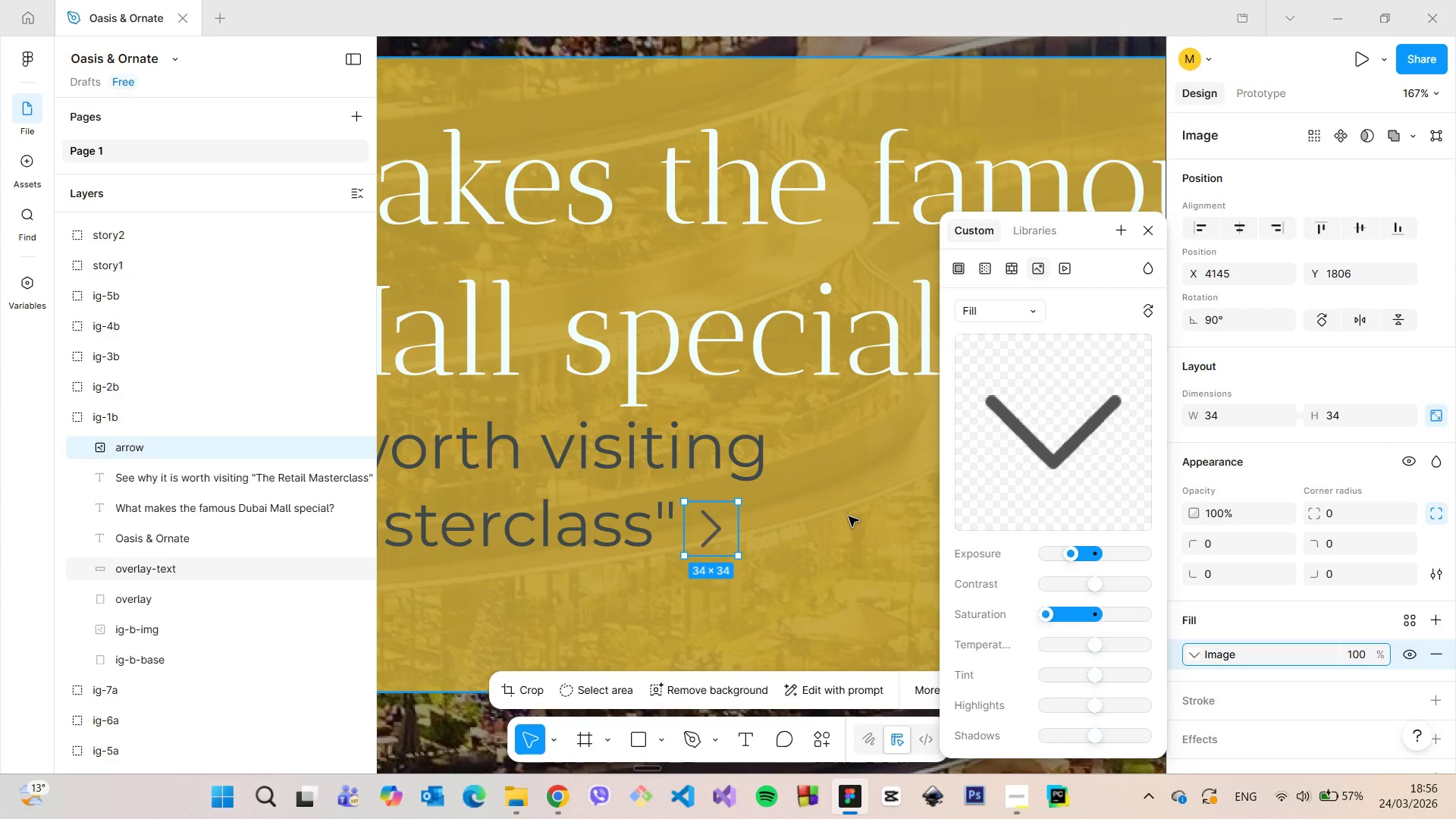 
double_click([849, 516])
 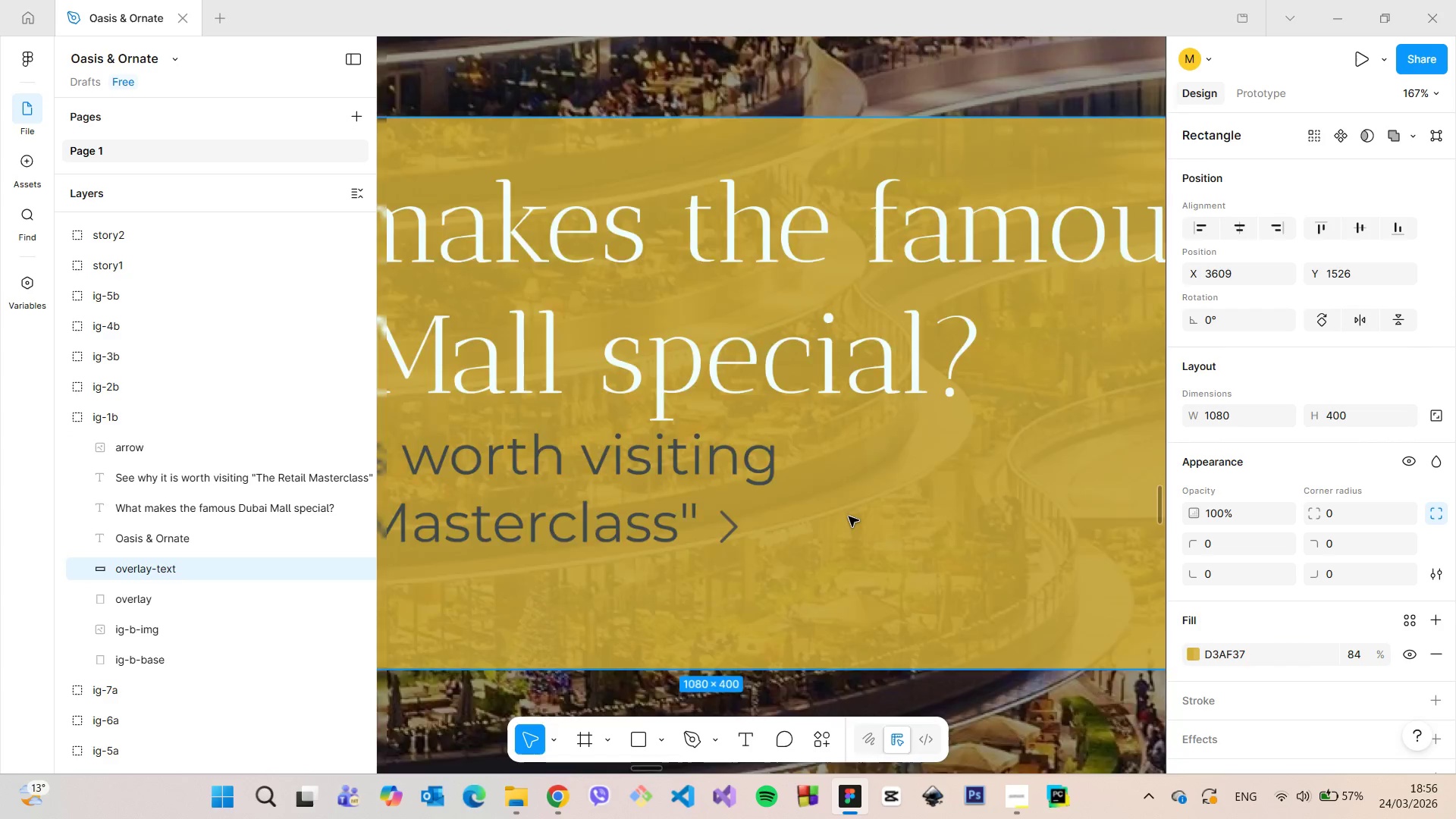 
scroll: coordinate [849, 516], scroll_direction: down, amount: 8.0
 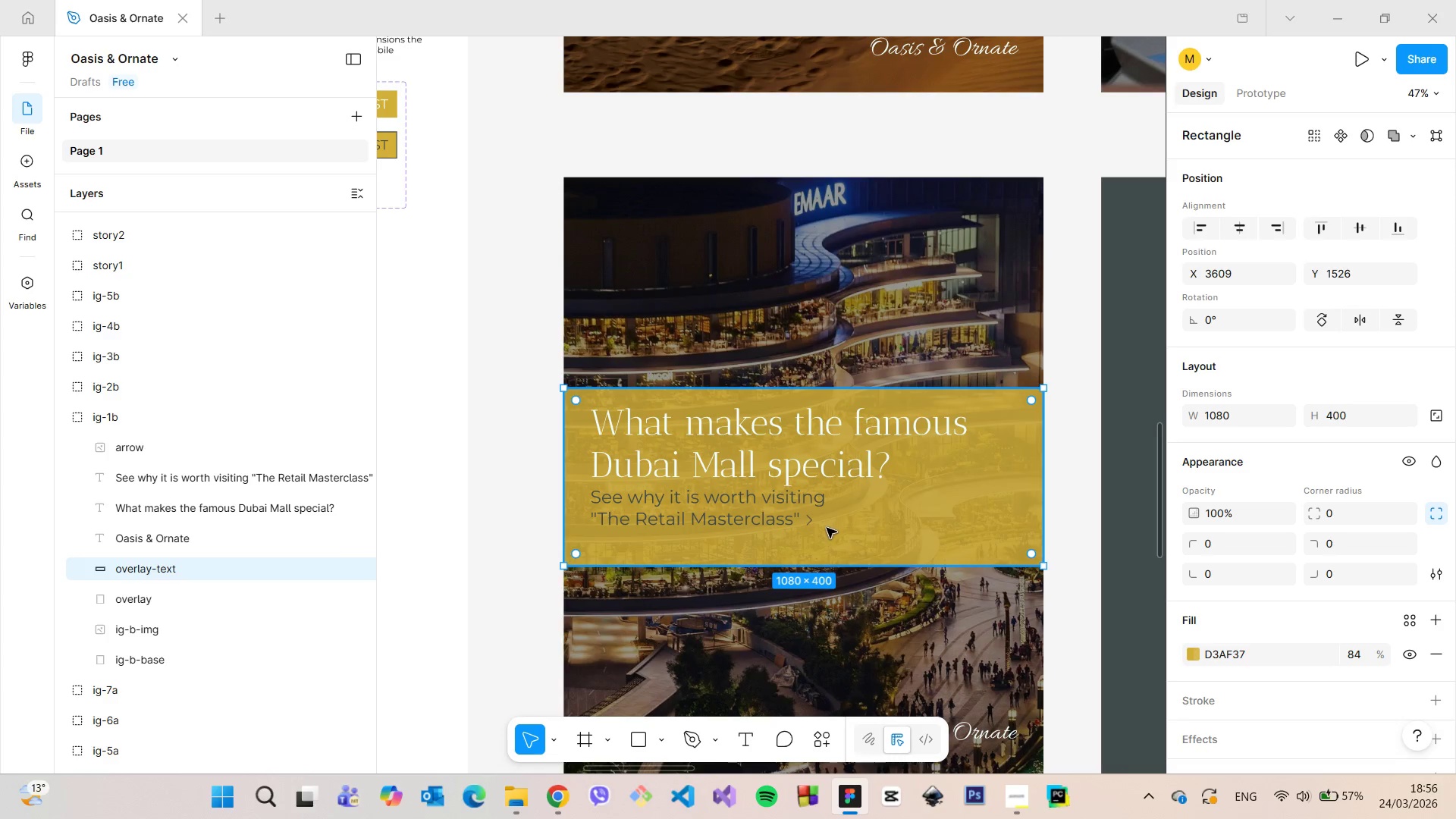 
scroll: coordinate [807, 528], scroll_direction: up, amount: 5.0
 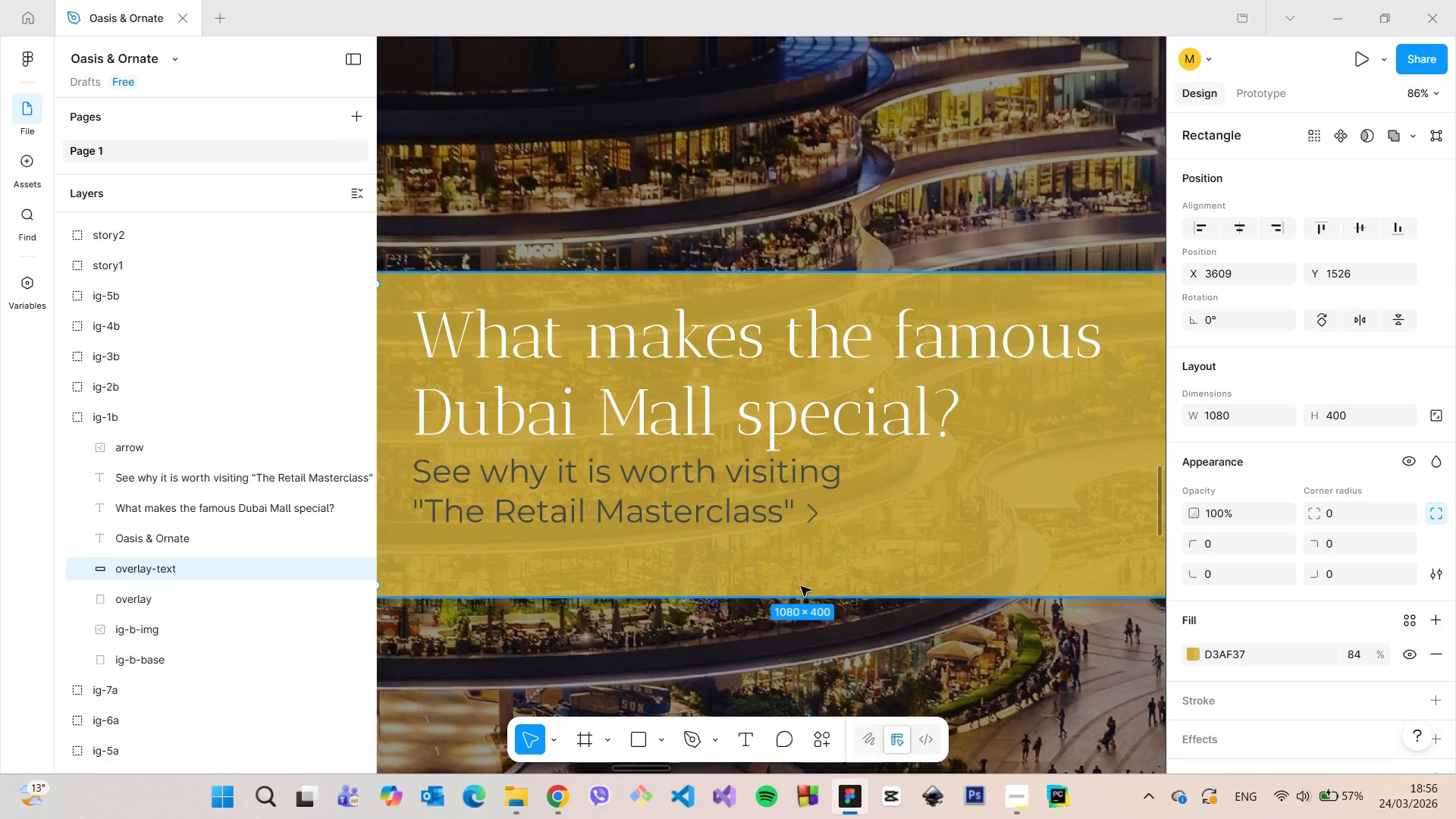 
scroll: coordinate [799, 589], scroll_direction: down, amount: 12.0
 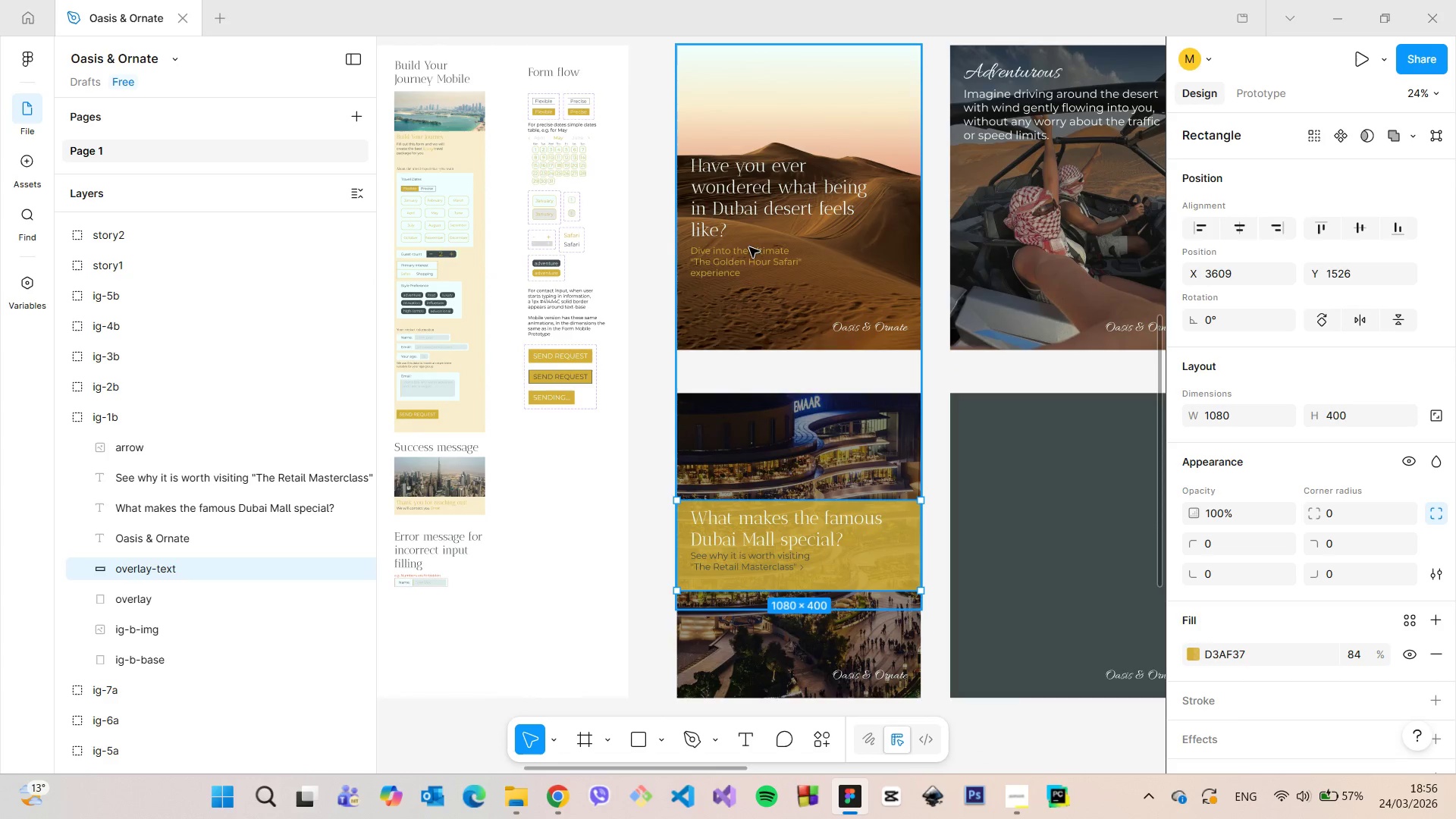 
double_click([756, 249])
 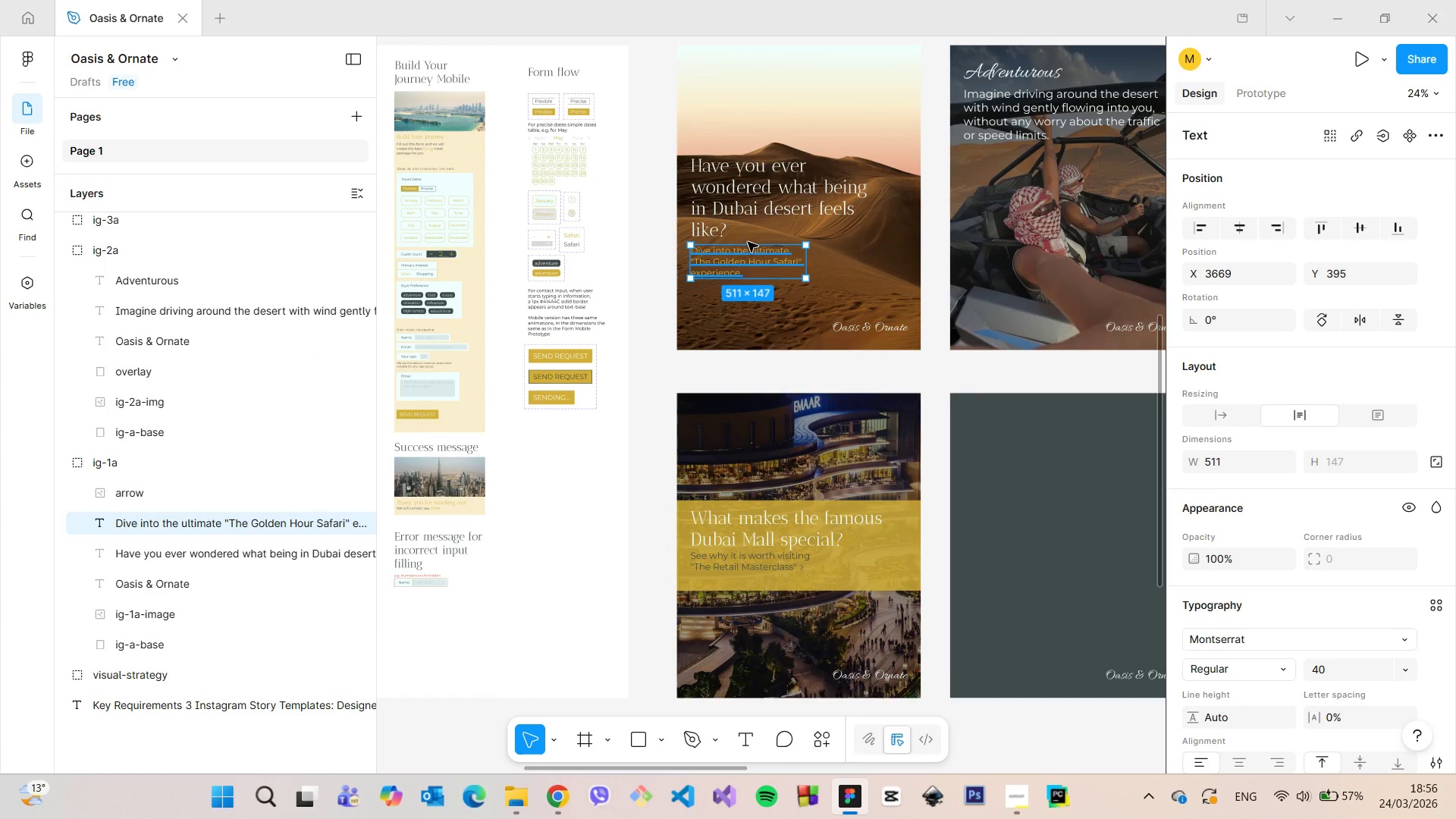 
hold_key(key=AltLeft, duration=0.56)
 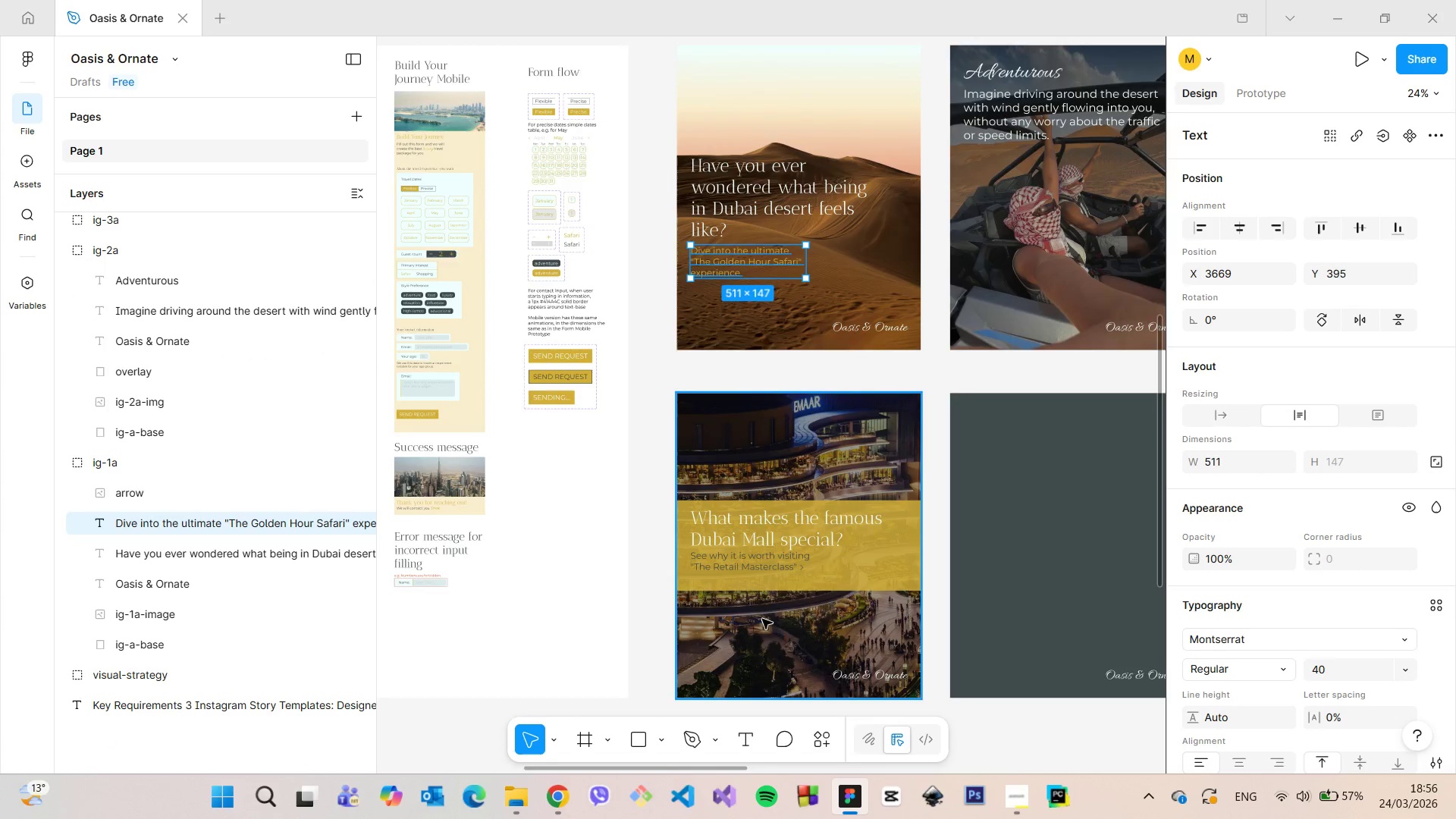 
scroll: coordinate [763, 604], scroll_direction: up, amount: 10.0
 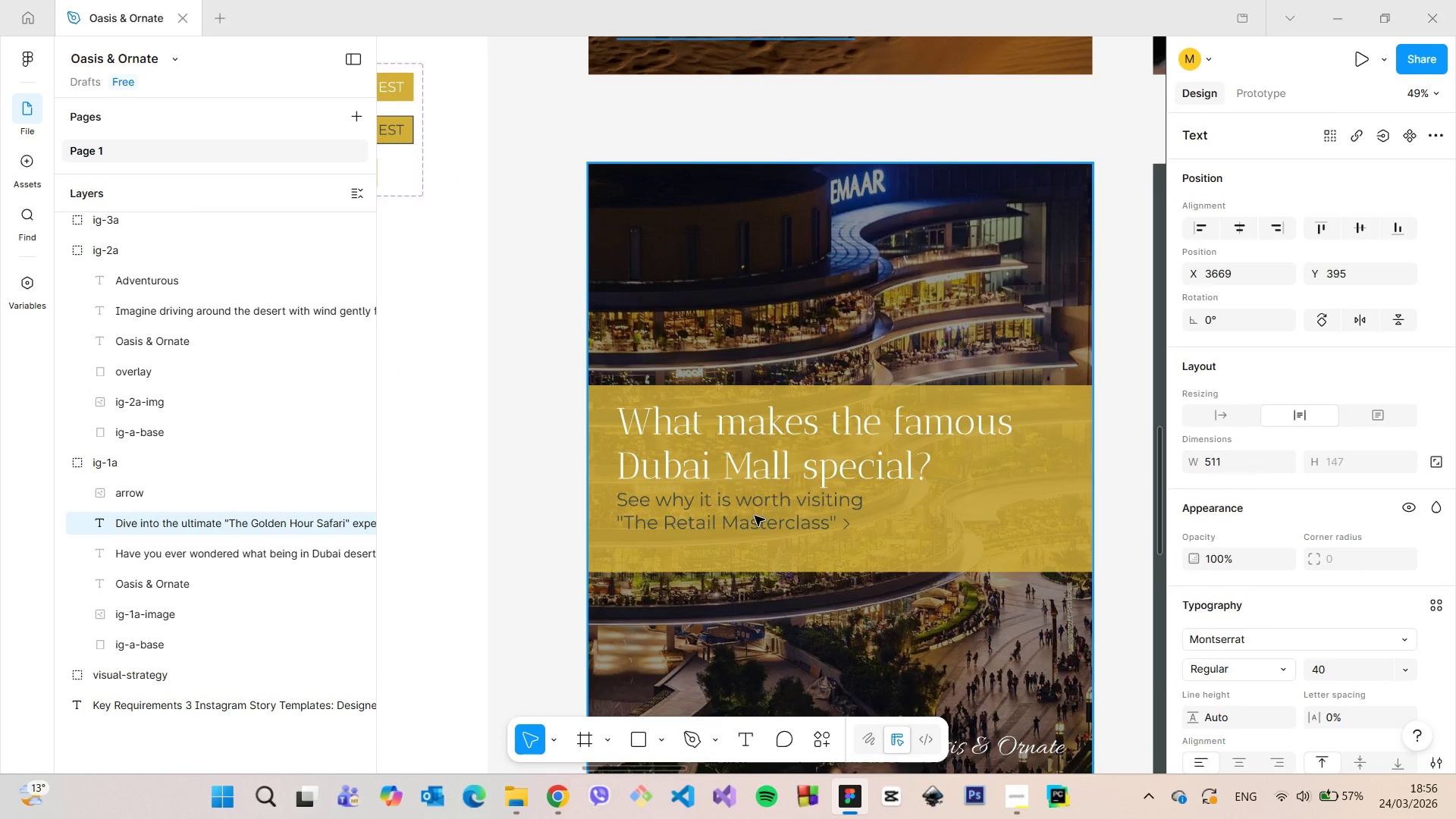 
double_click([755, 516])
 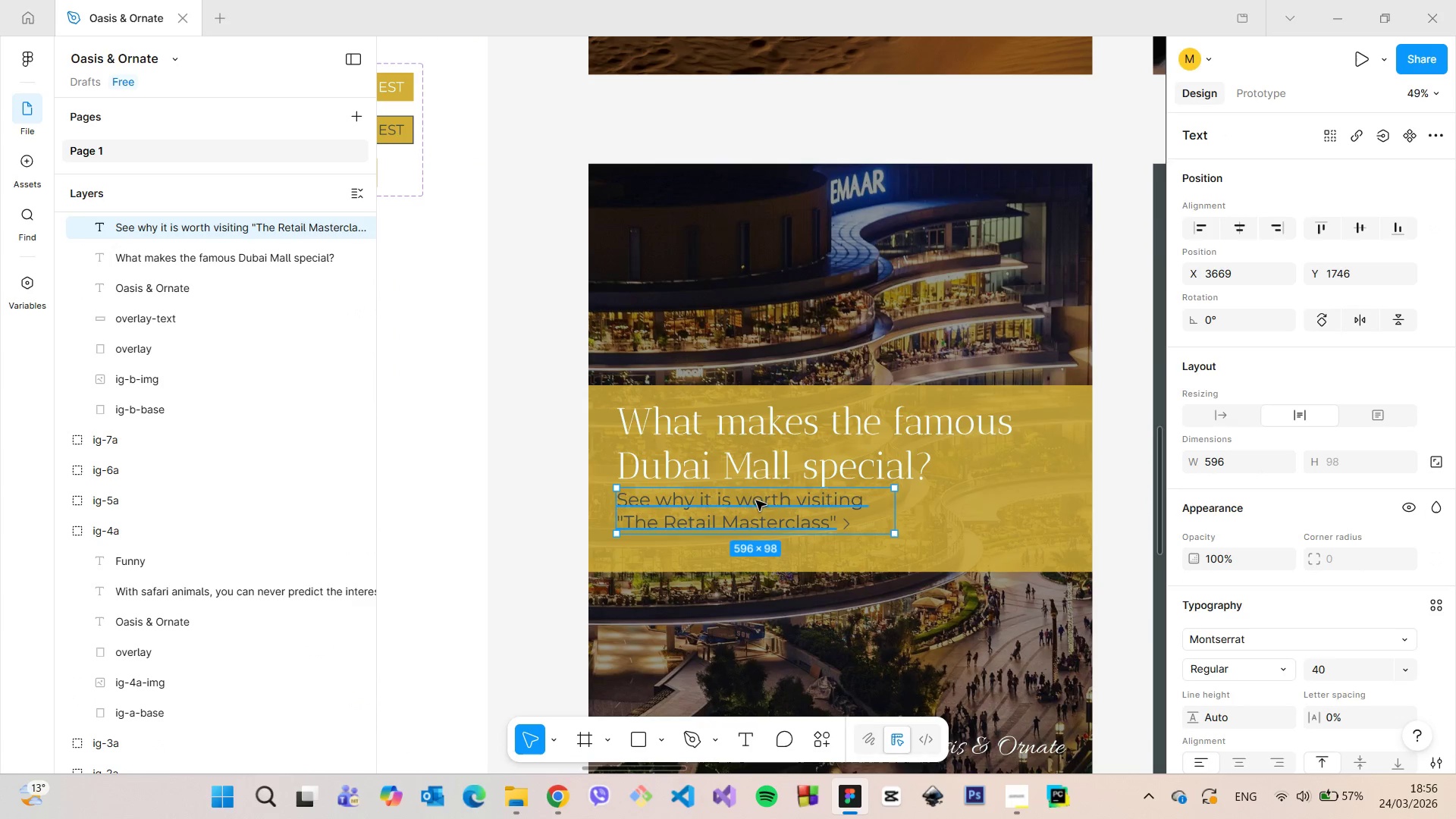 
hold_key(key=AltLeft, duration=0.75)
 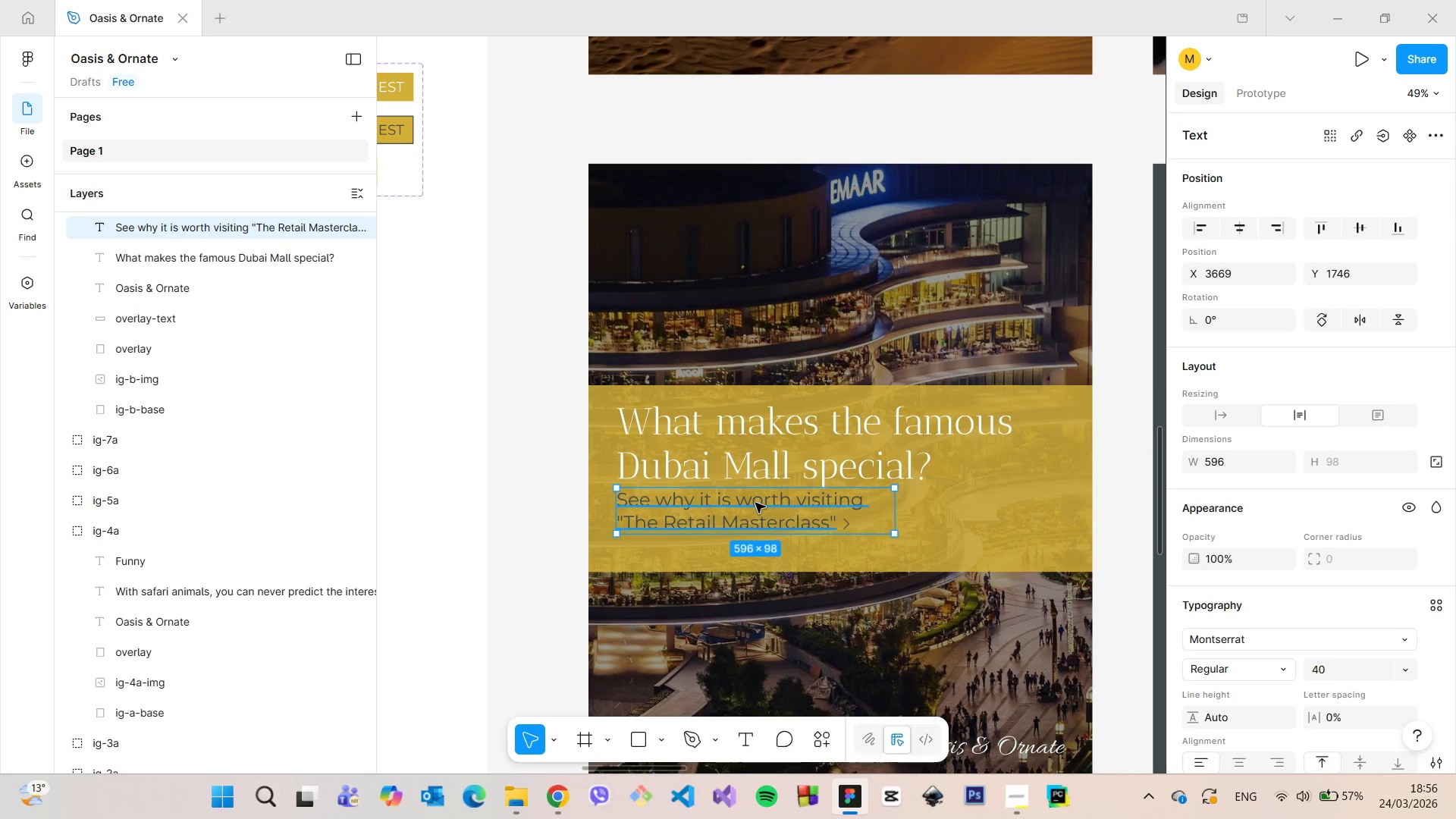 
left_click_drag(start_coordinate=[755, 504], to_coordinate=[755, 514])
 